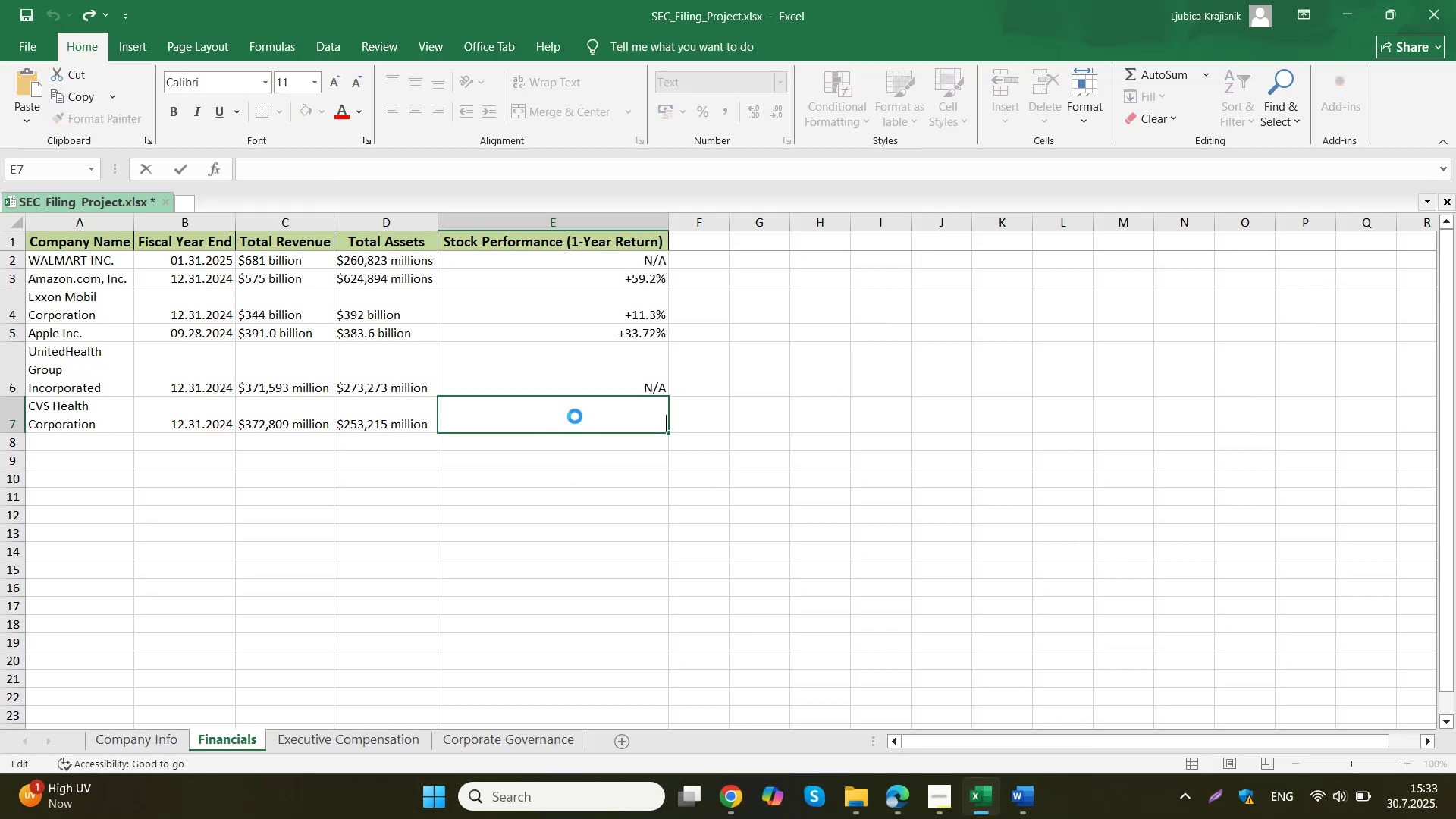 
key(Control+V)
 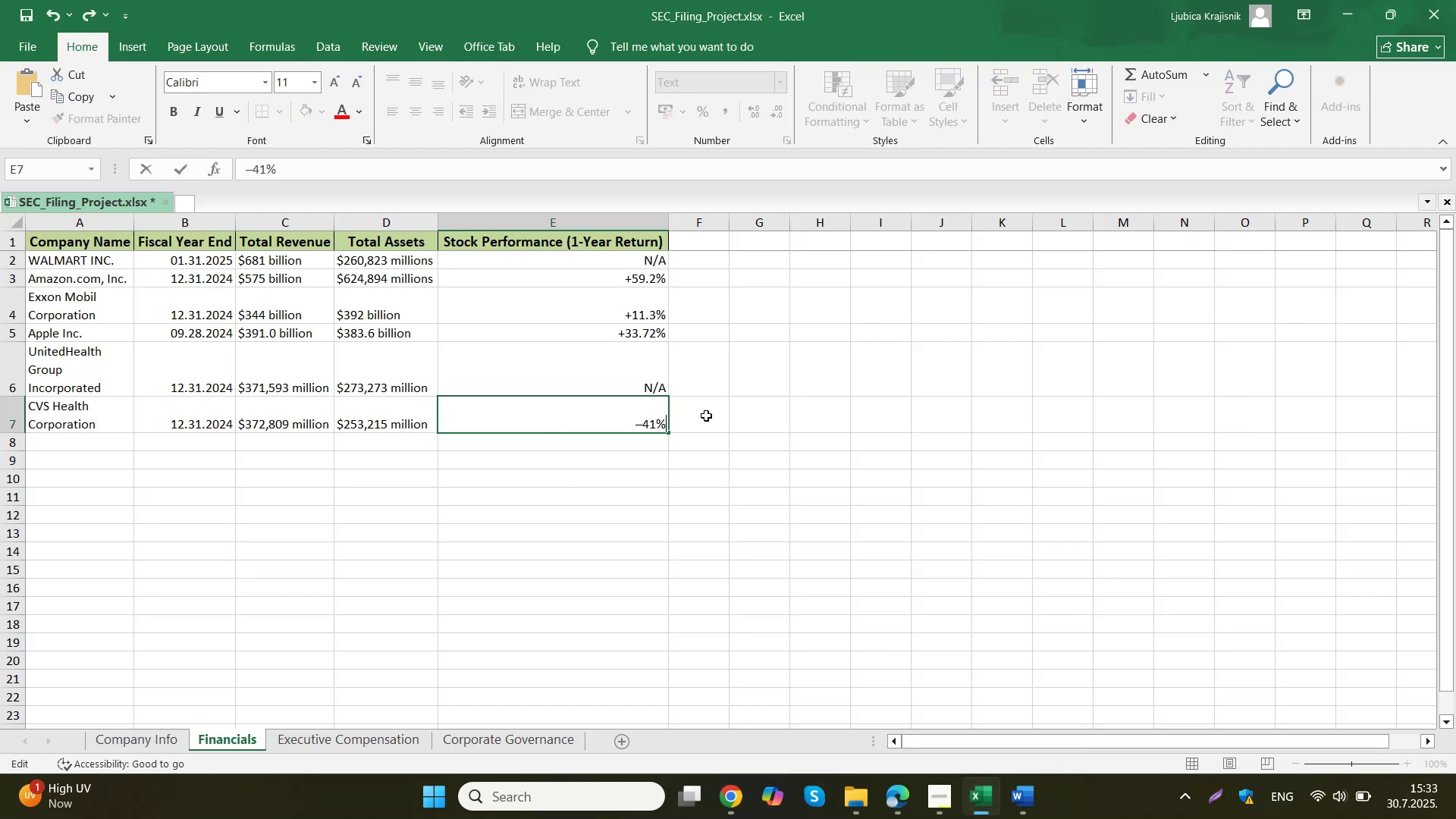 
left_click([706, 416])
 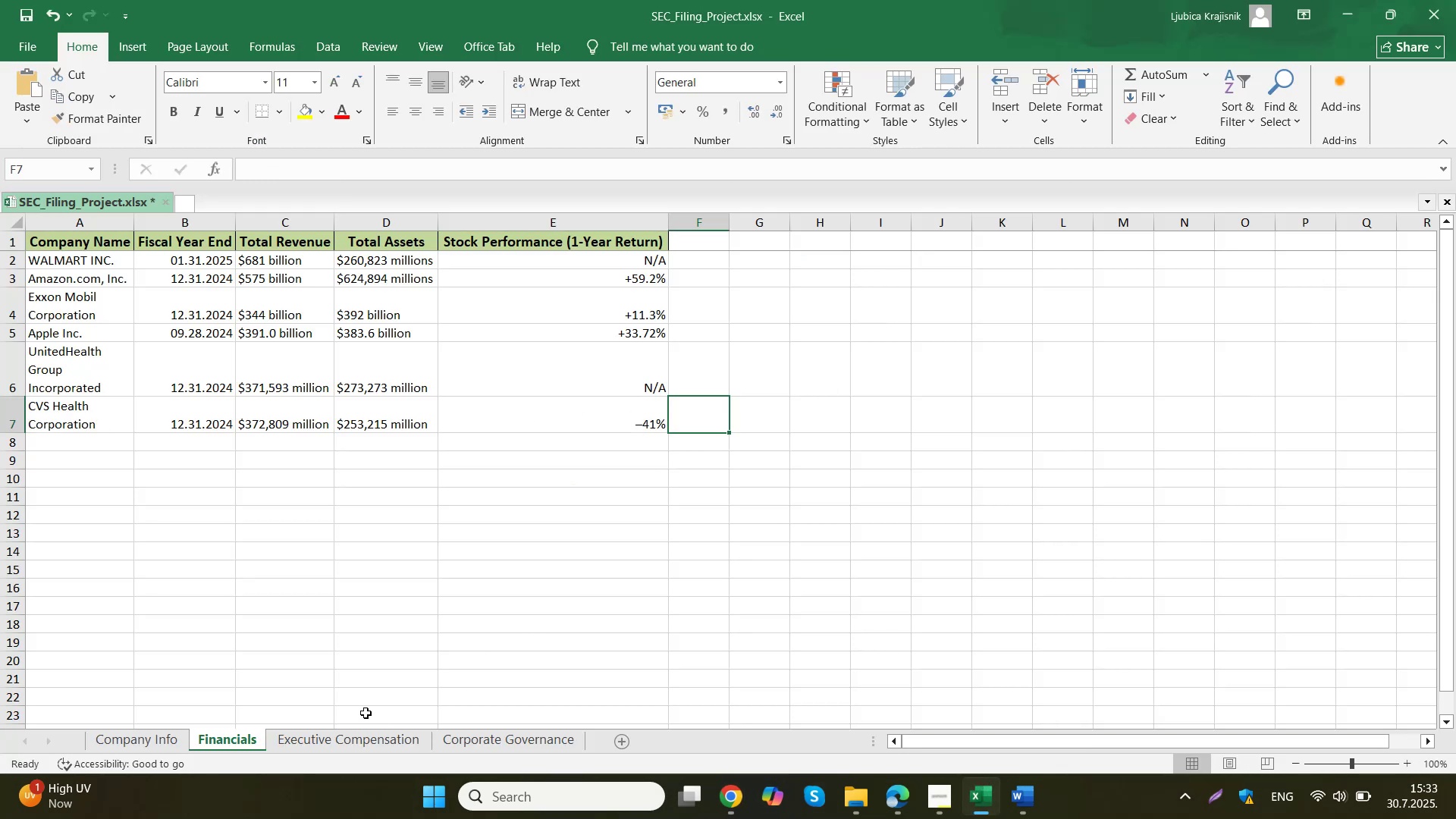 
left_click_drag(start_coordinate=[83, 416], to_coordinate=[162, 428])
 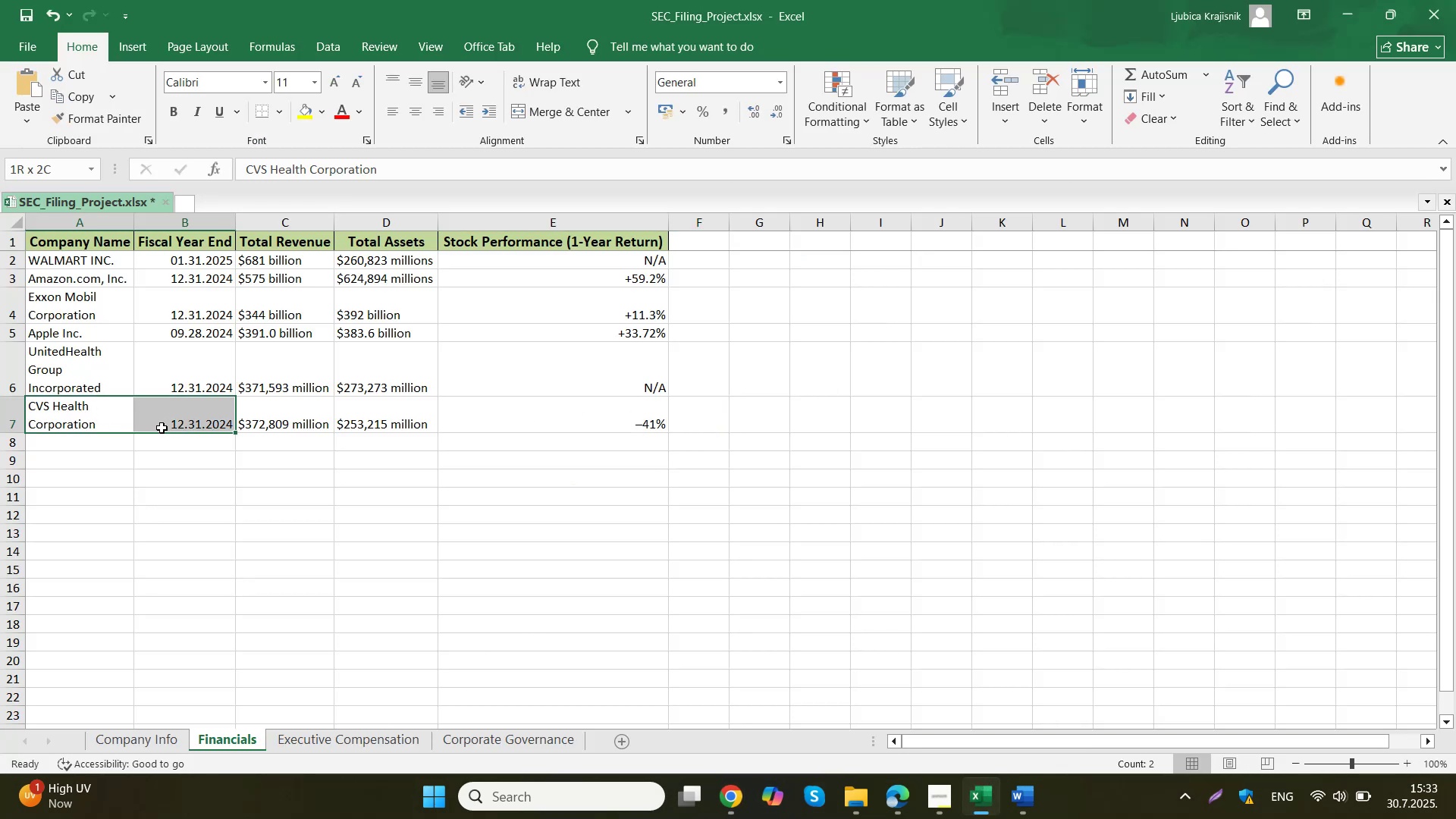 
key(Control+ControlLeft)
 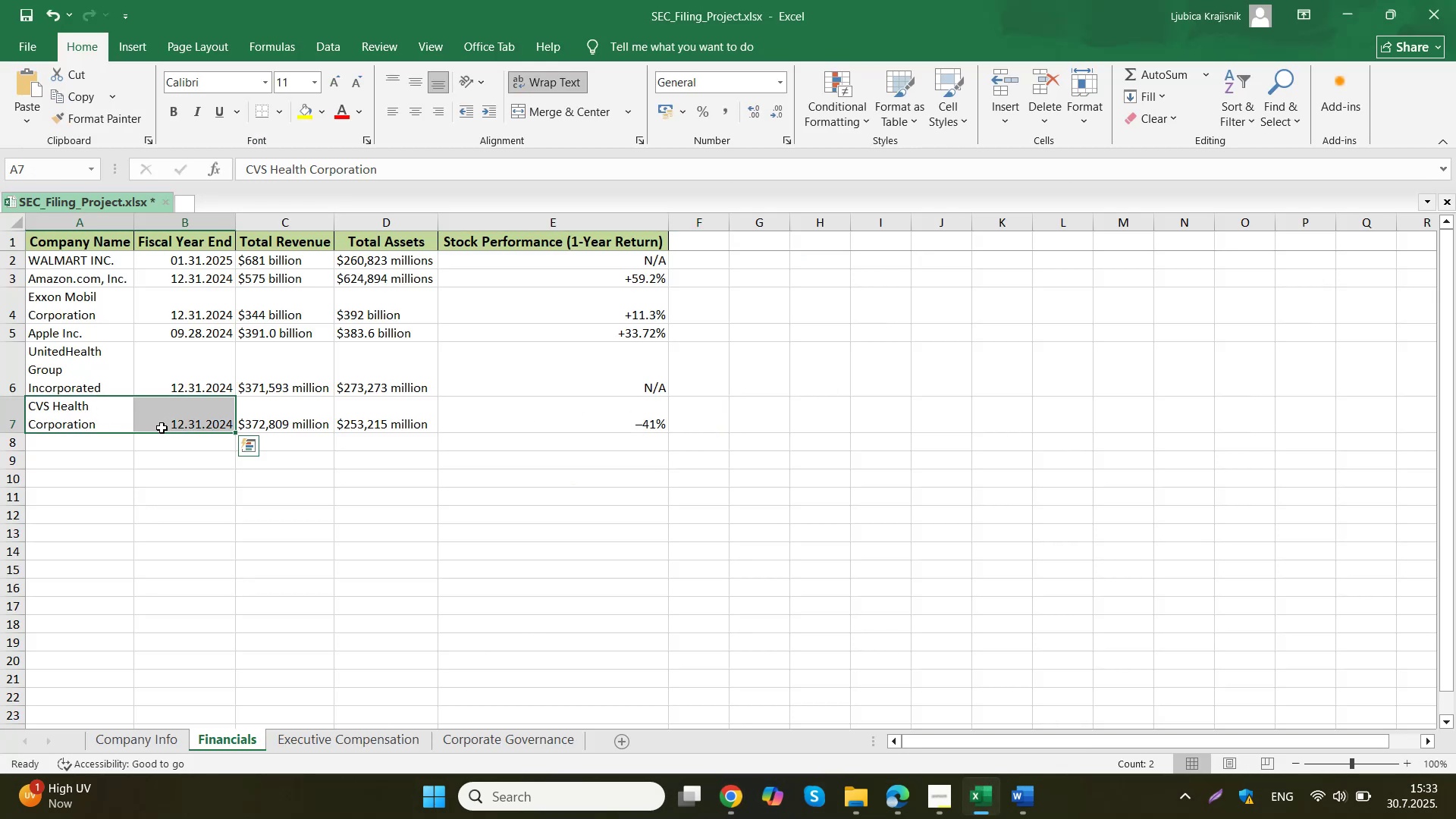 
key(Control+C)
 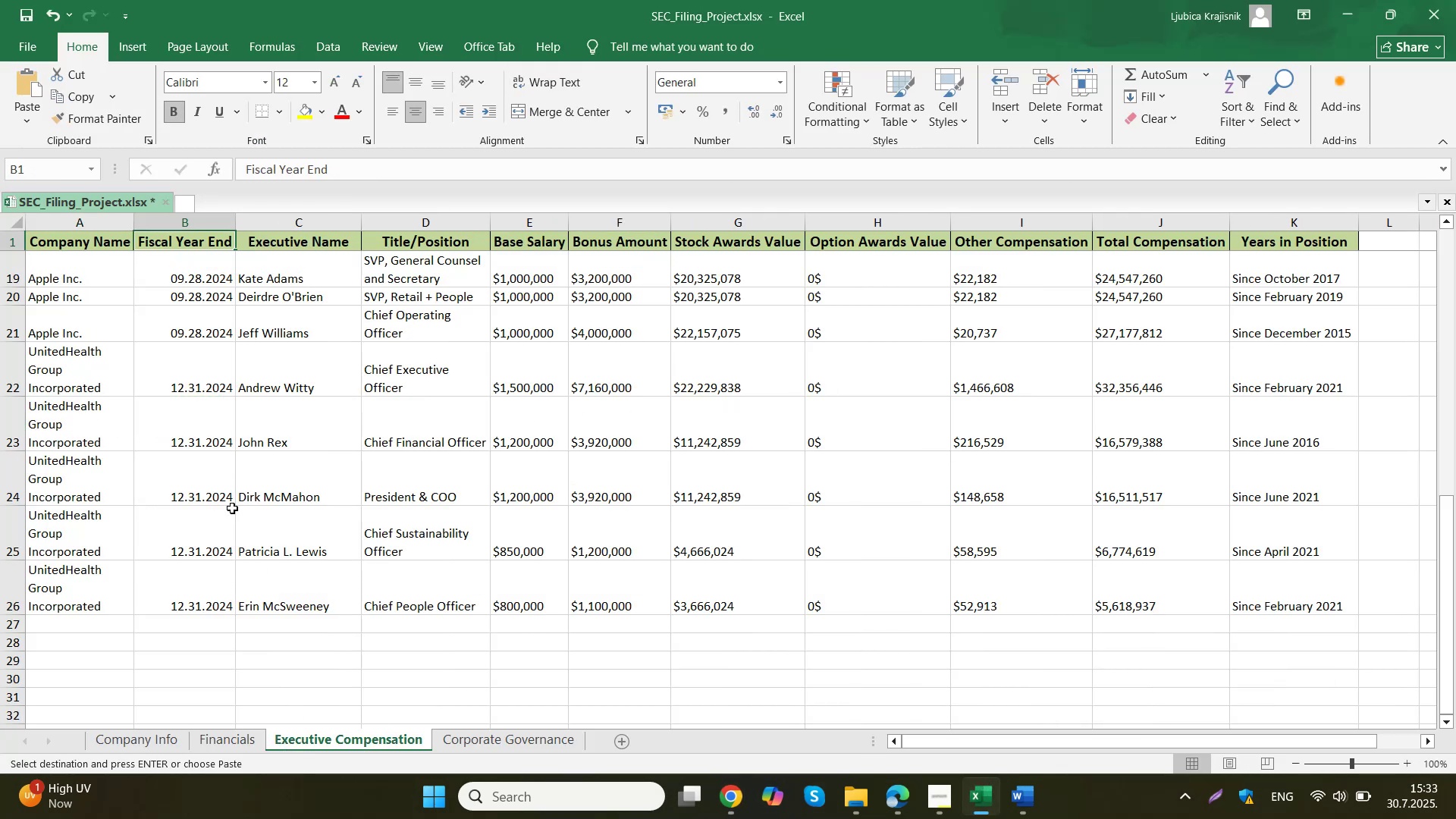 
scroll: coordinate [200, 529], scroll_direction: down, amount: 2.0
 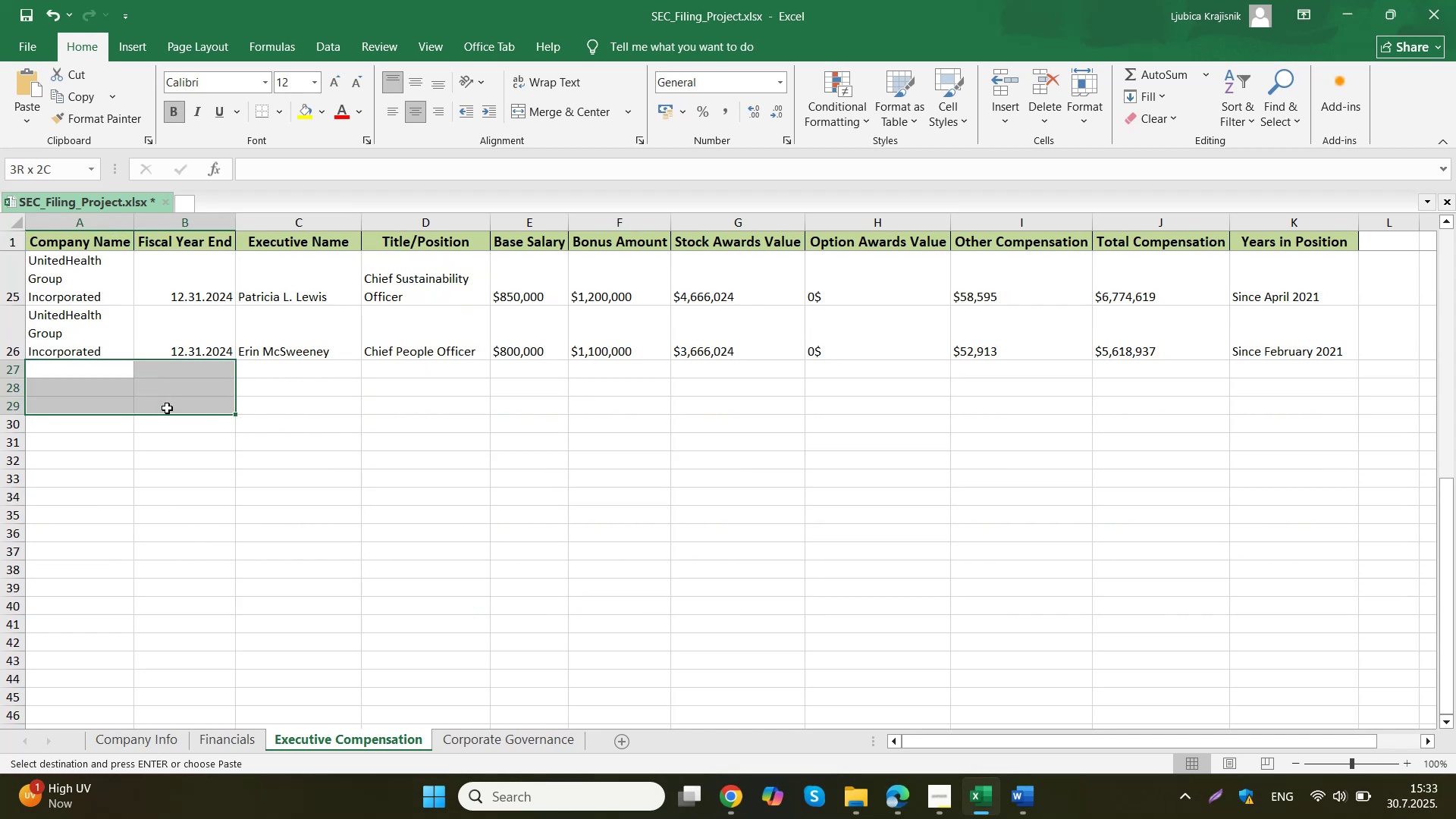 
key(Control+V)
 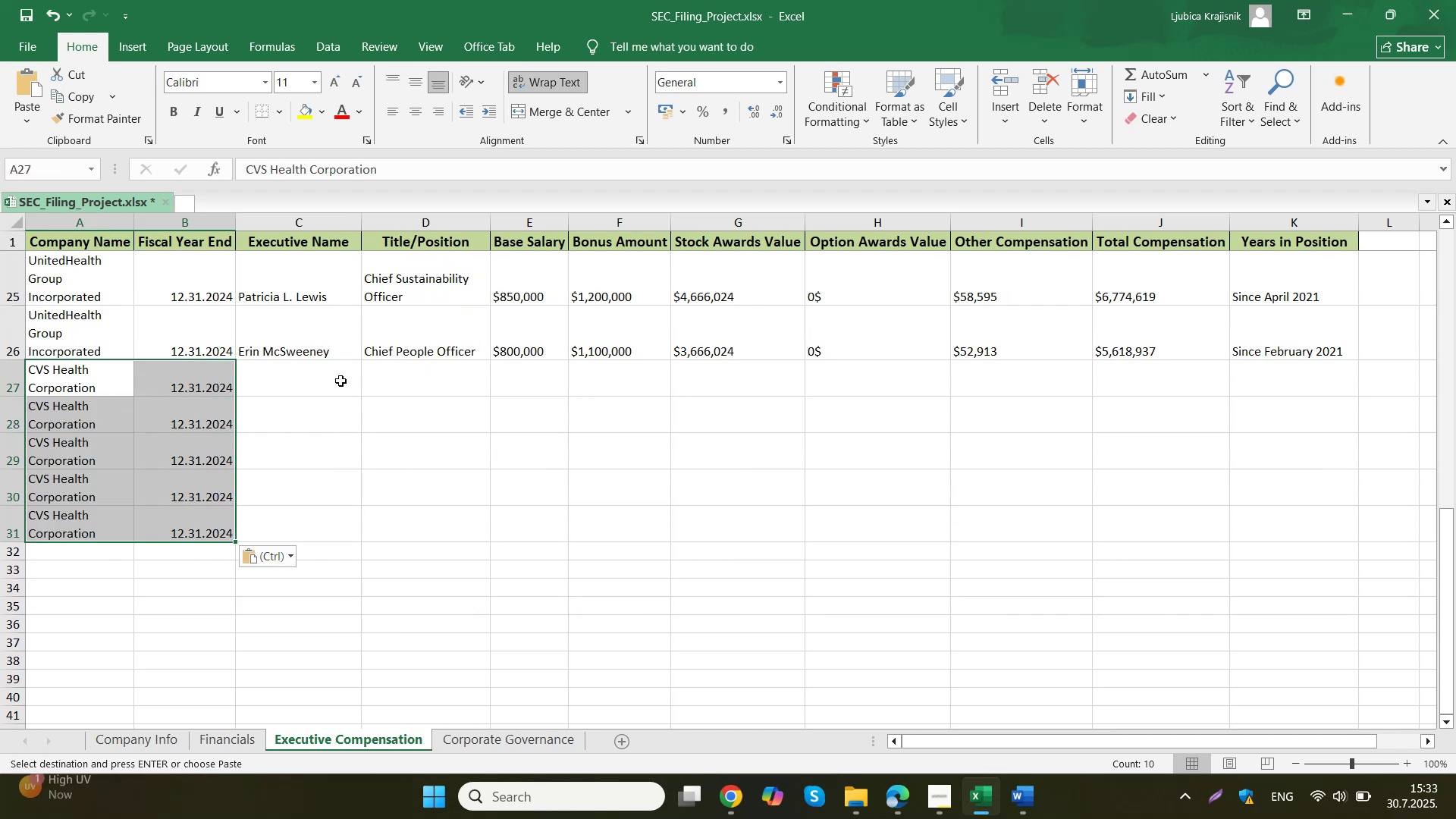 
left_click([340, 380])
 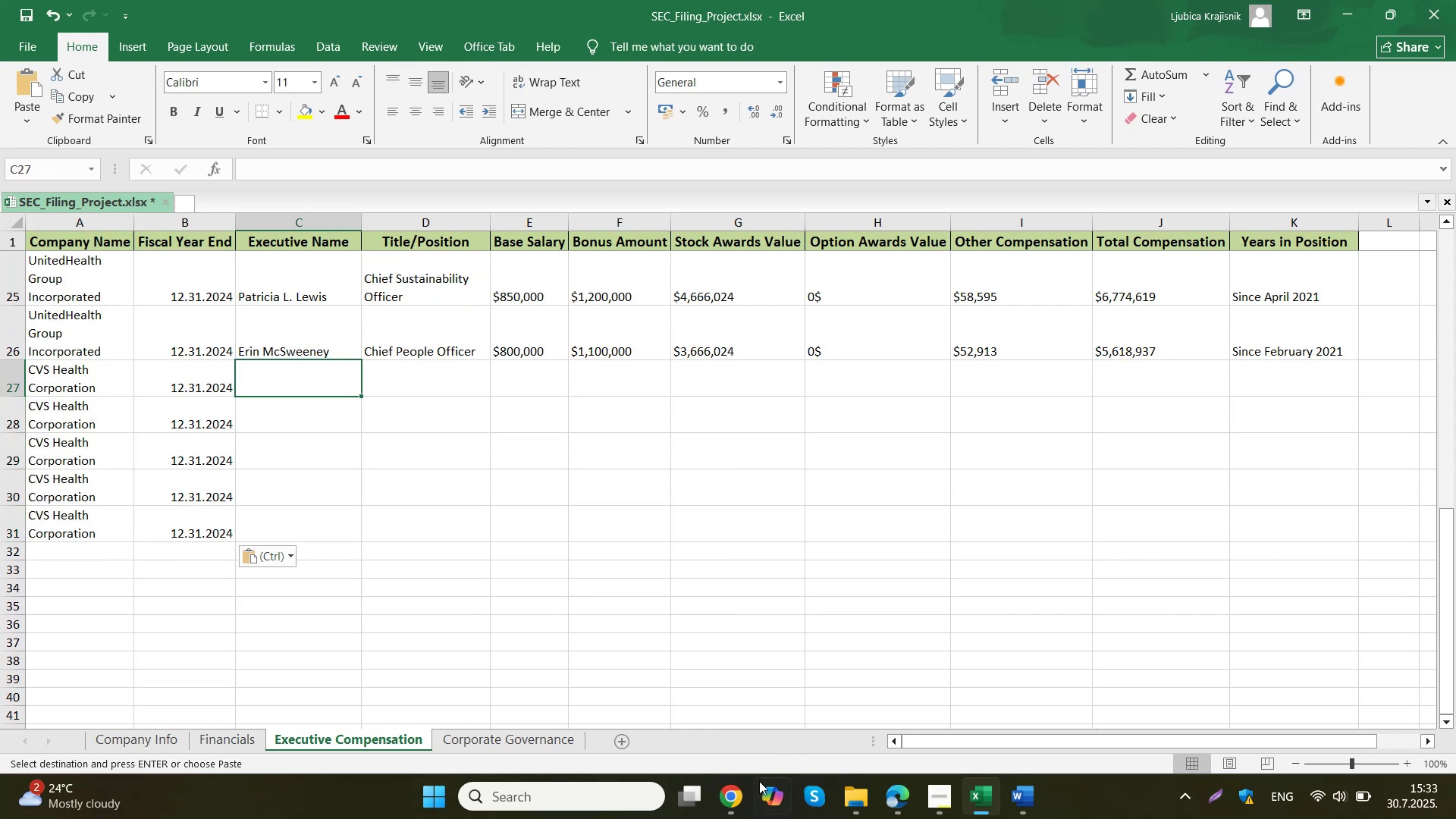 
left_click([740, 798])
 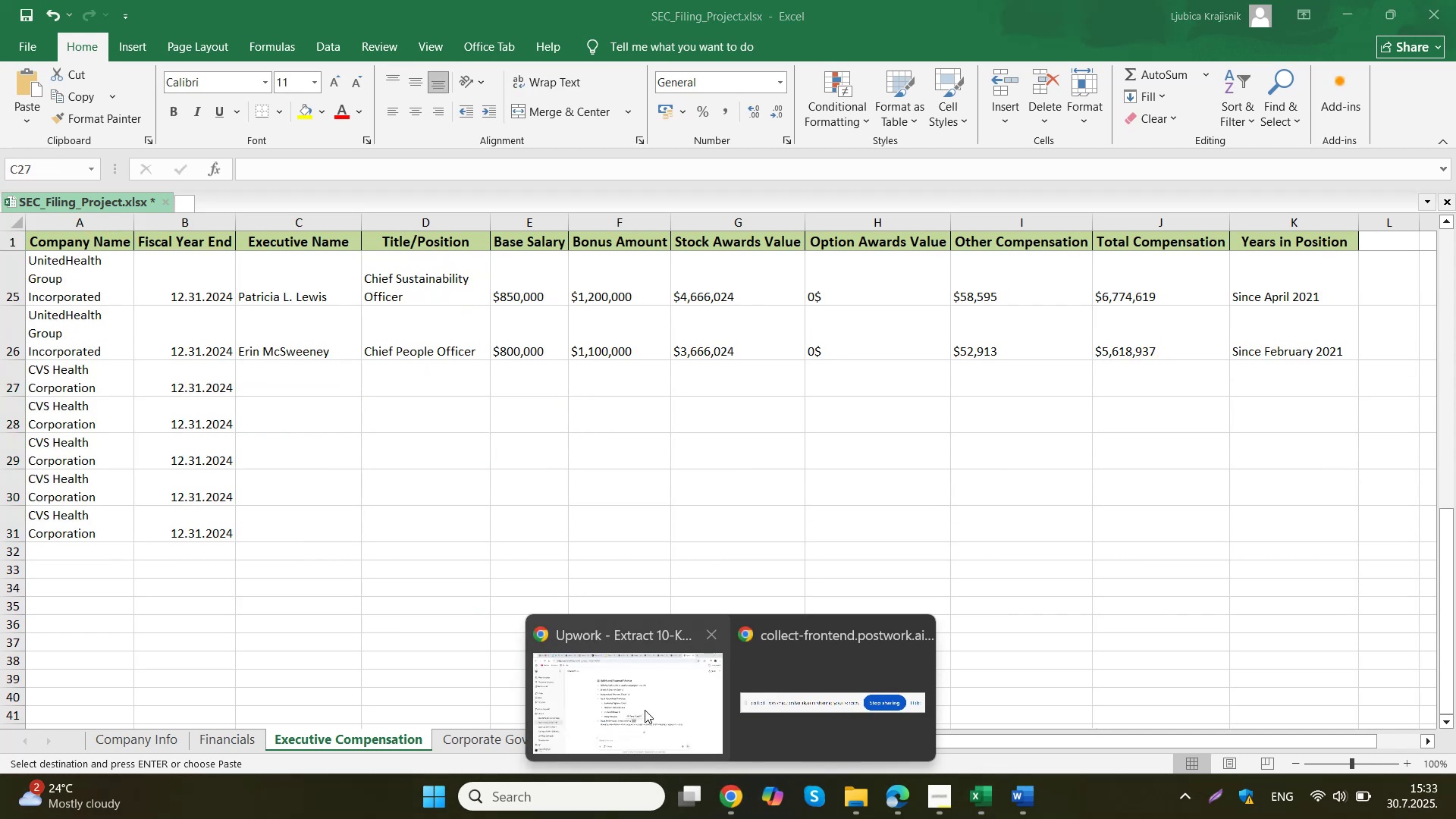 
left_click([630, 698])
 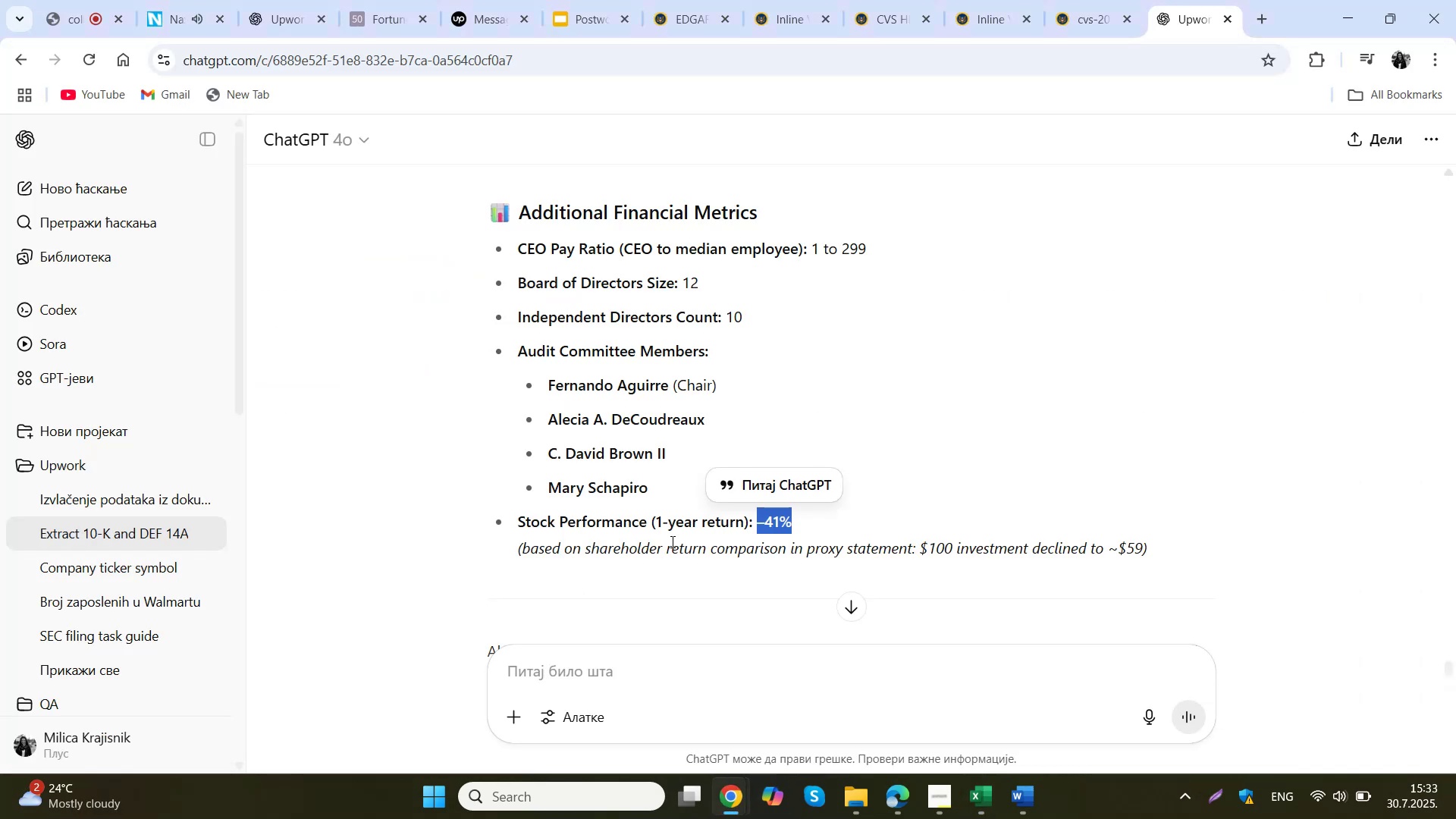 
scroll: coordinate [665, 519], scroll_direction: up, amount: 20.0
 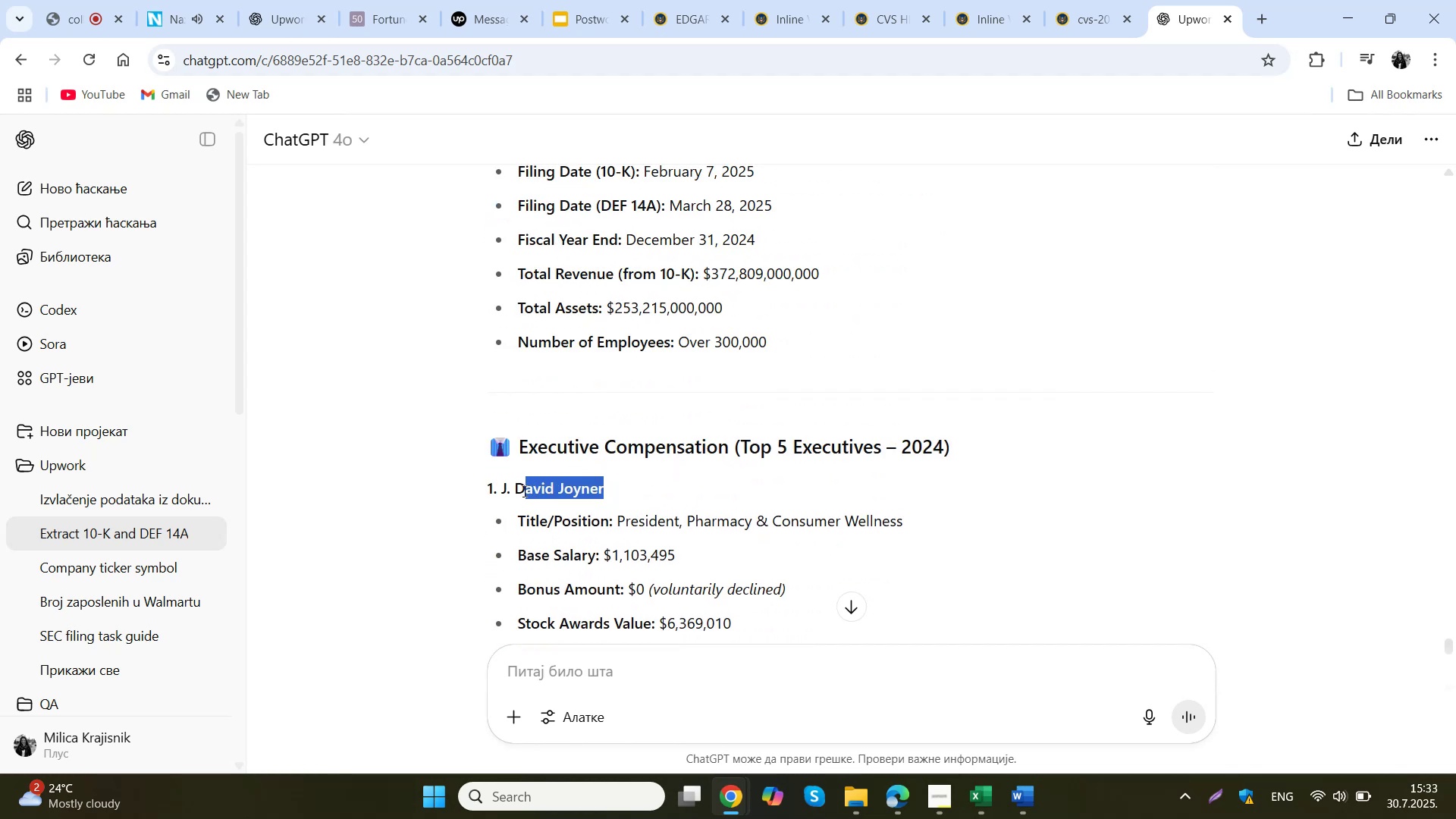 
key(Control+ControlLeft)
 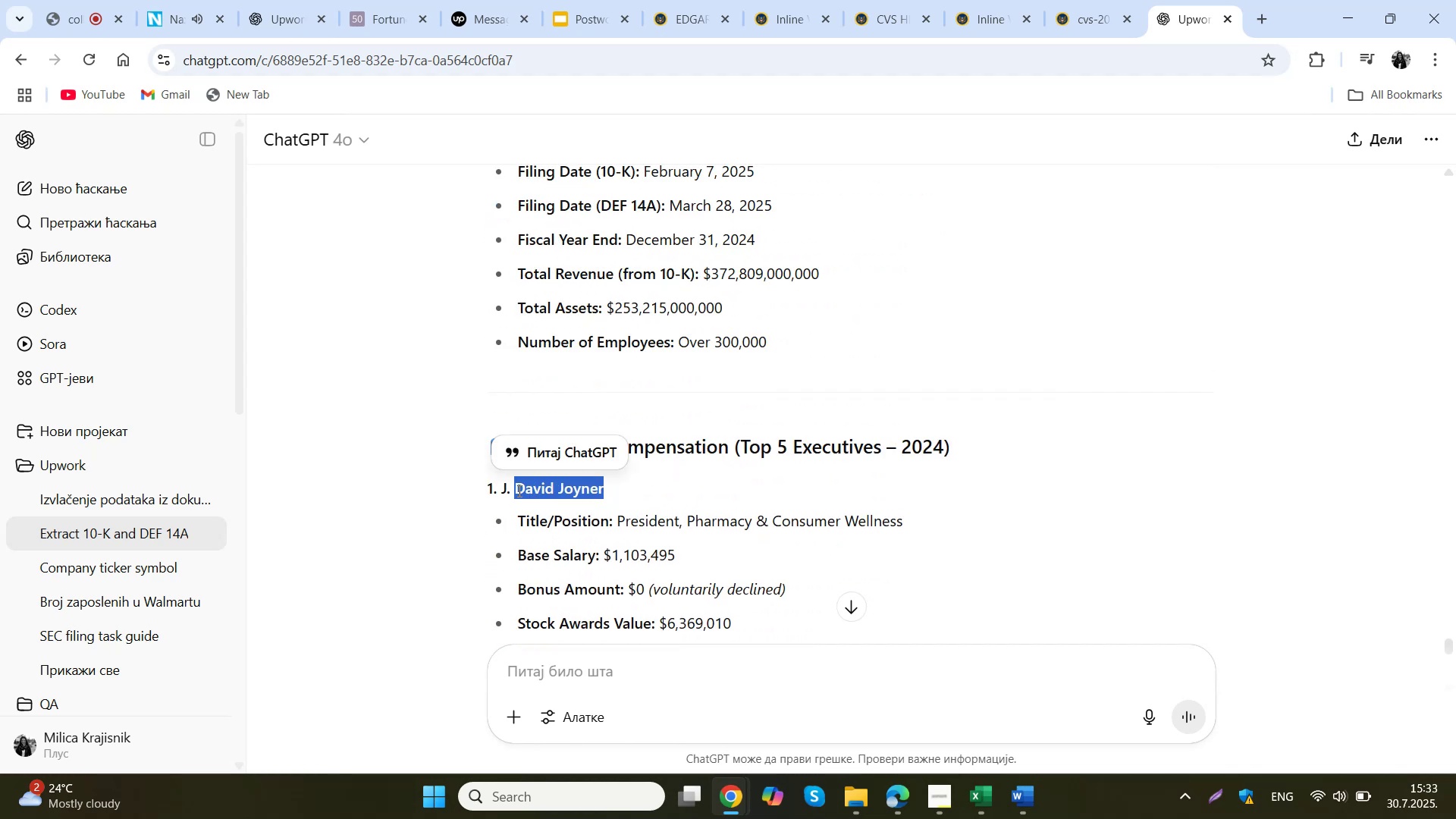 
key(Control+C)
 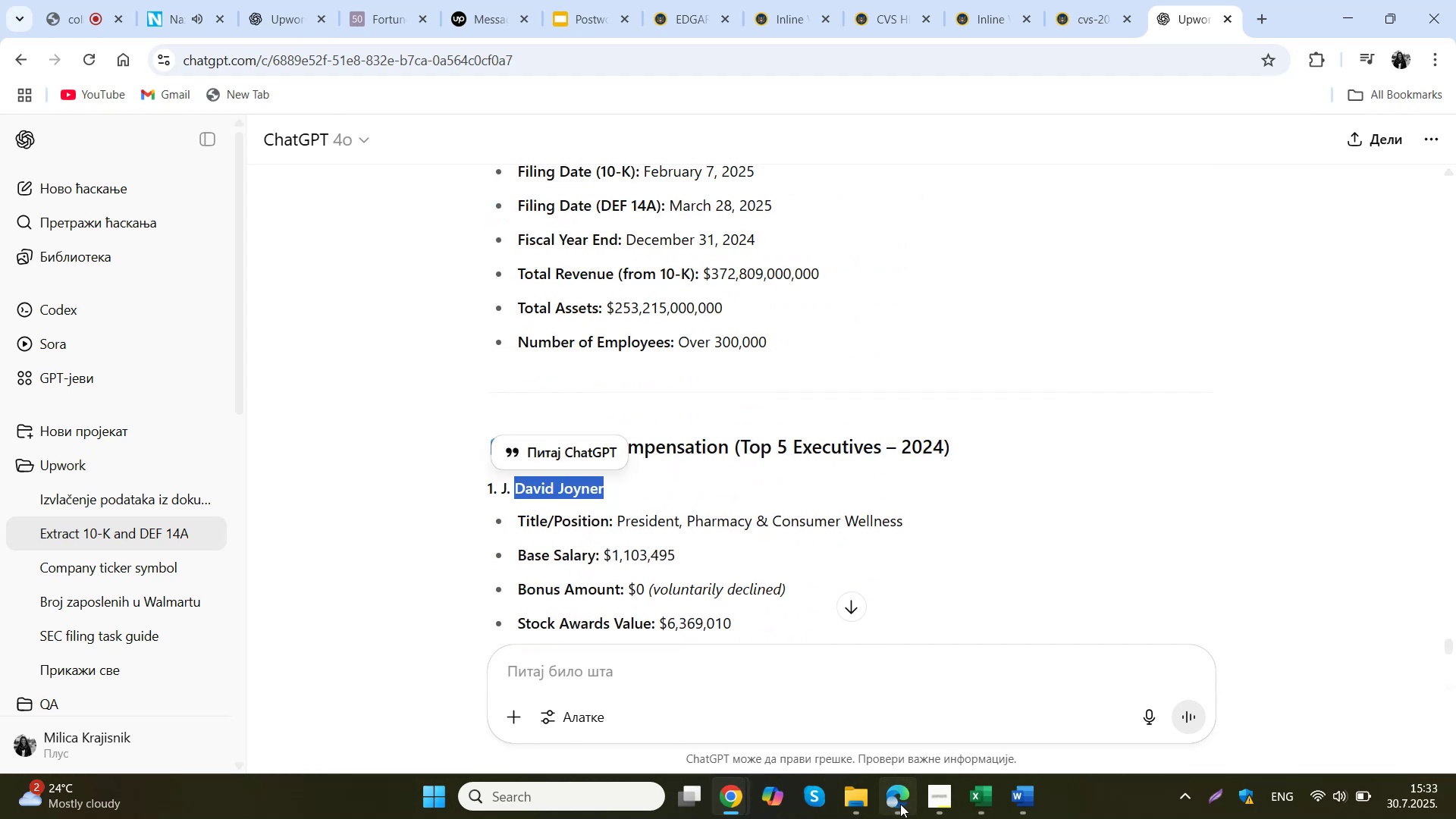 
left_click([898, 804])
 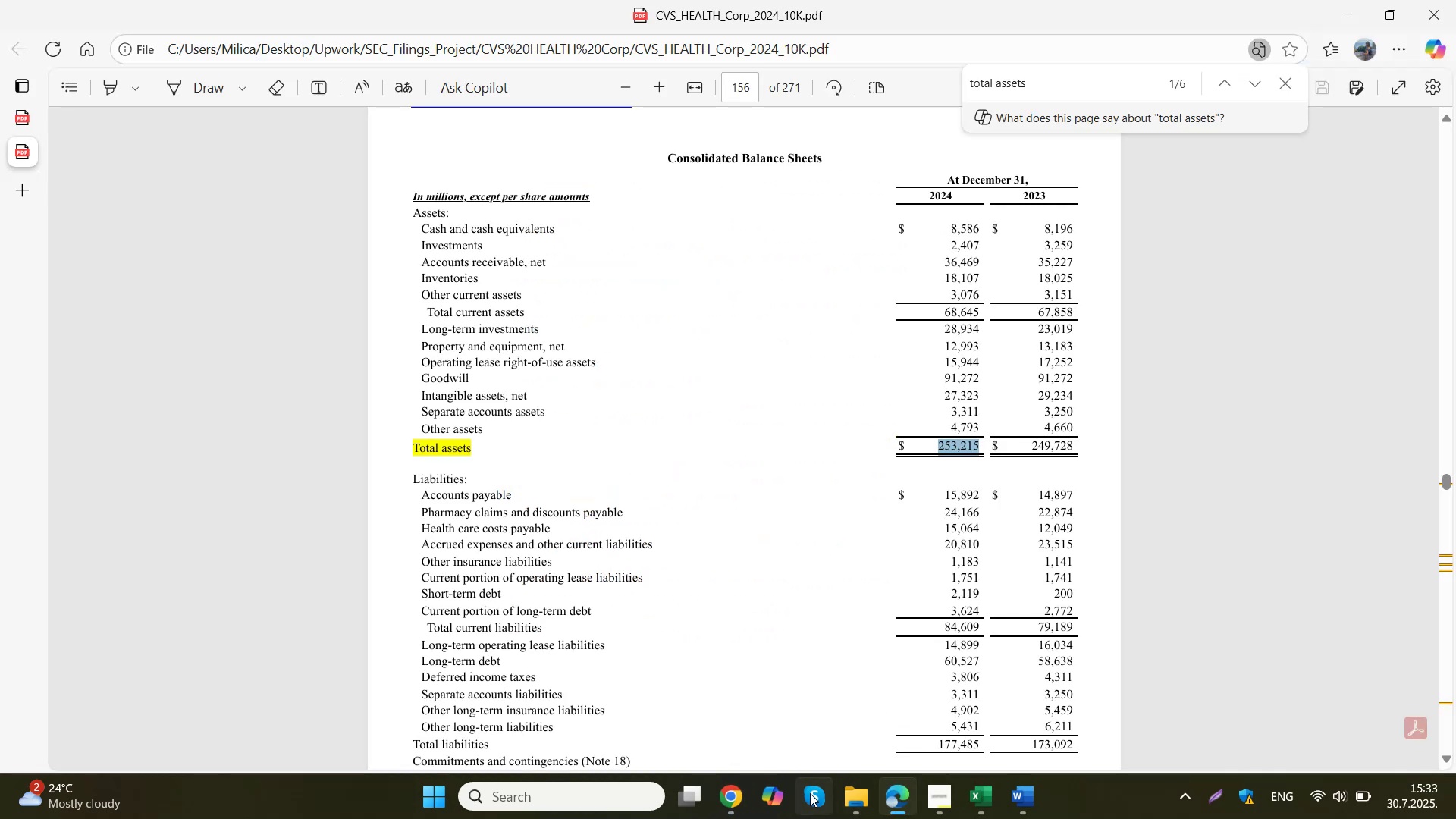 
left_click([855, 794])
 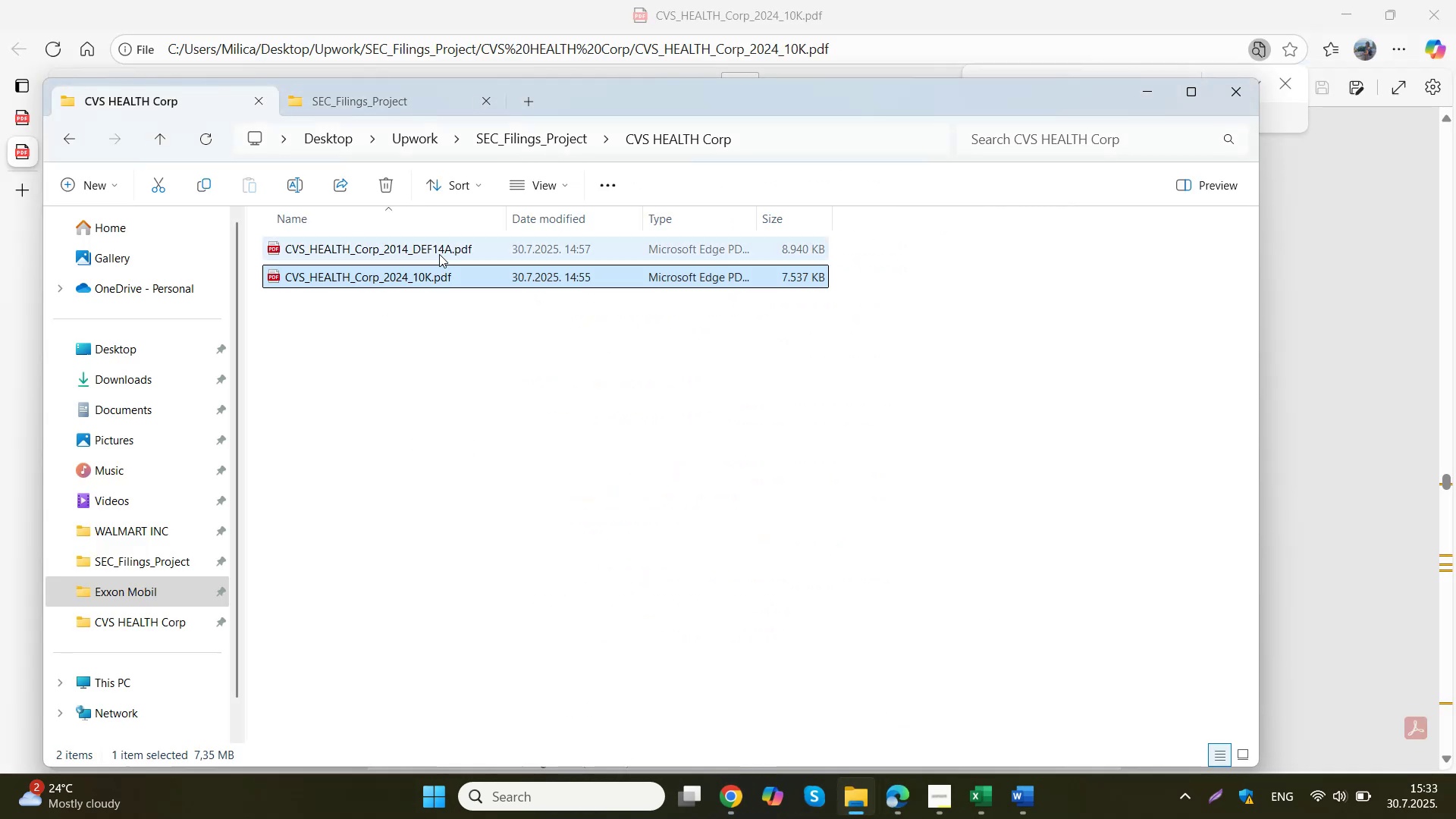 
double_click([439, 254])
 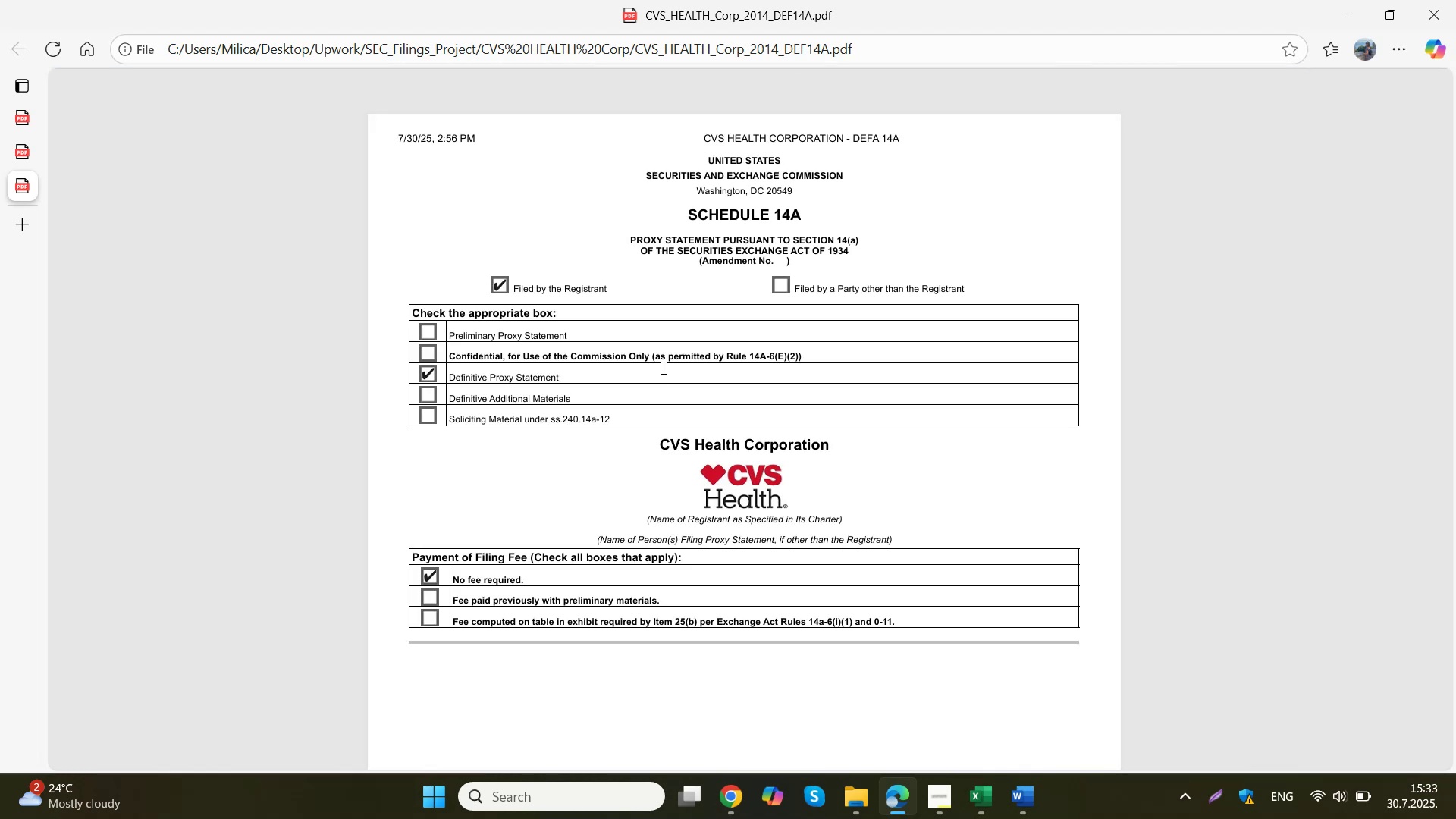 
left_click([657, 366])
 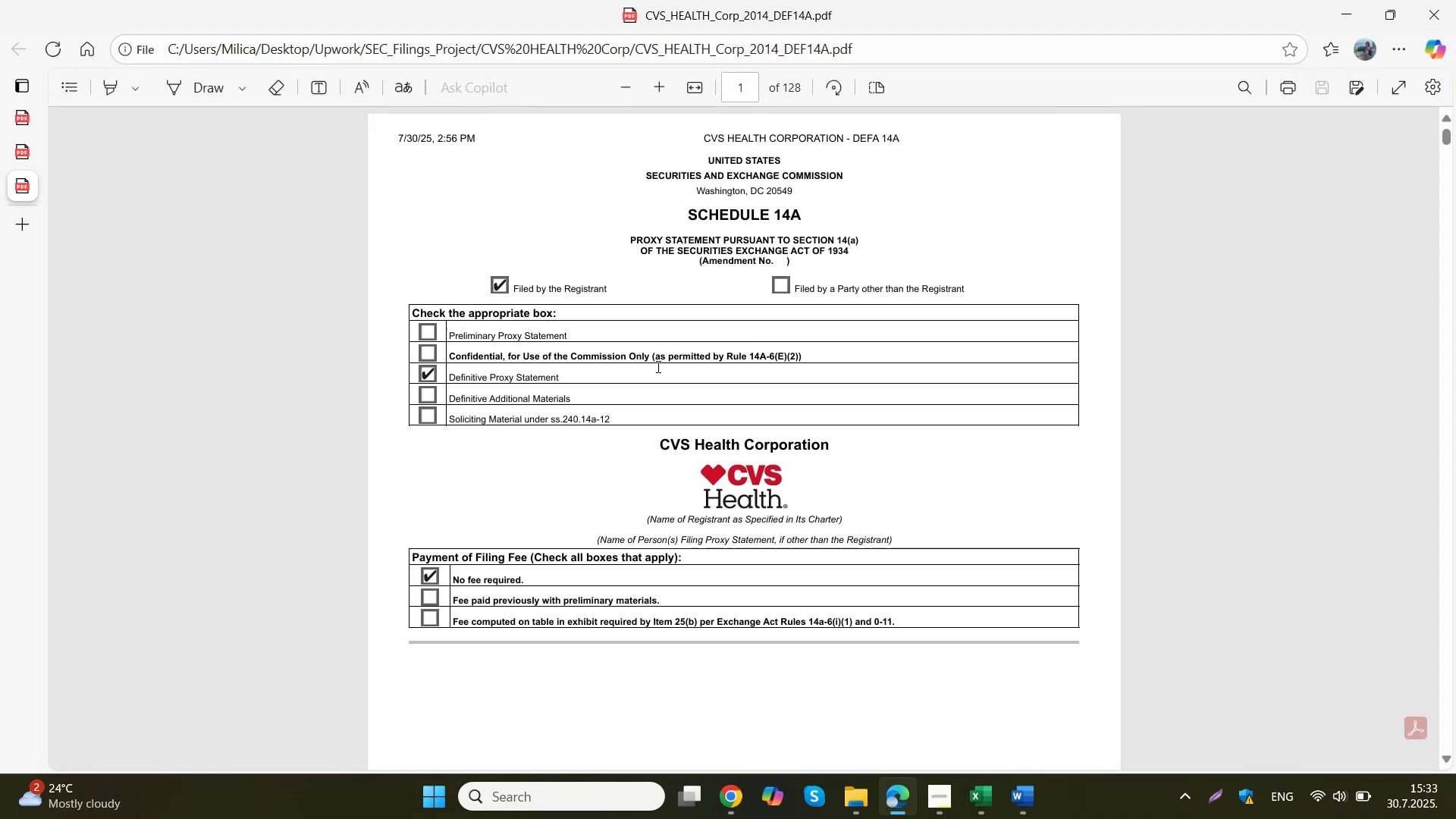 
key(Control+F)
 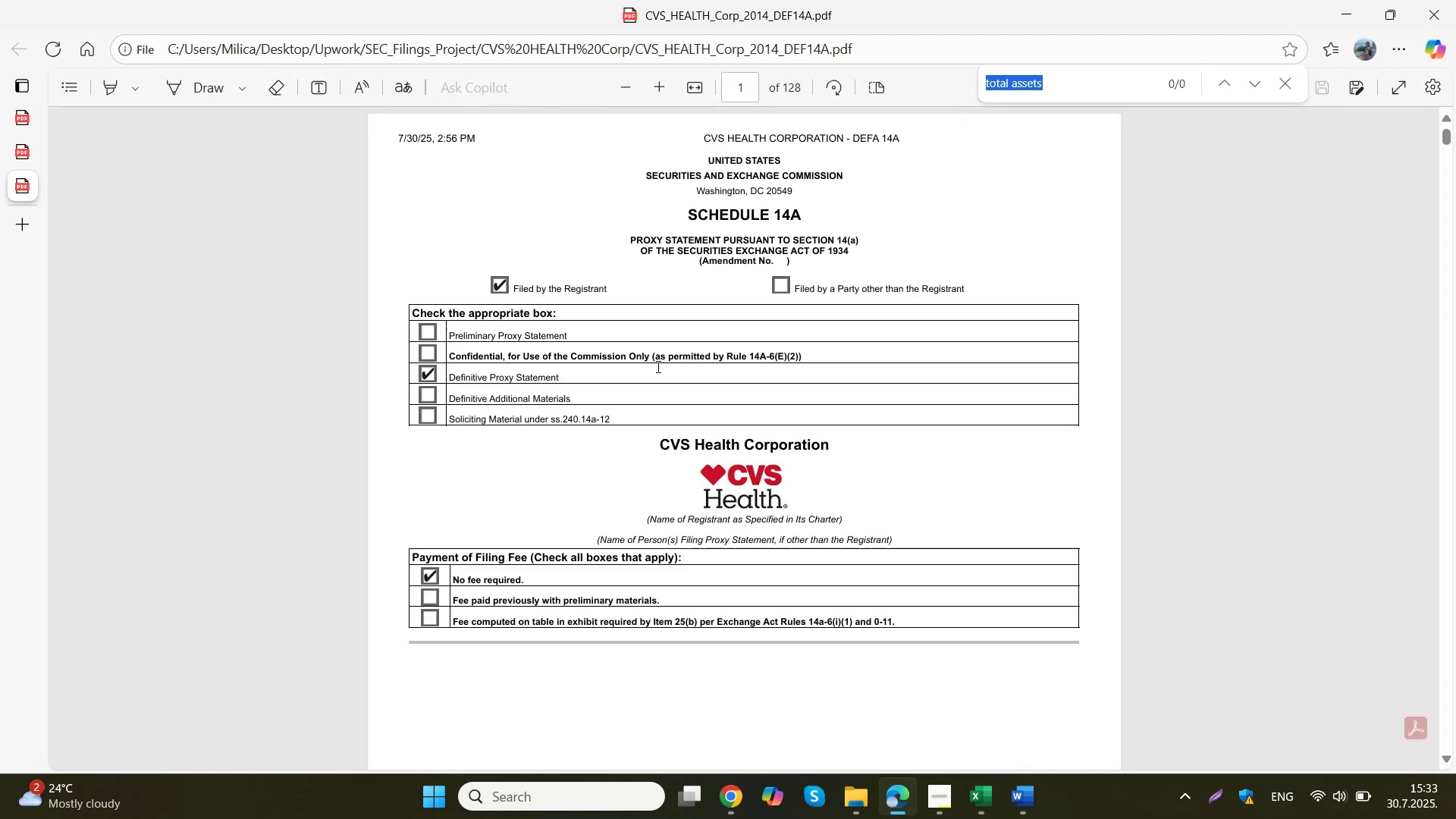 
key(Control+V)
 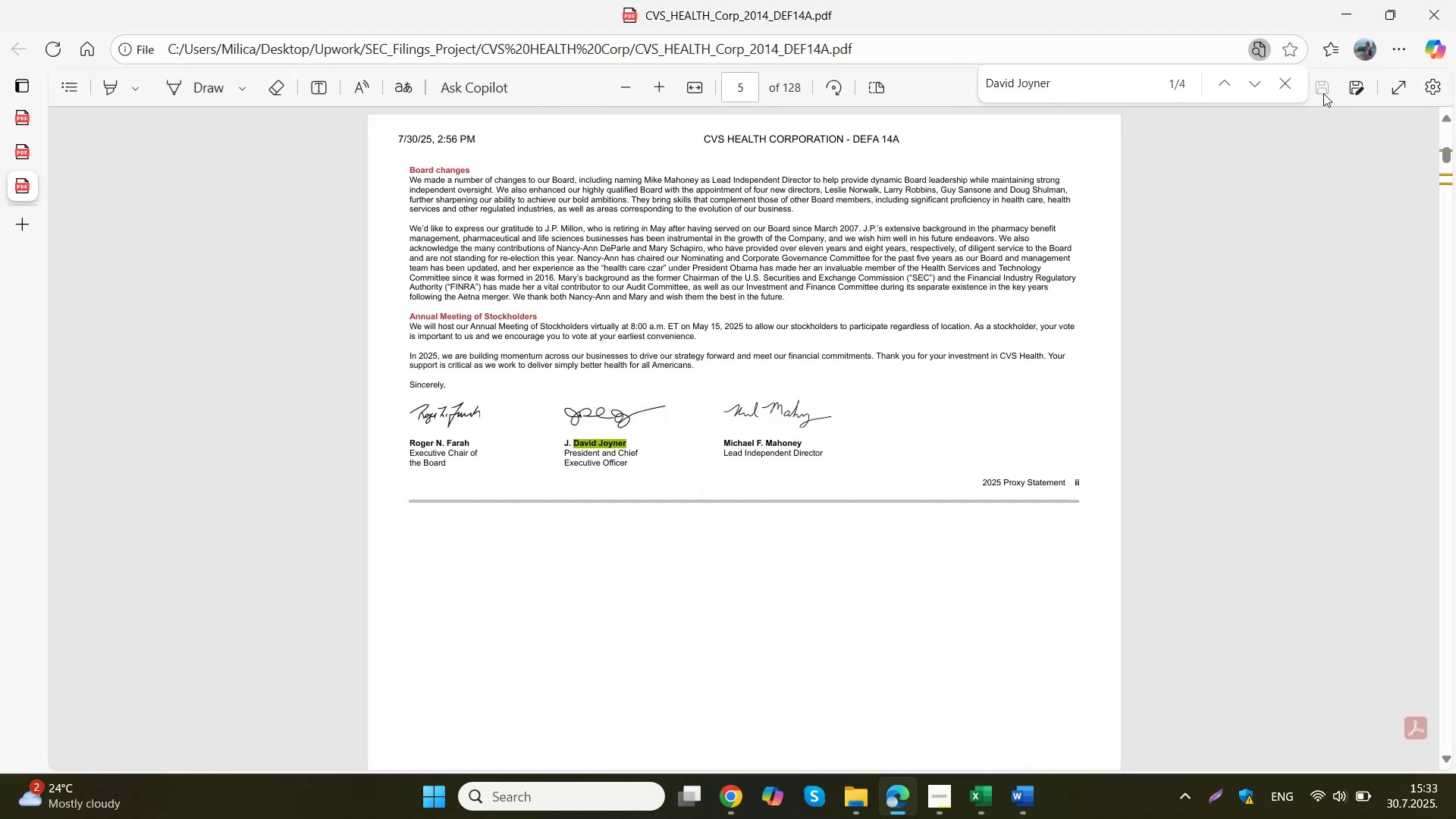 
left_click([1259, 84])
 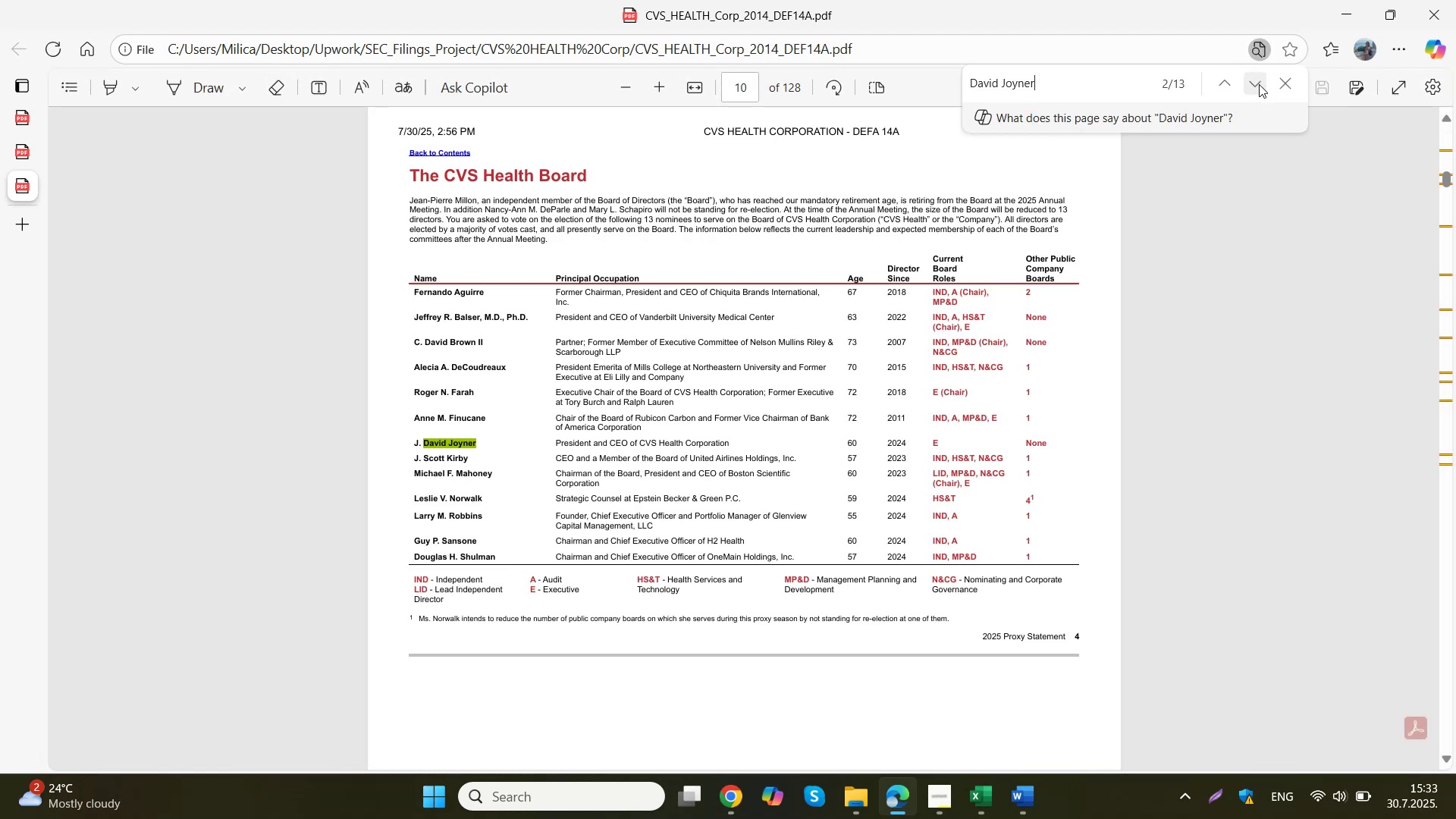 
left_click([1259, 84])
 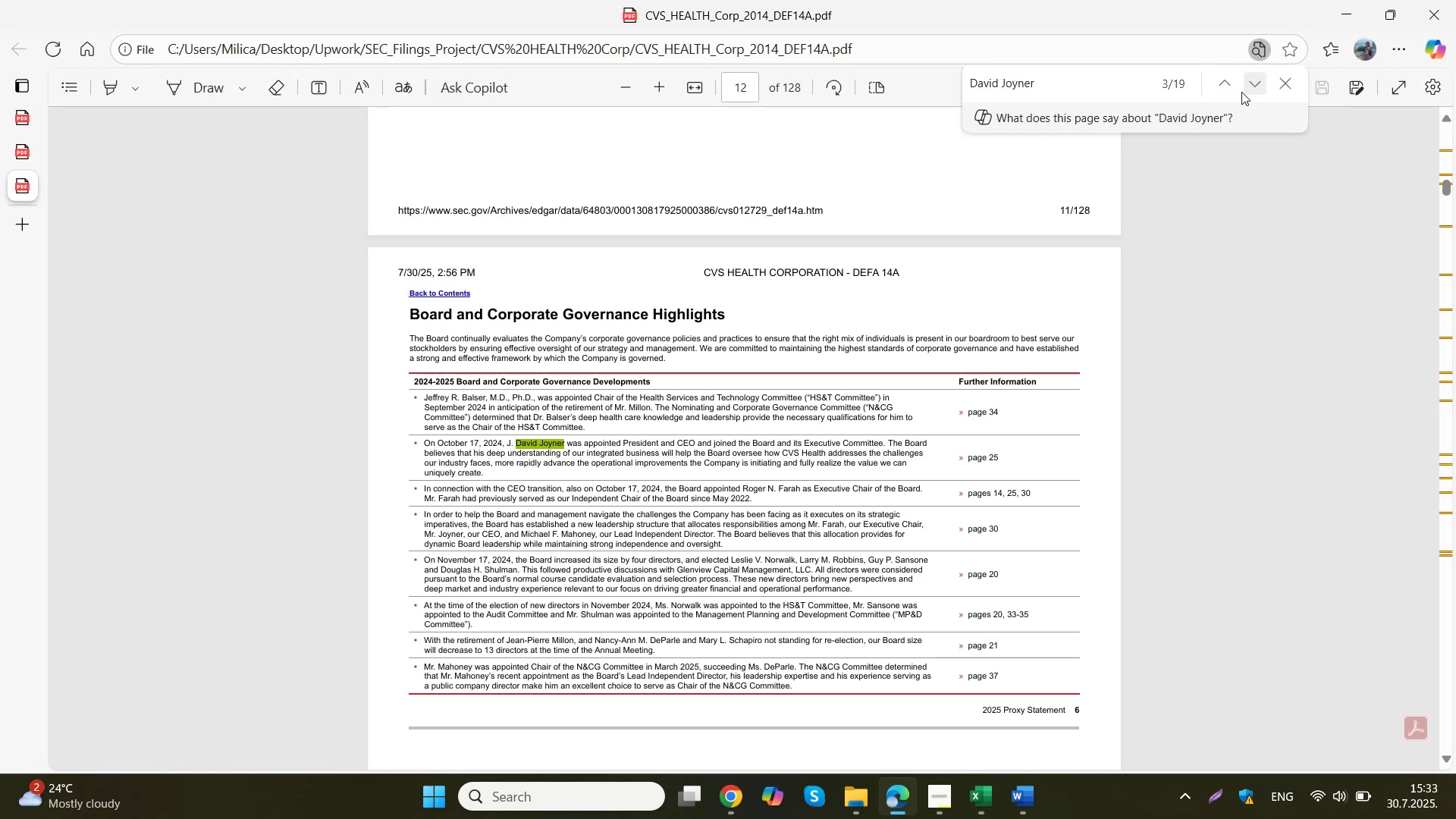 
left_click([1222, 89])
 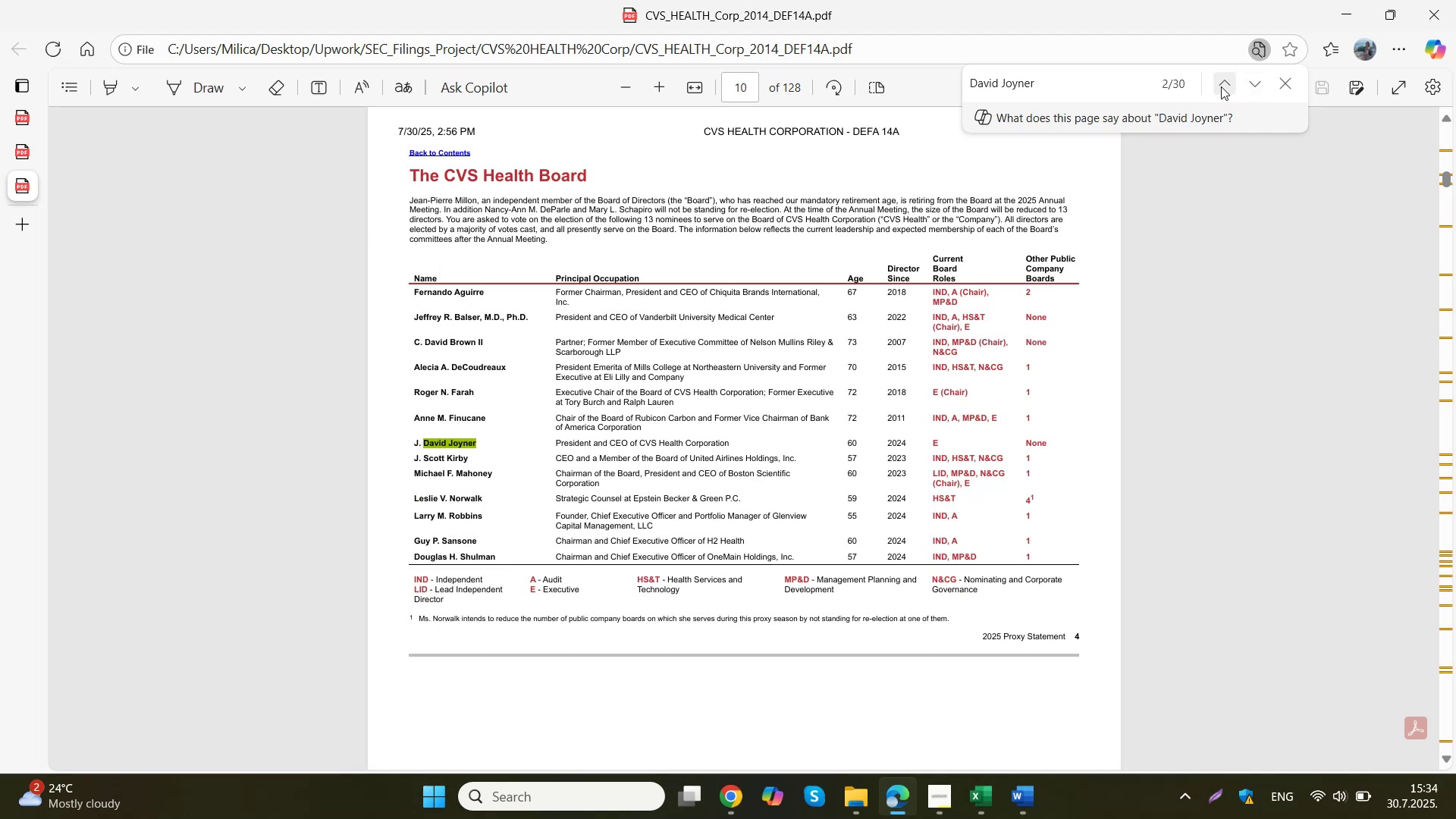 
wait(6.77)
 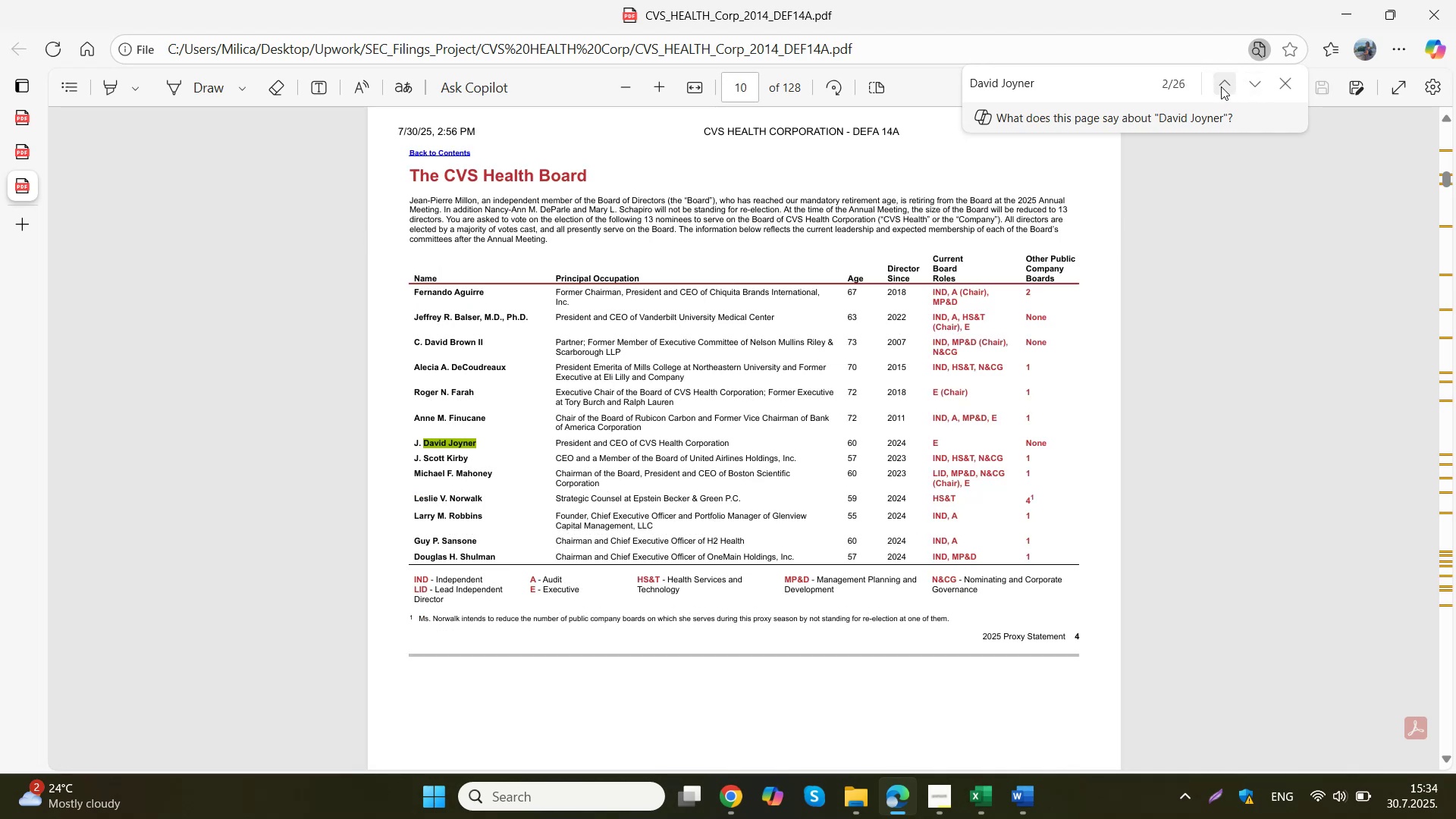 
left_click([1250, 92])
 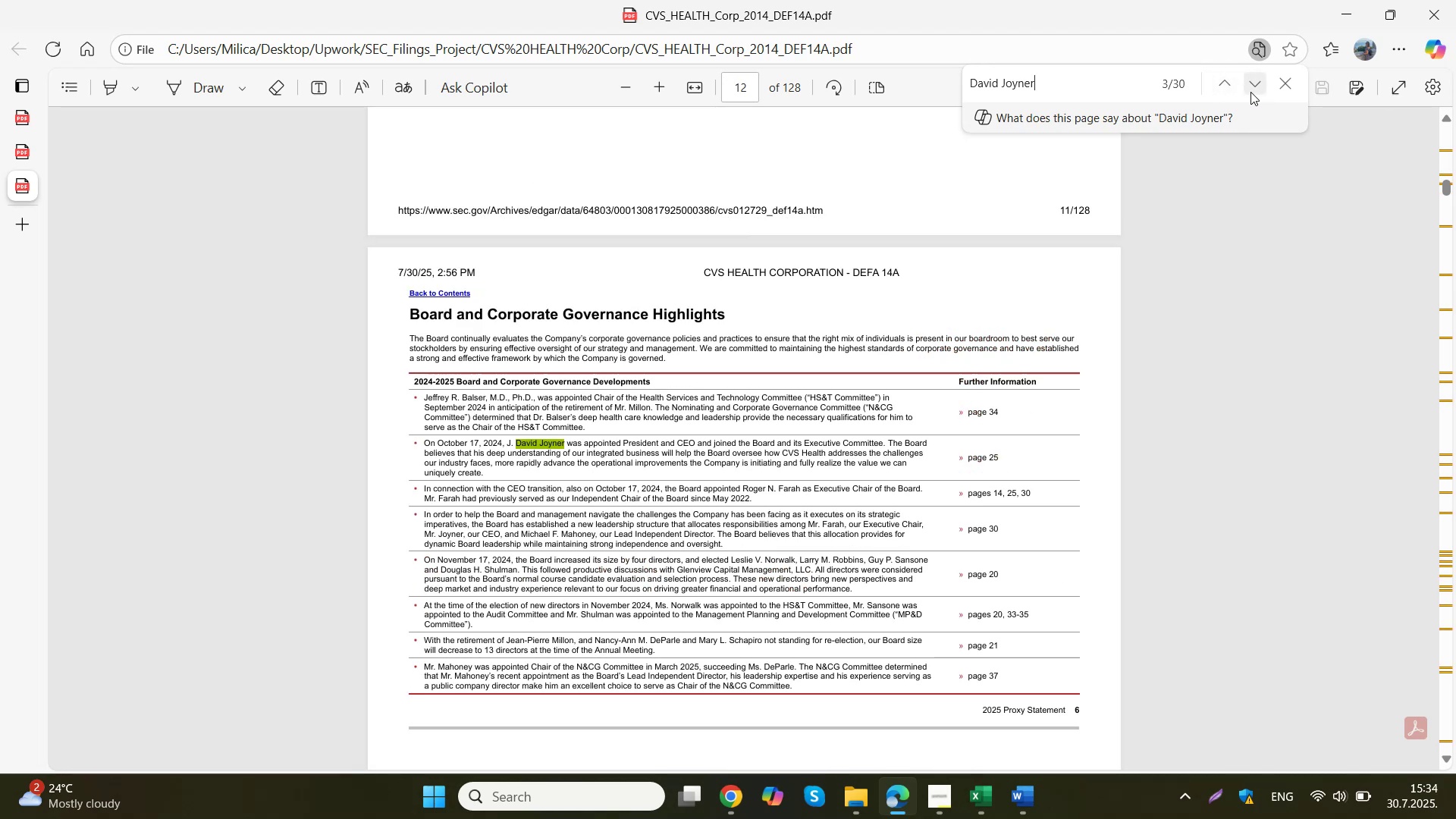 
left_click([1250, 92])
 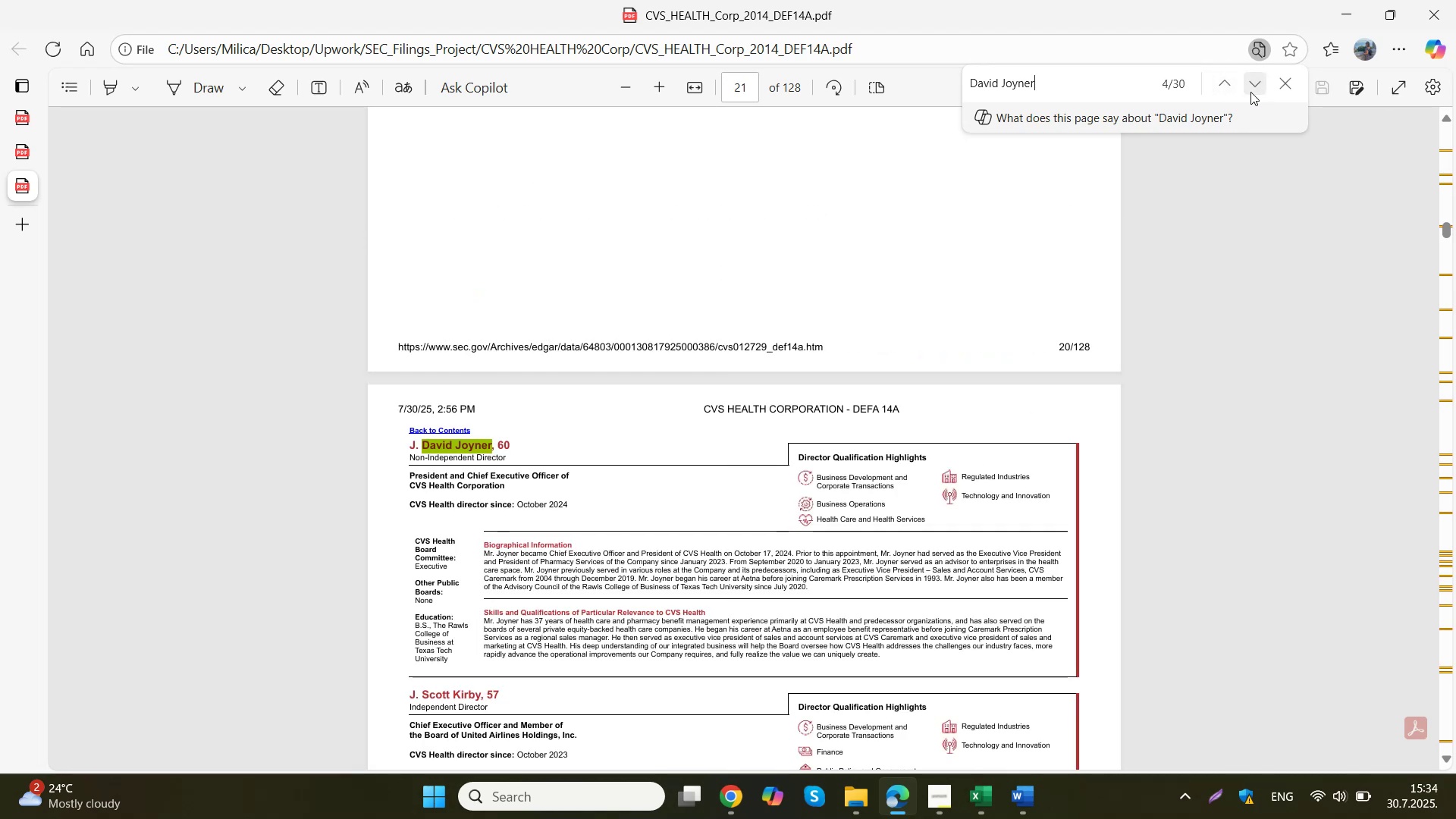 
left_click([1250, 92])
 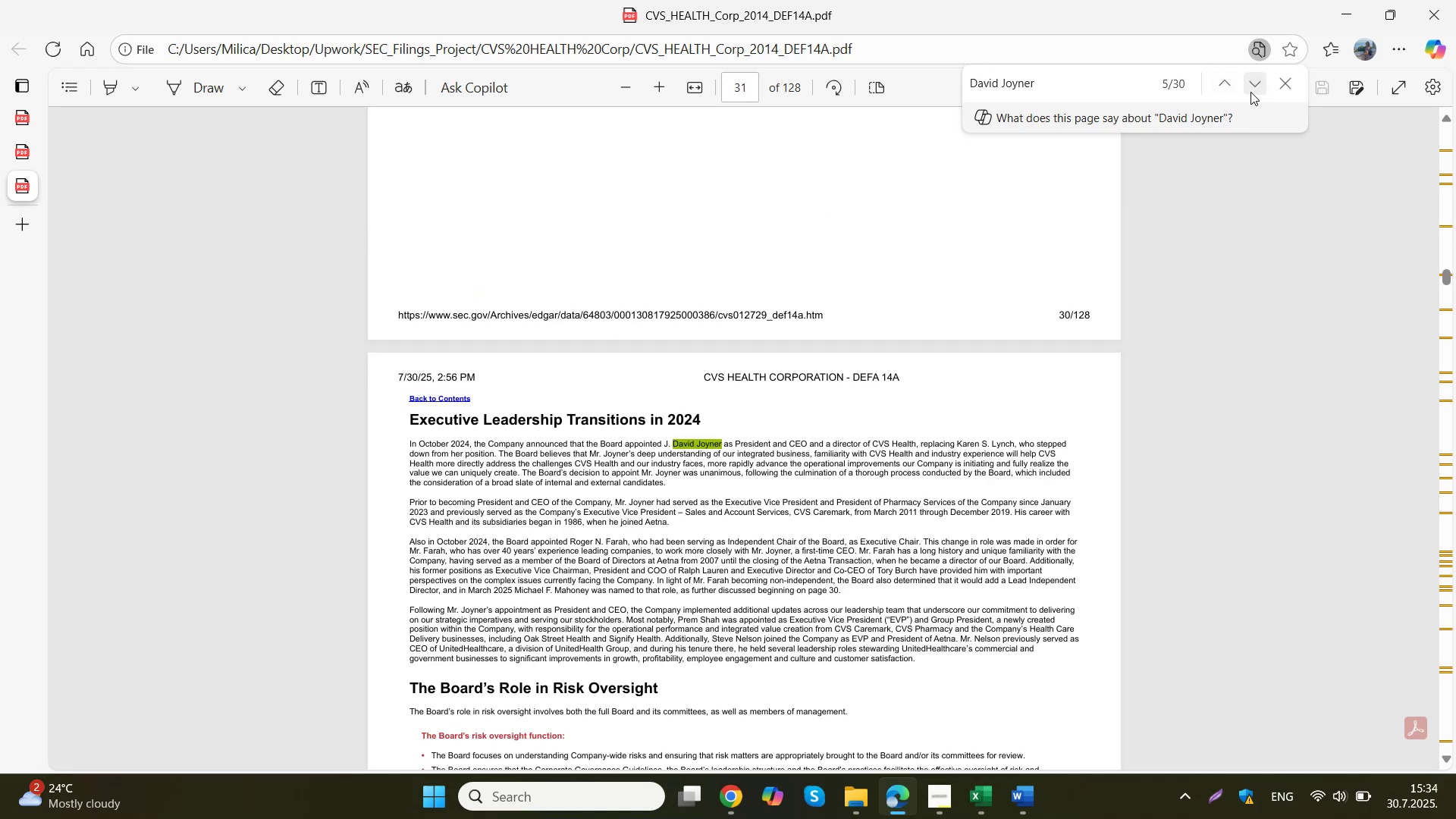 
left_click([1250, 92])
 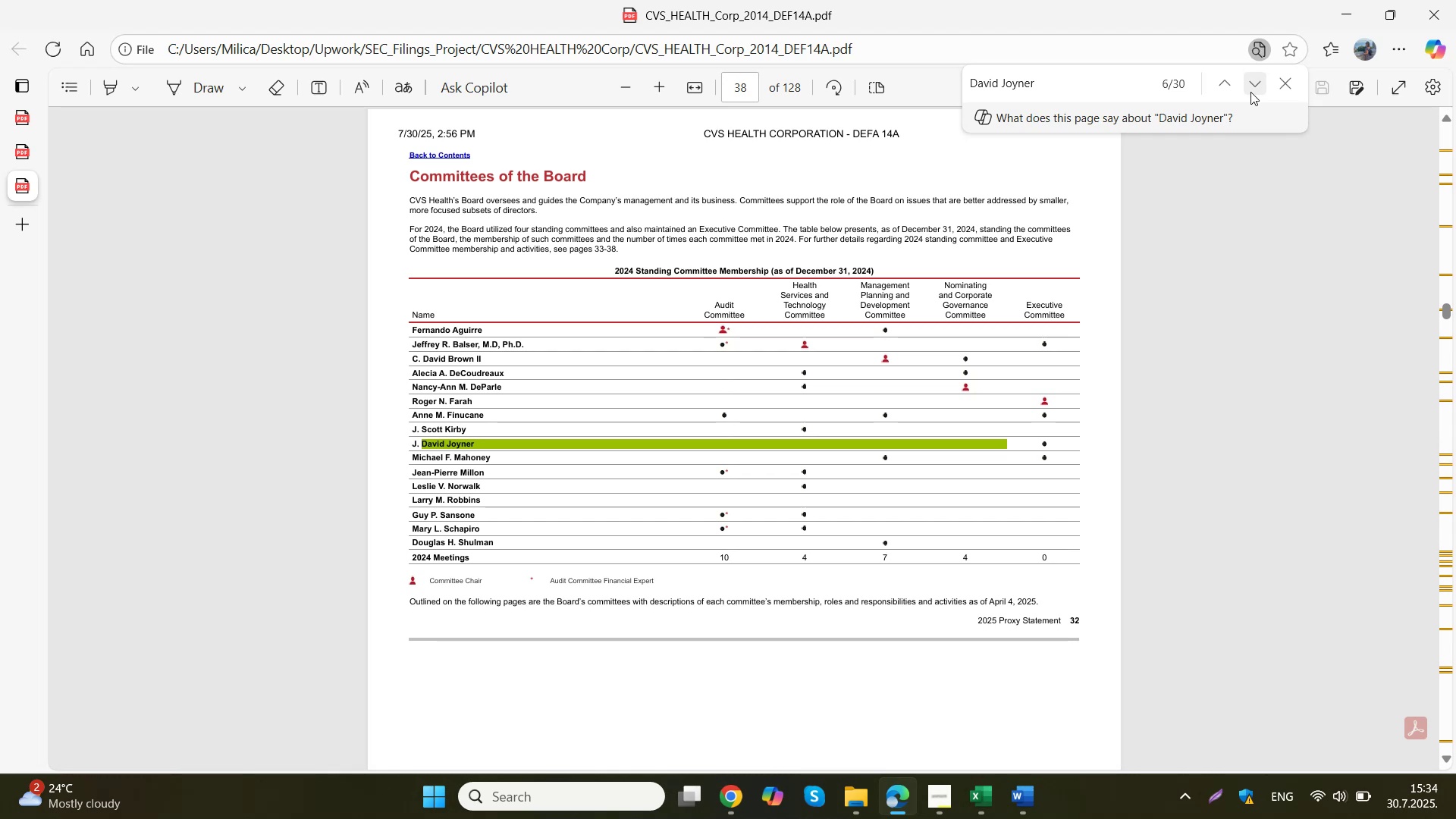 
left_click([1250, 92])
 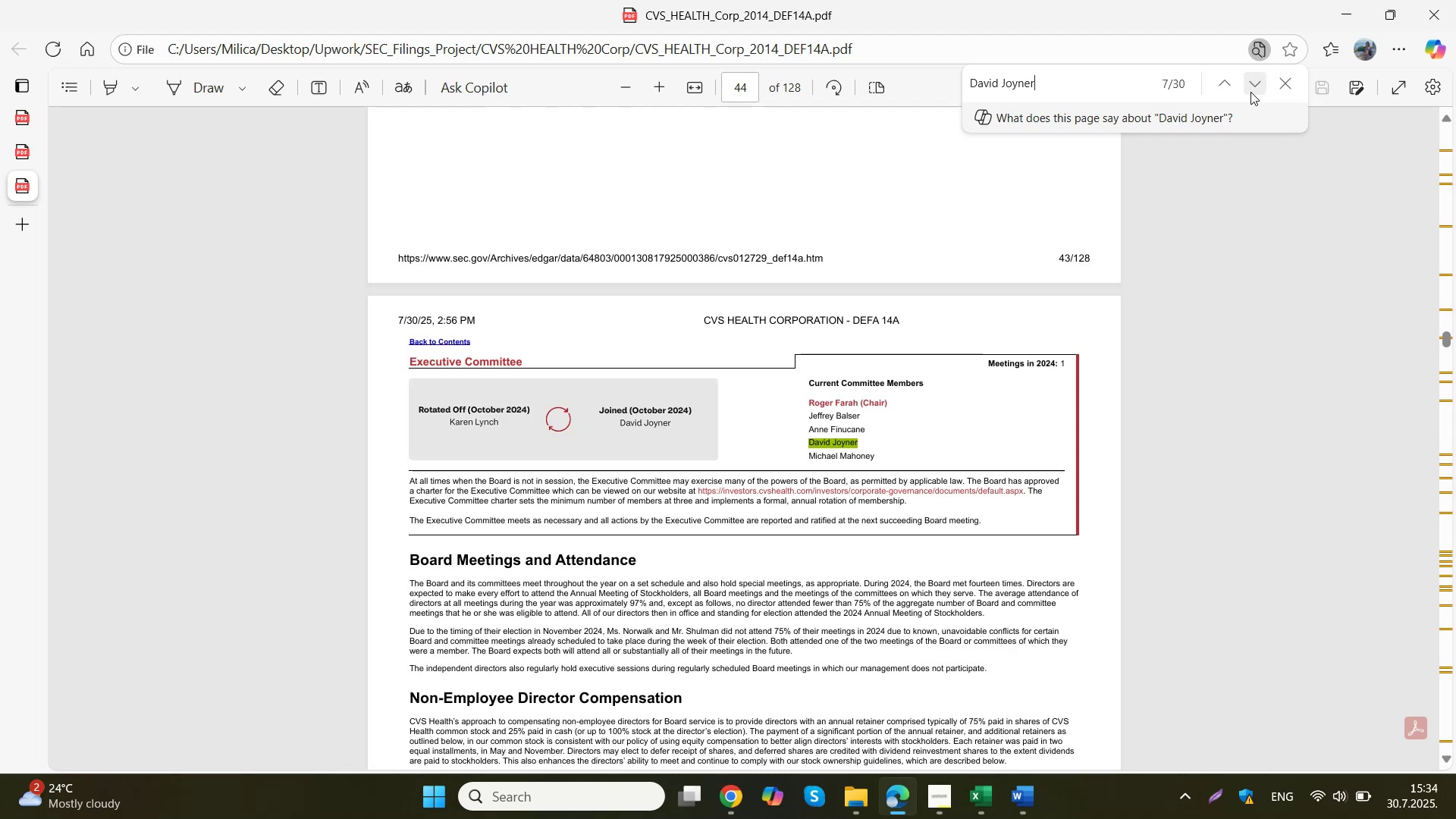 
left_click([1250, 92])
 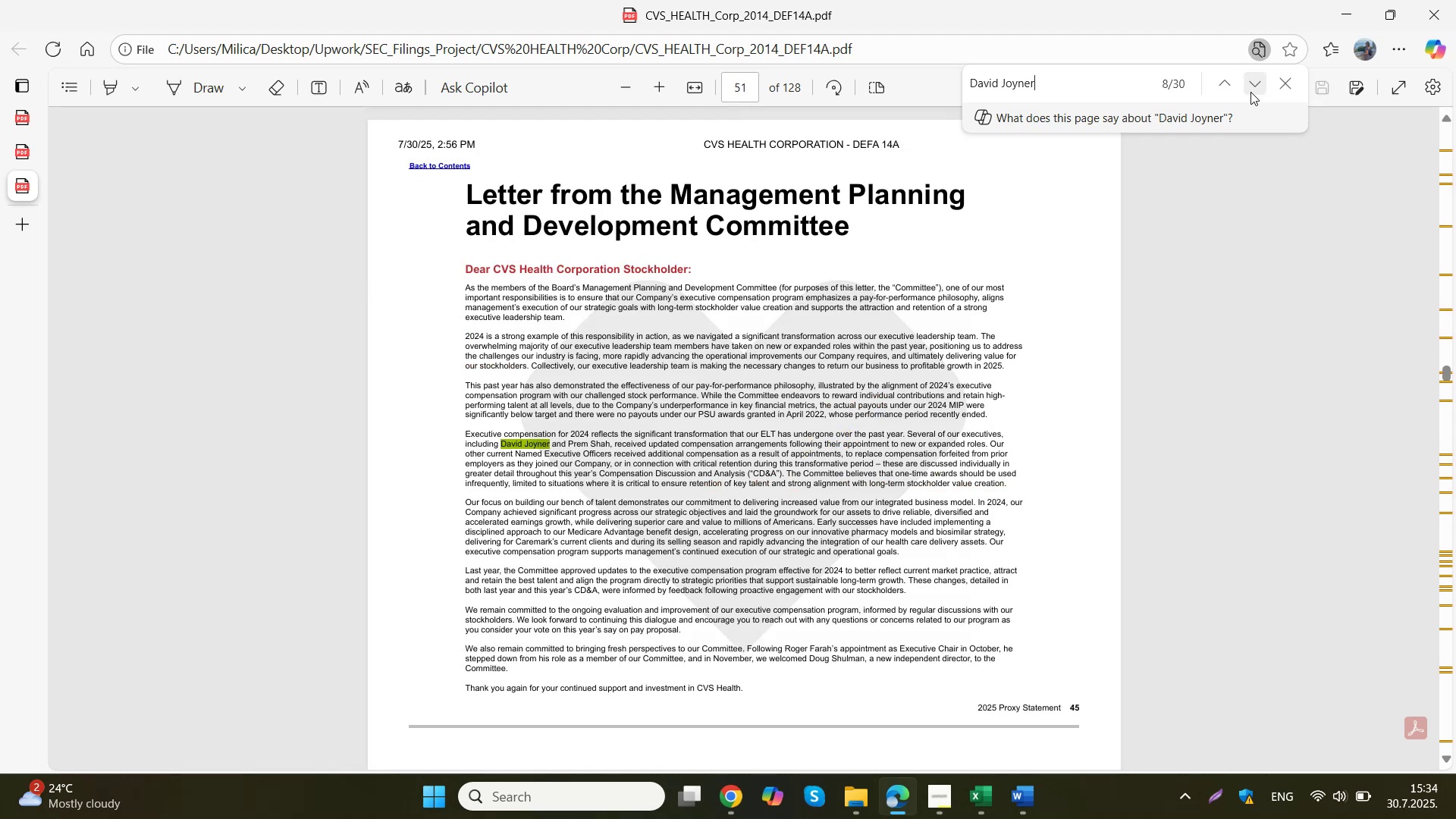 
left_click([1250, 92])
 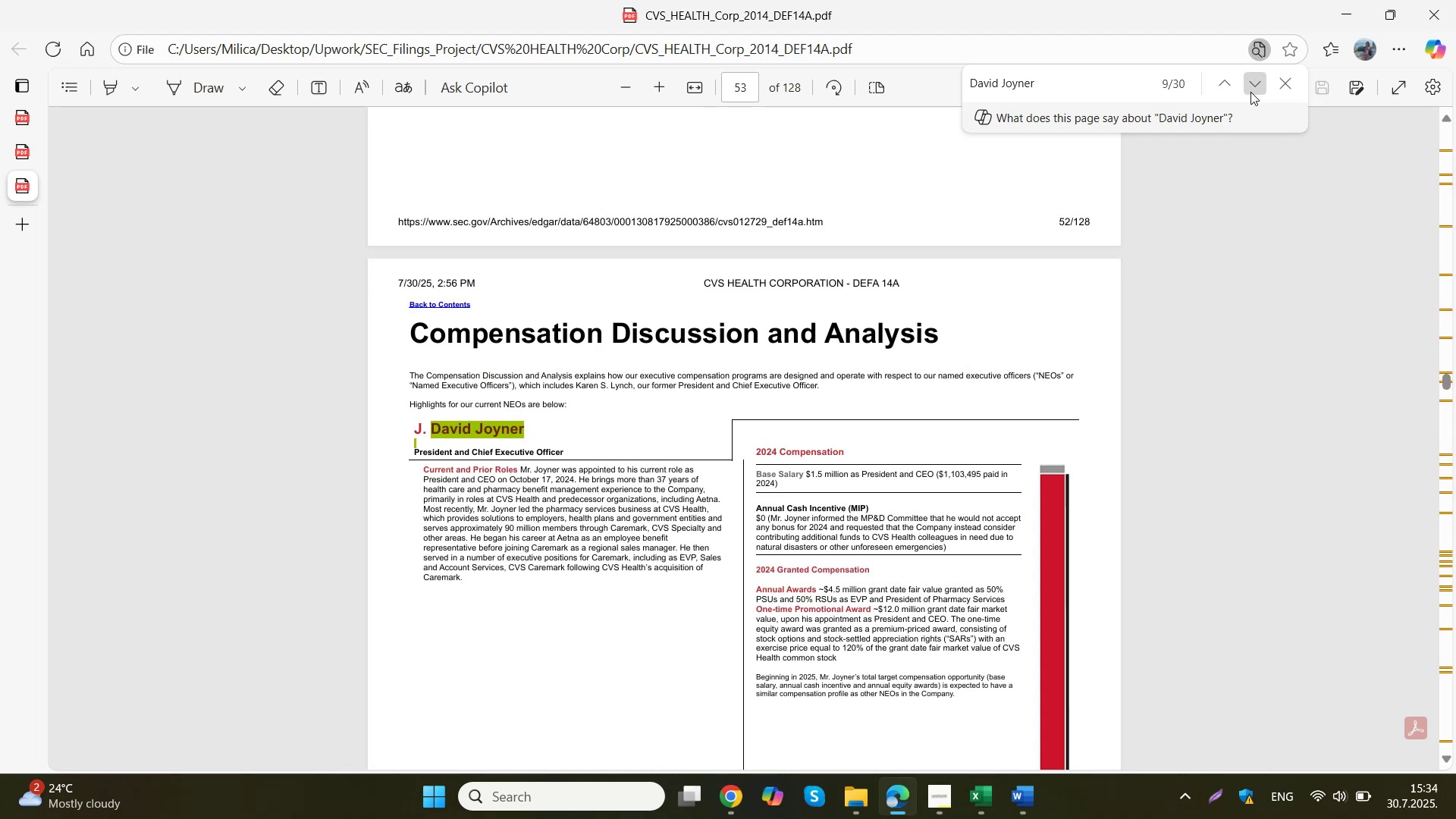 
left_click([1250, 92])
 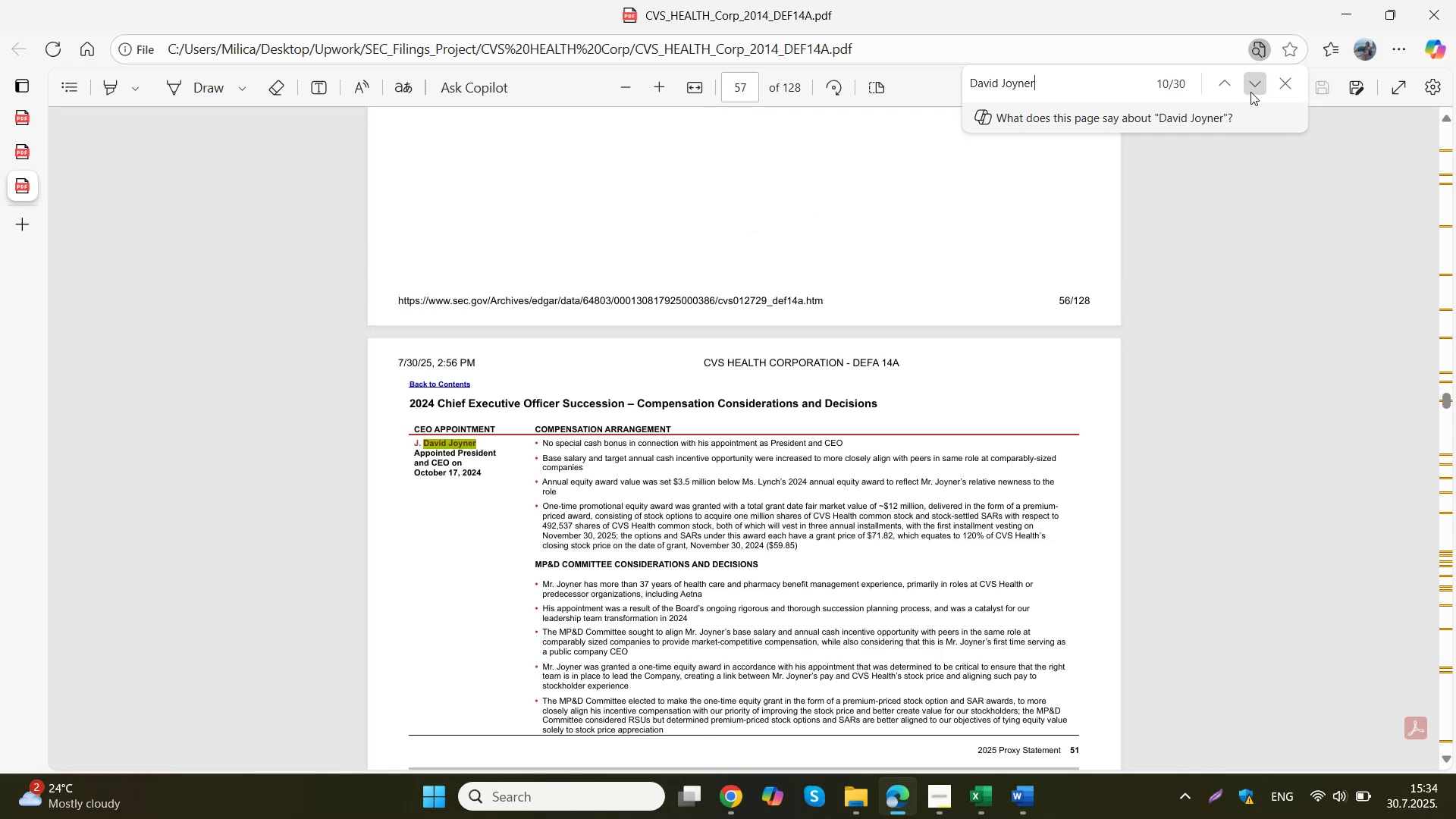 
left_click([1250, 92])
 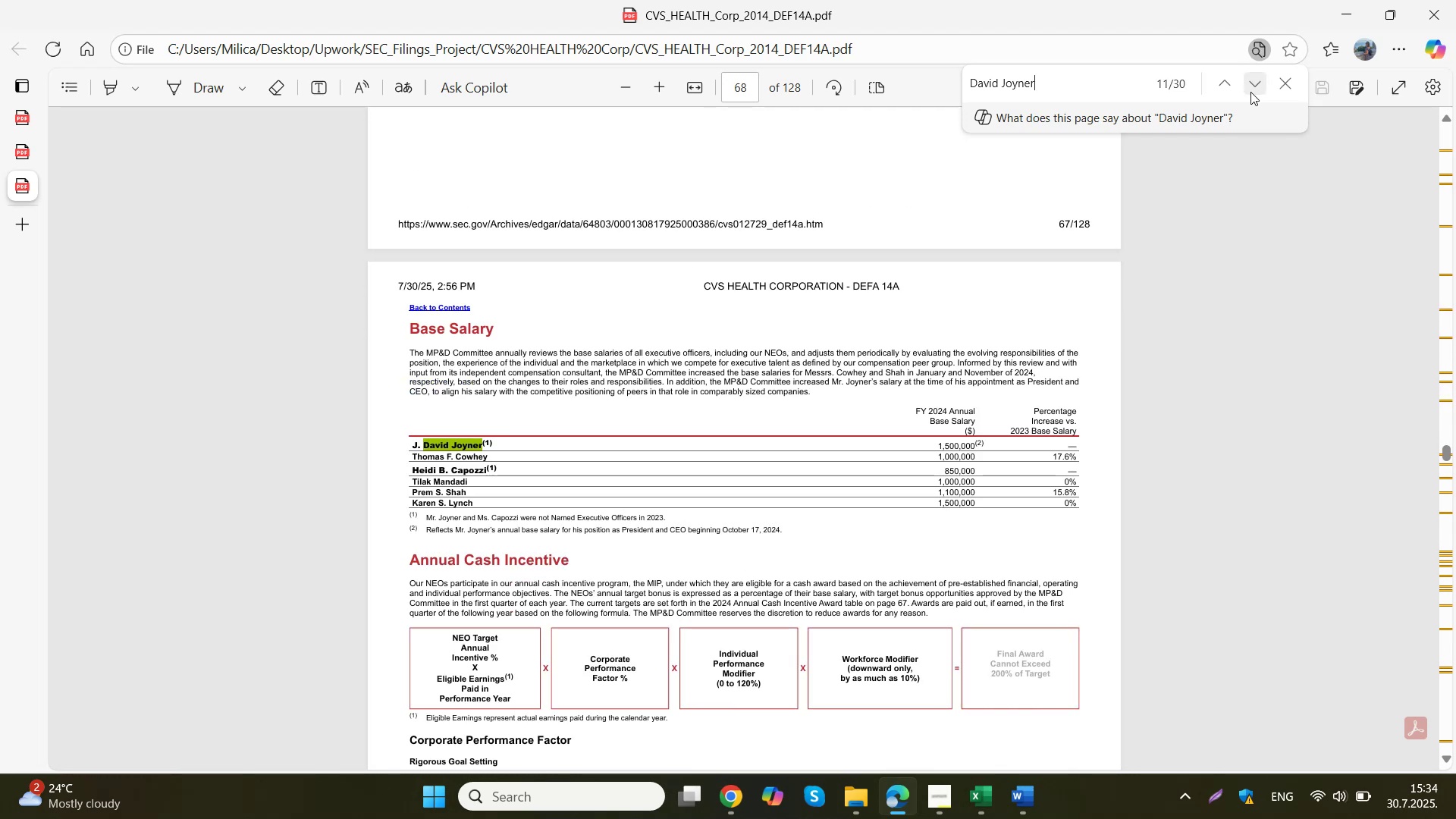 
left_click([1250, 92])
 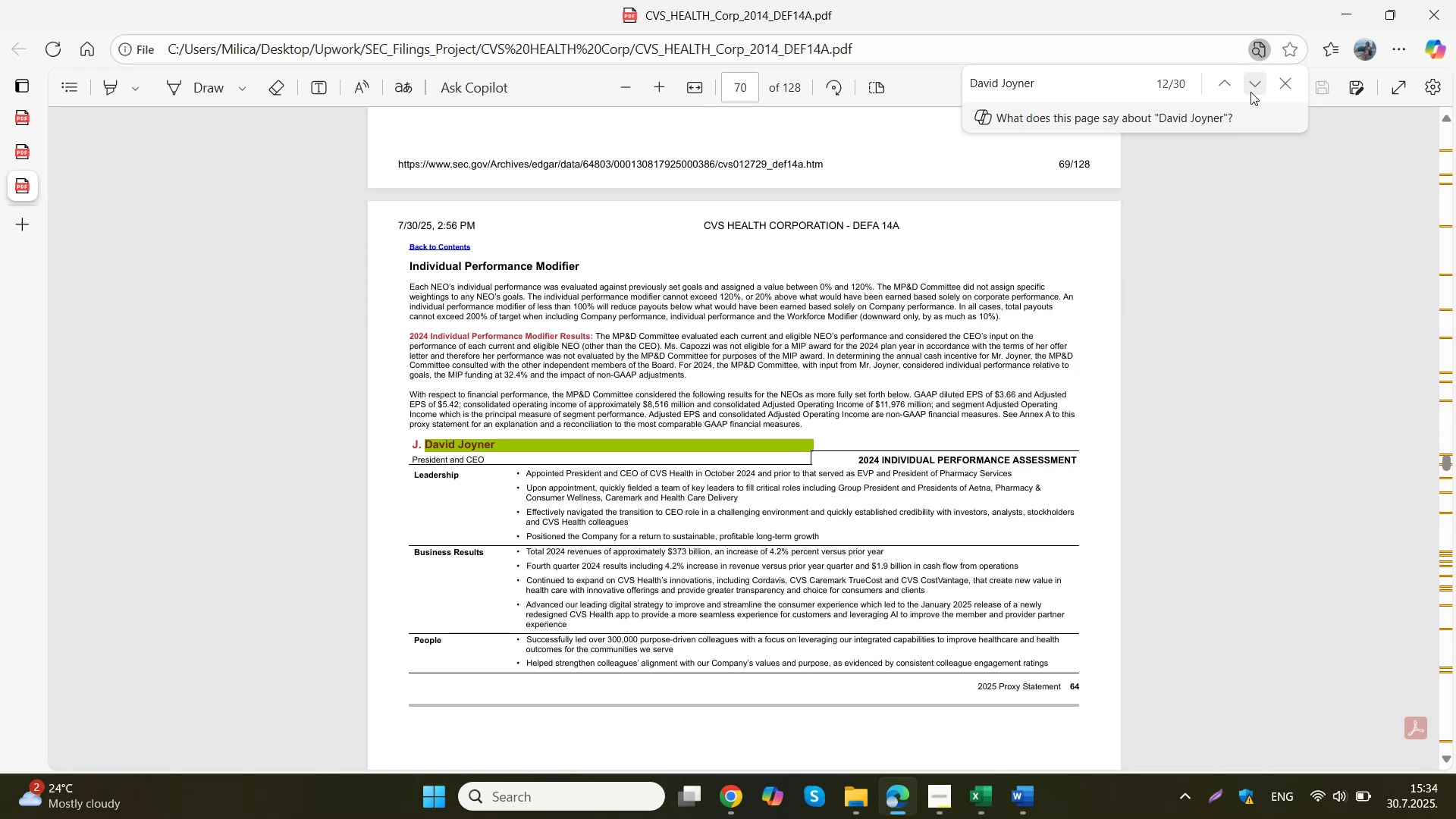 
left_click([1250, 92])
 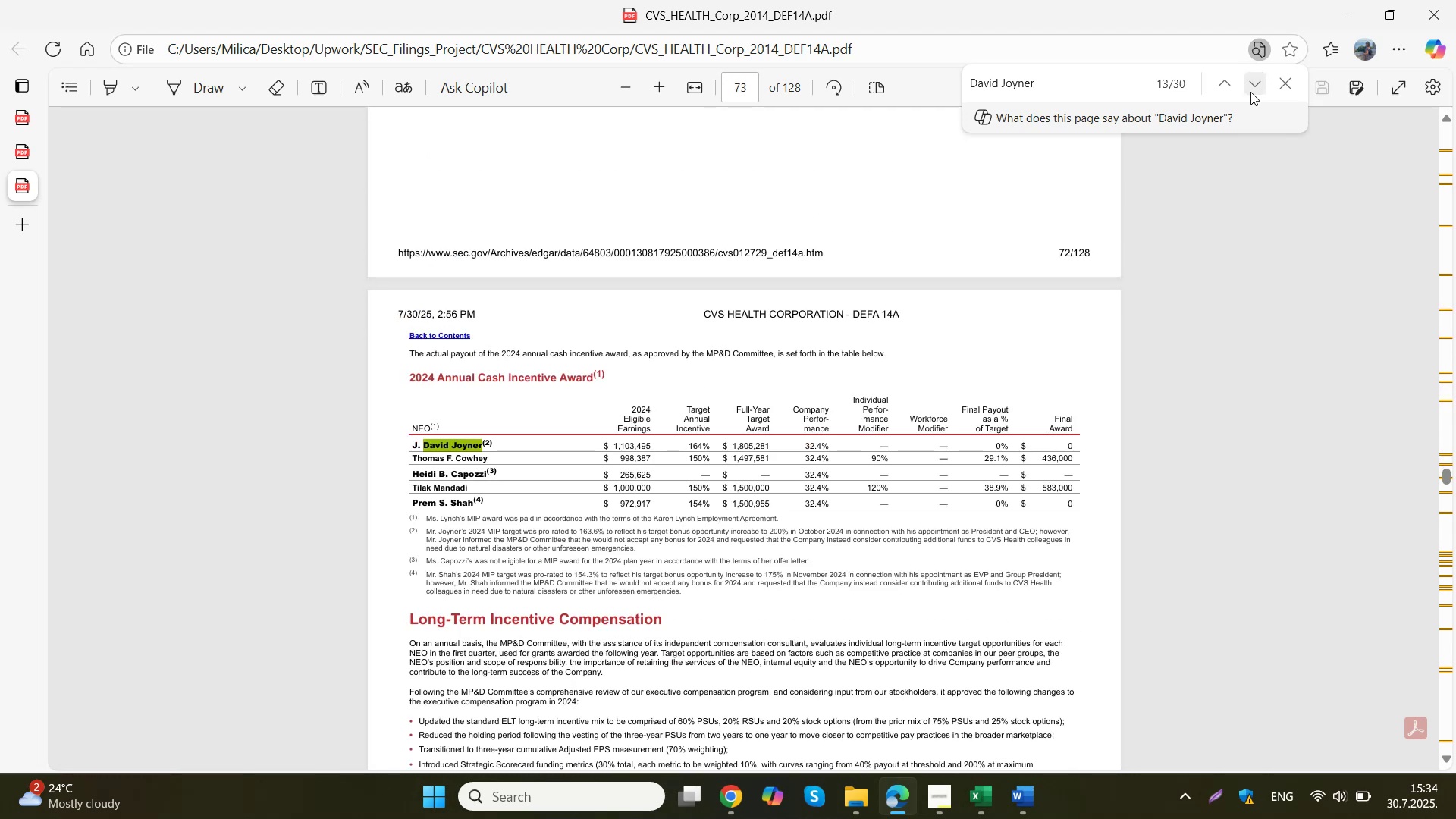 
left_click([1250, 92])
 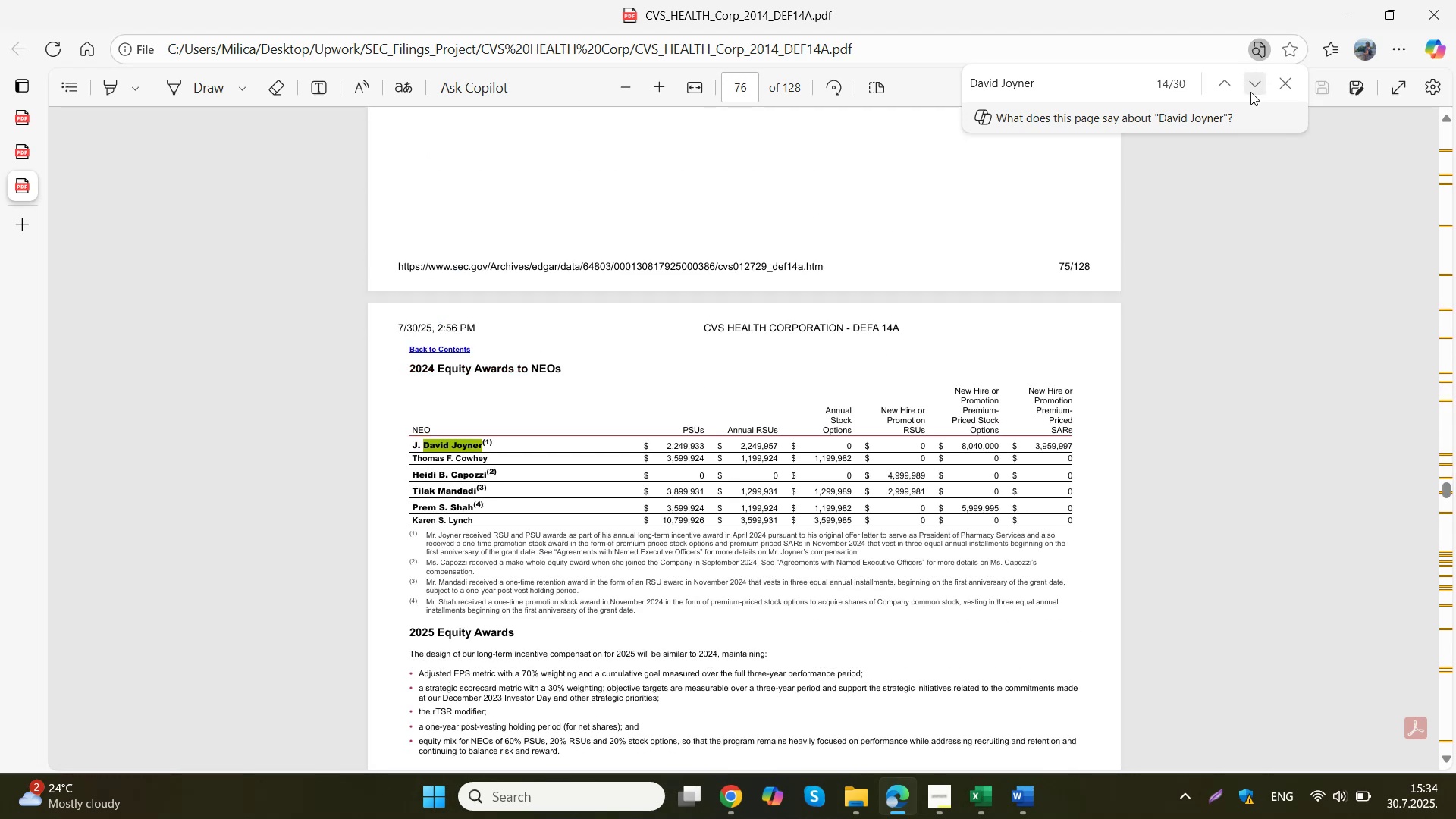 
left_click([1250, 92])
 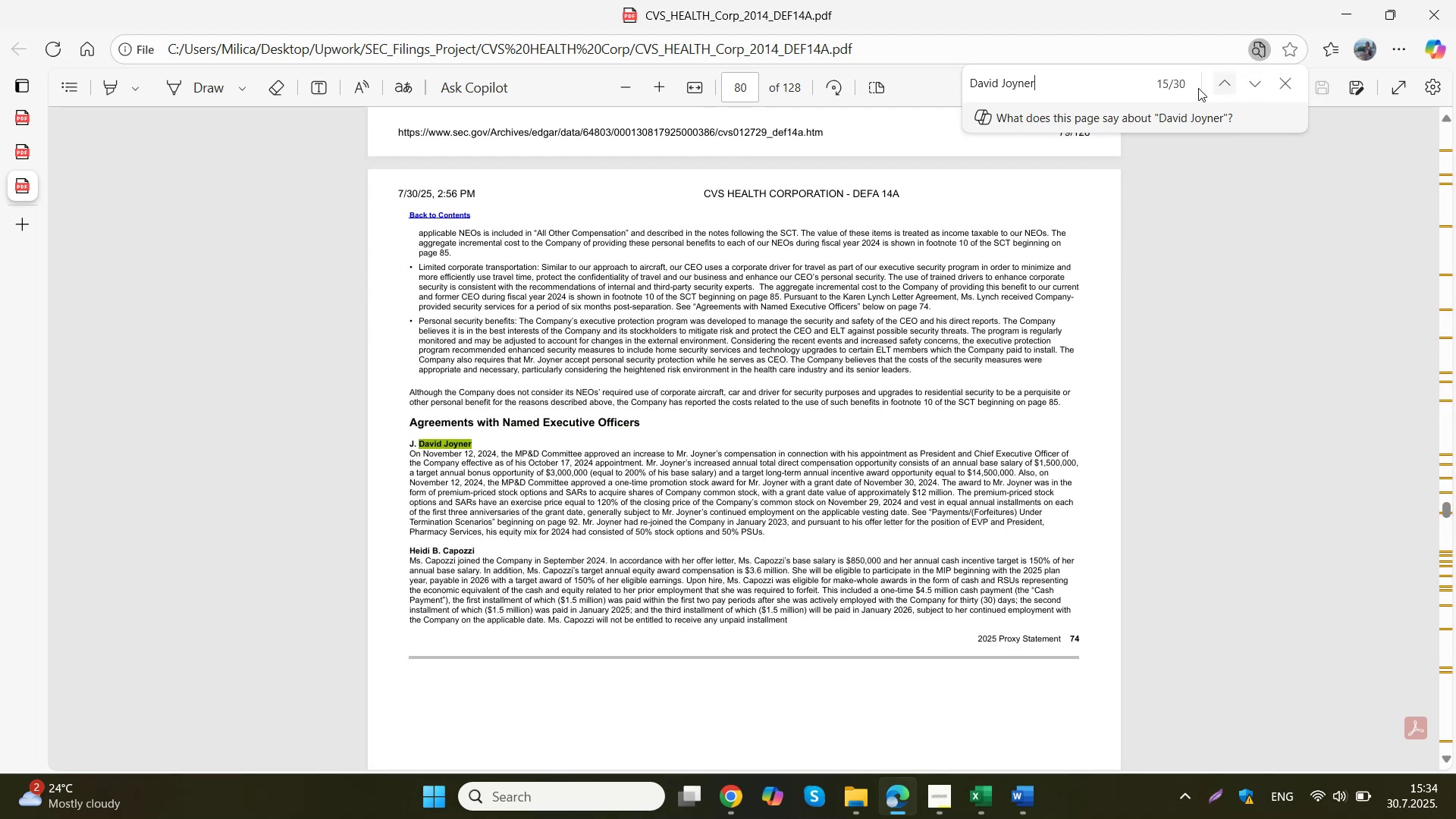 
left_click([1222, 80])
 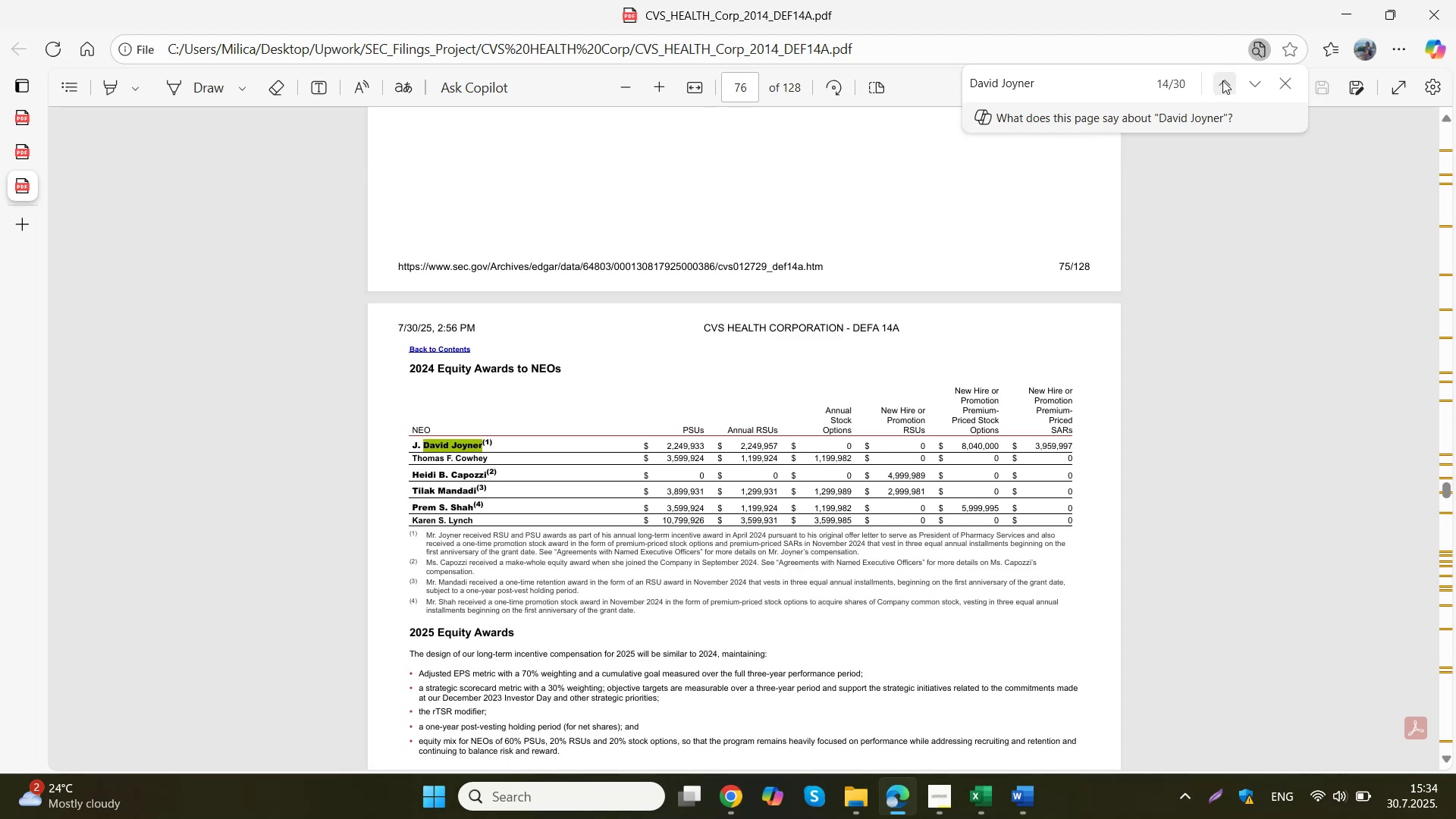 
left_click([1222, 80])
 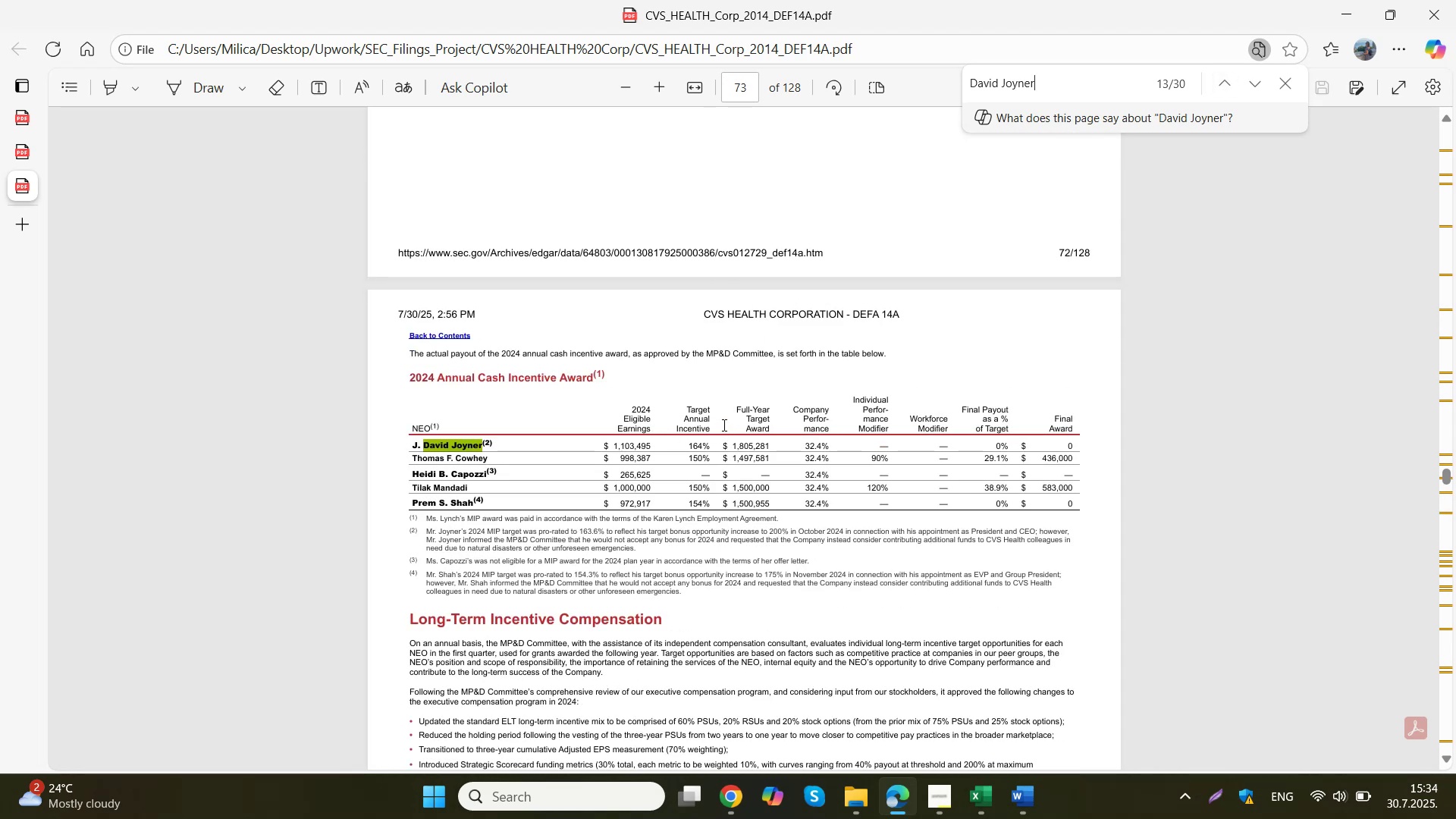 
wait(11.68)
 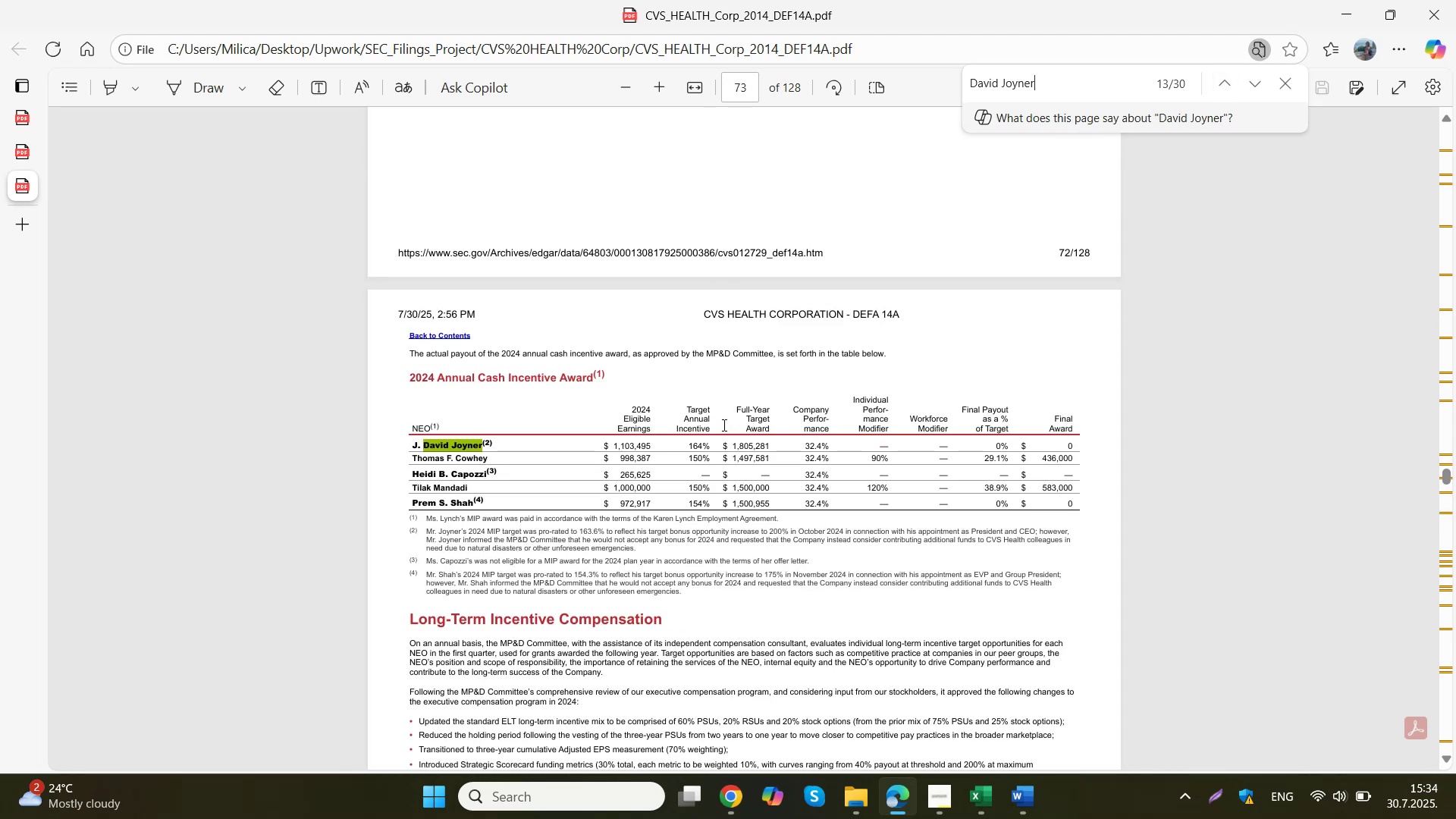 
mouse_move([647, 707])
 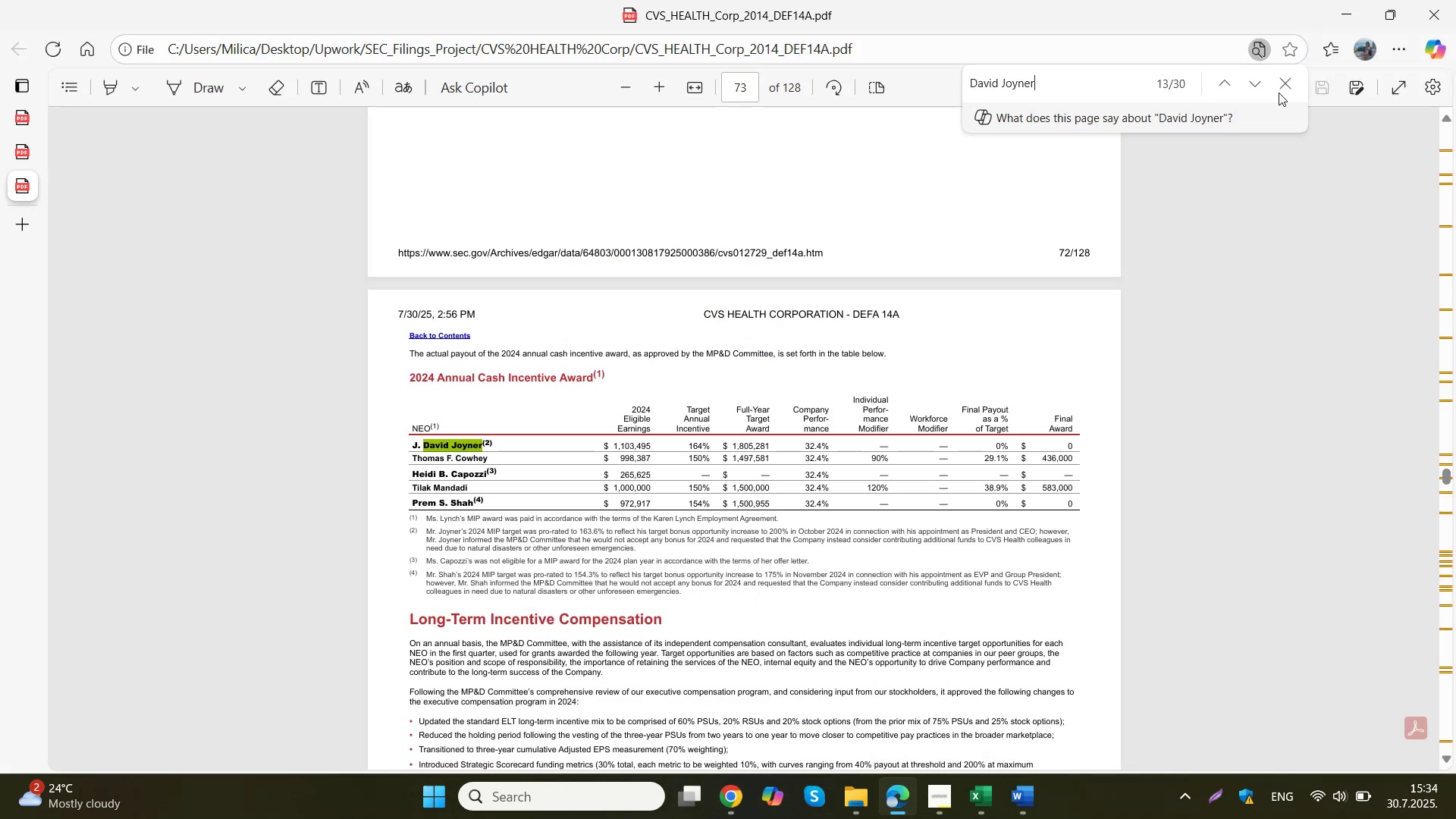 
left_click([1255, 81])
 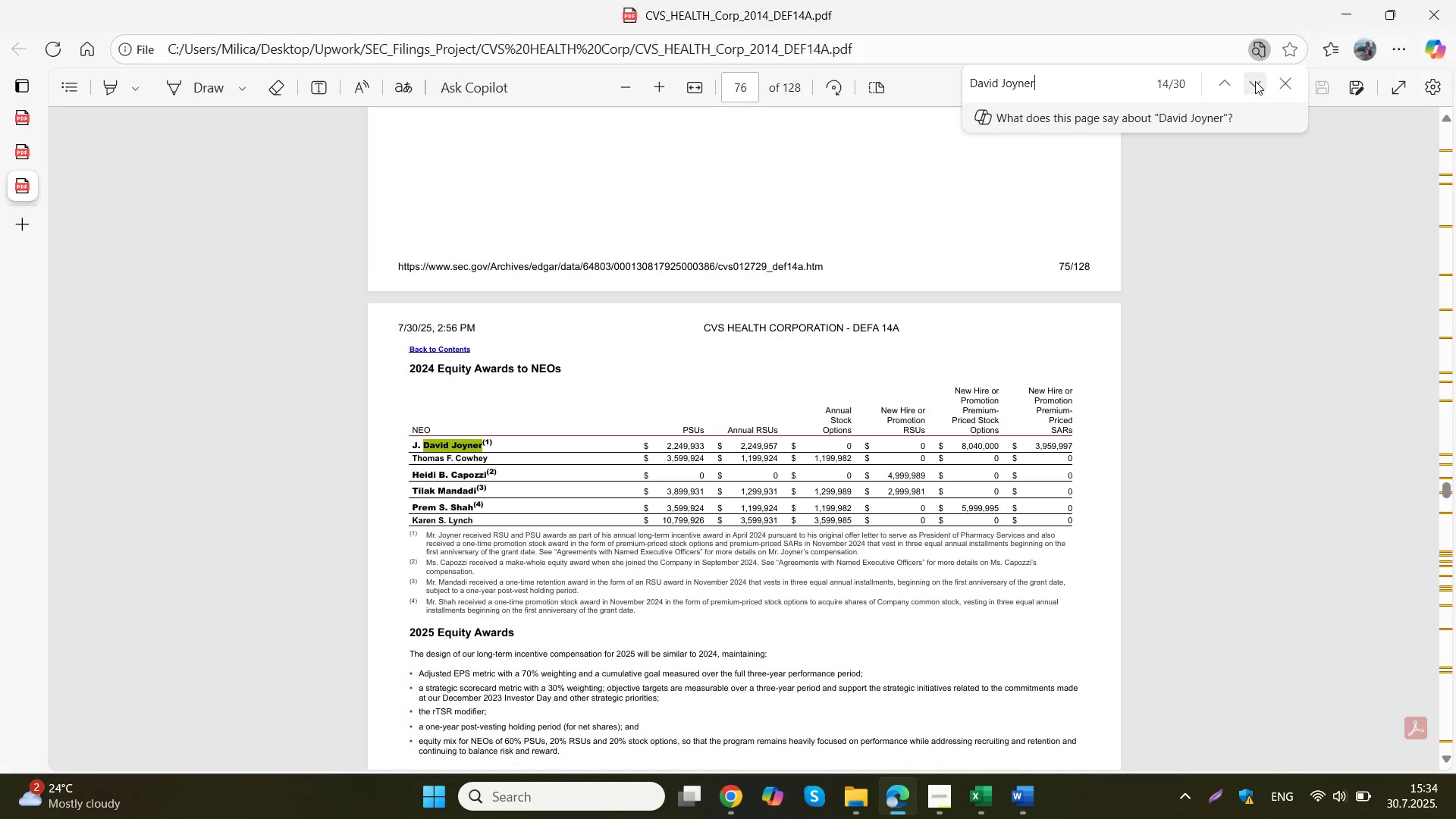 
left_click([1255, 81])
 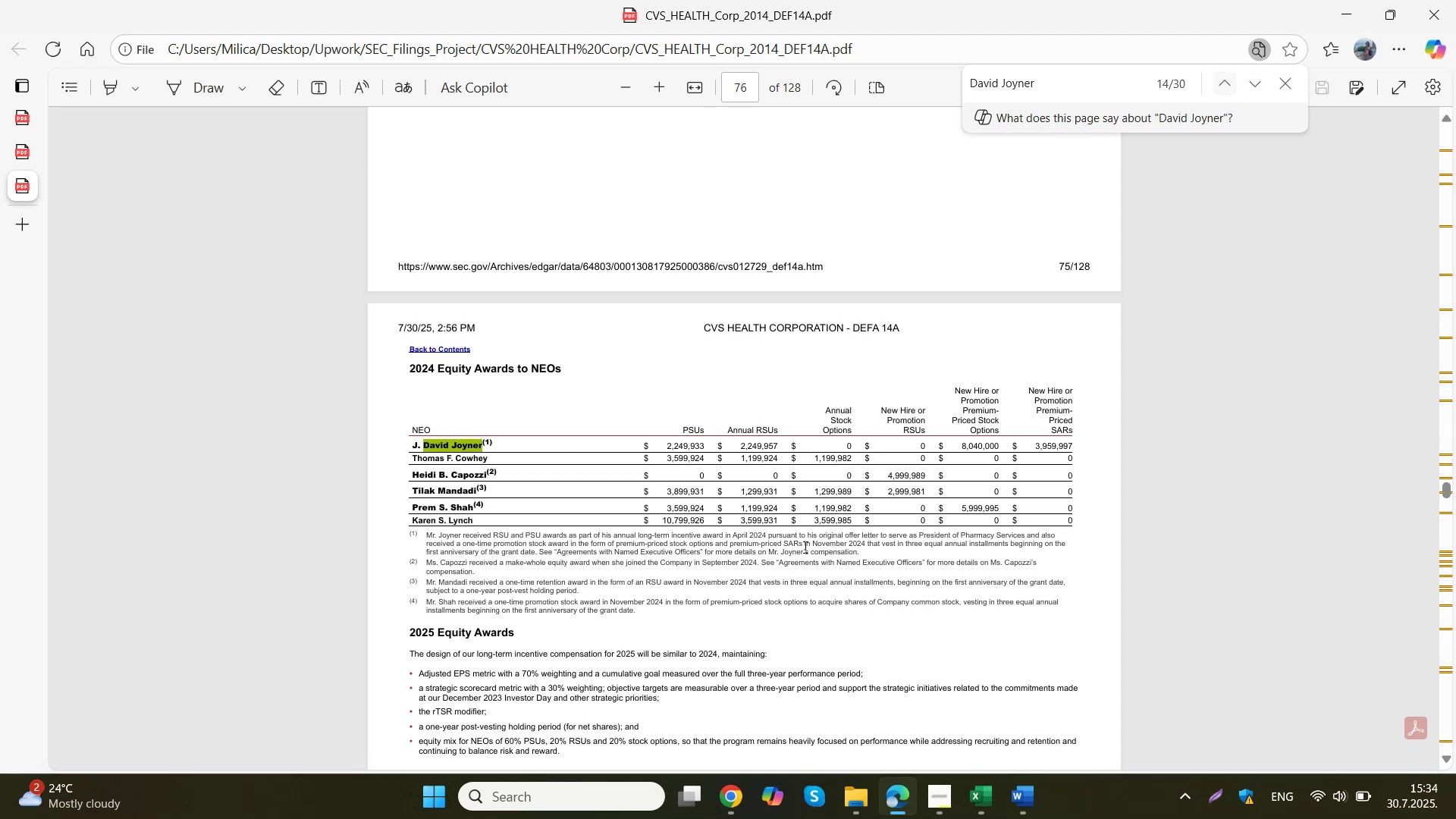 
left_click([726, 796])
 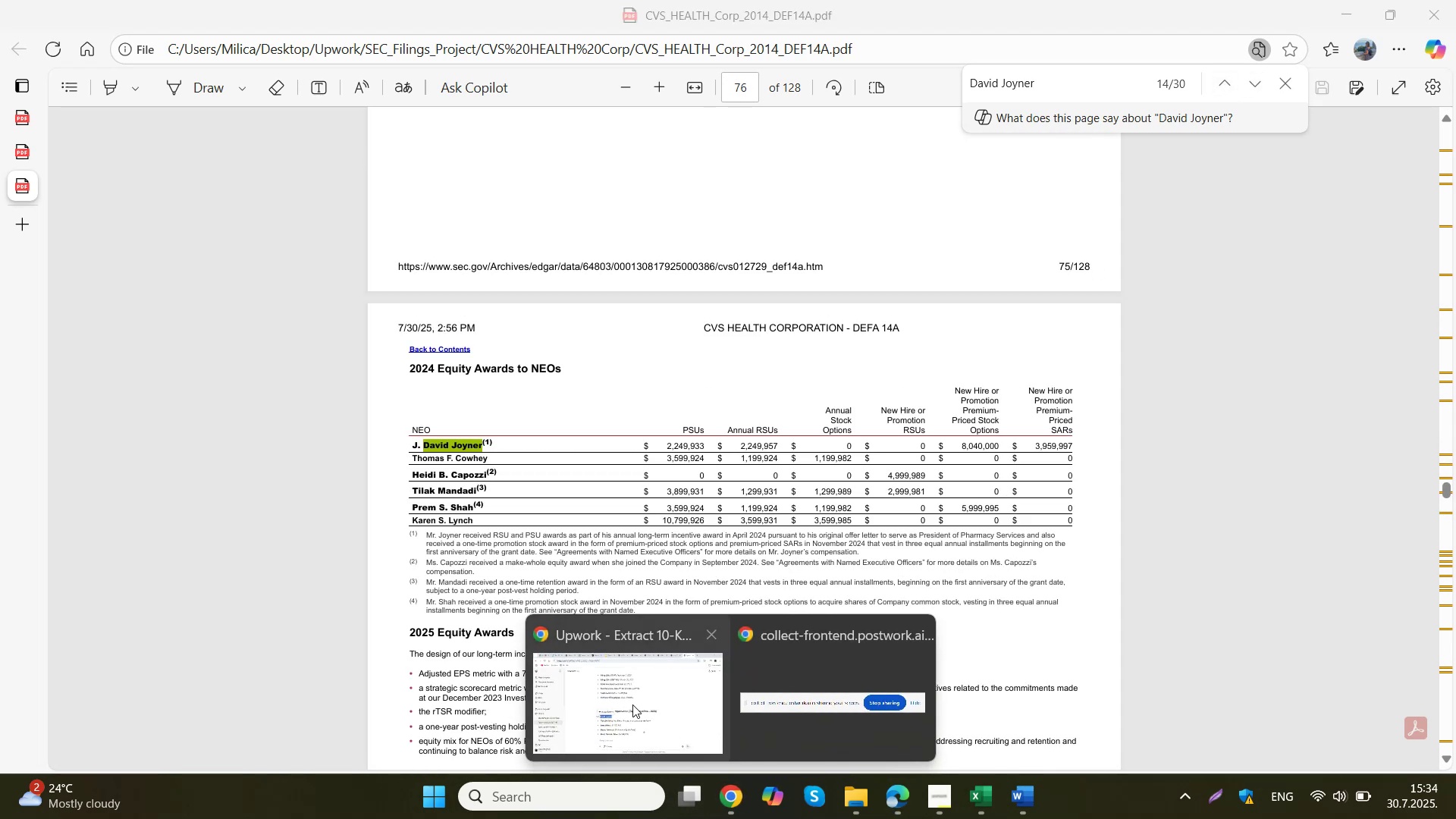 
left_click([626, 688])
 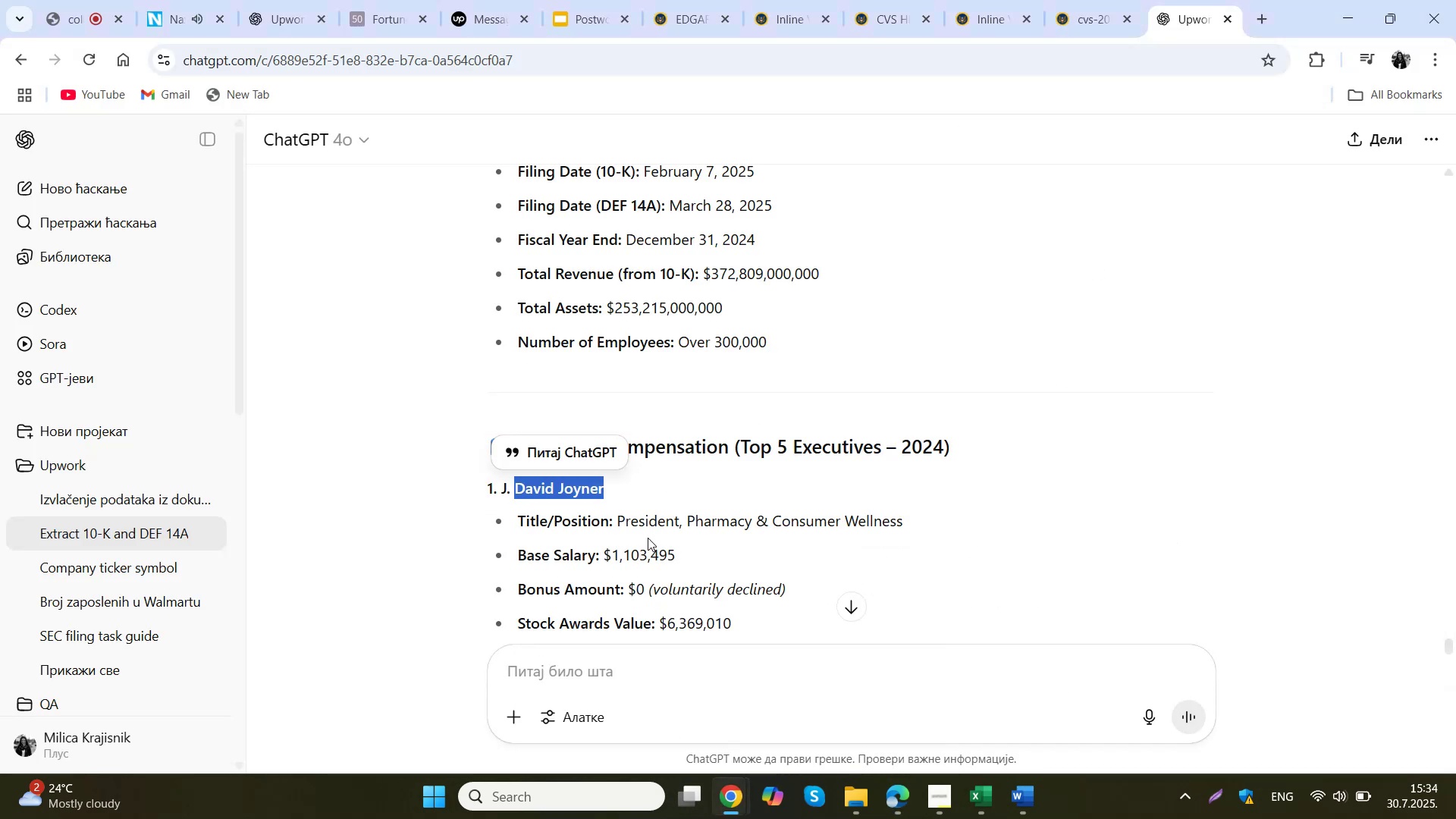 
key(Control+ControlLeft)
 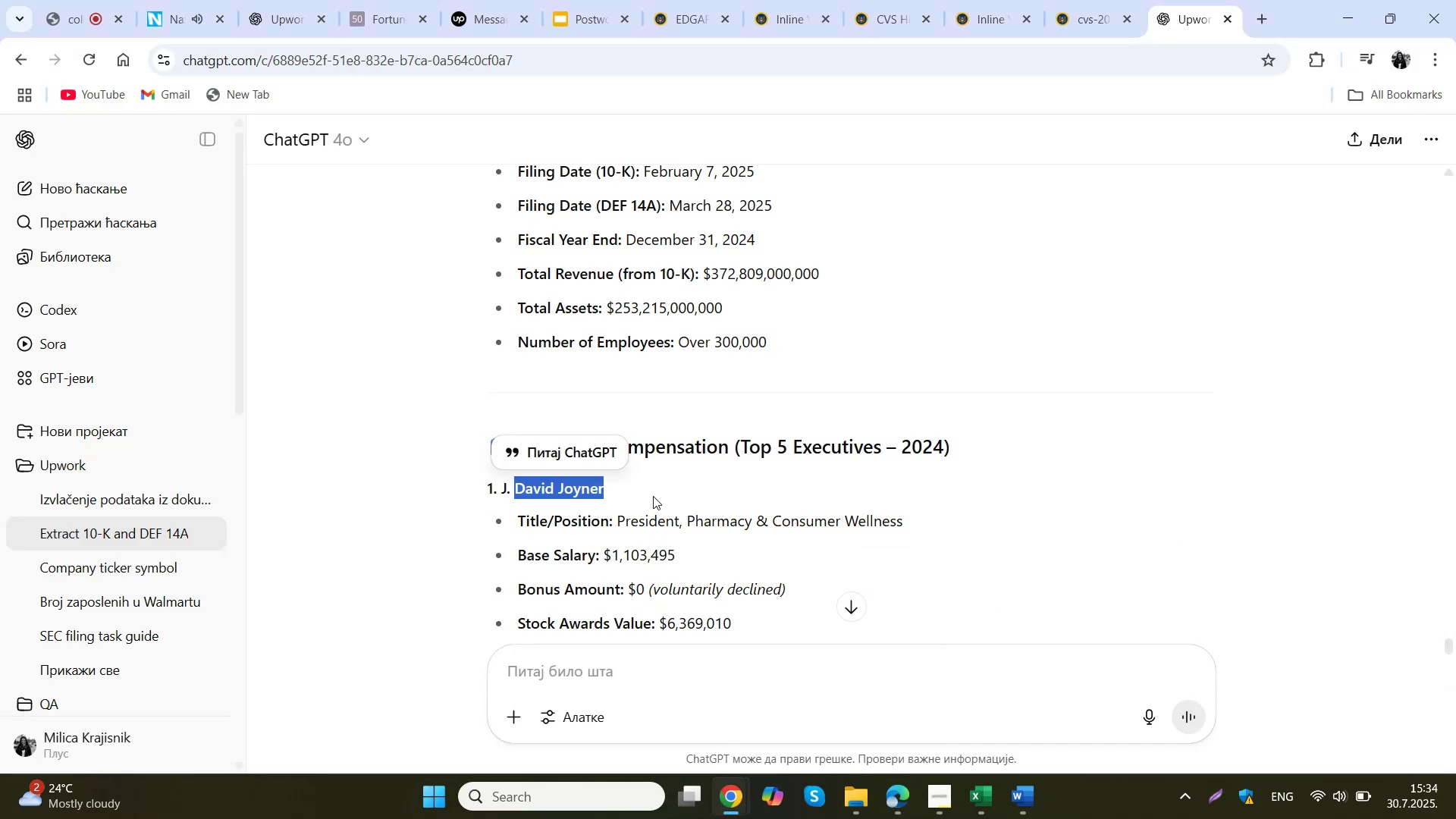 
key(Control+C)
 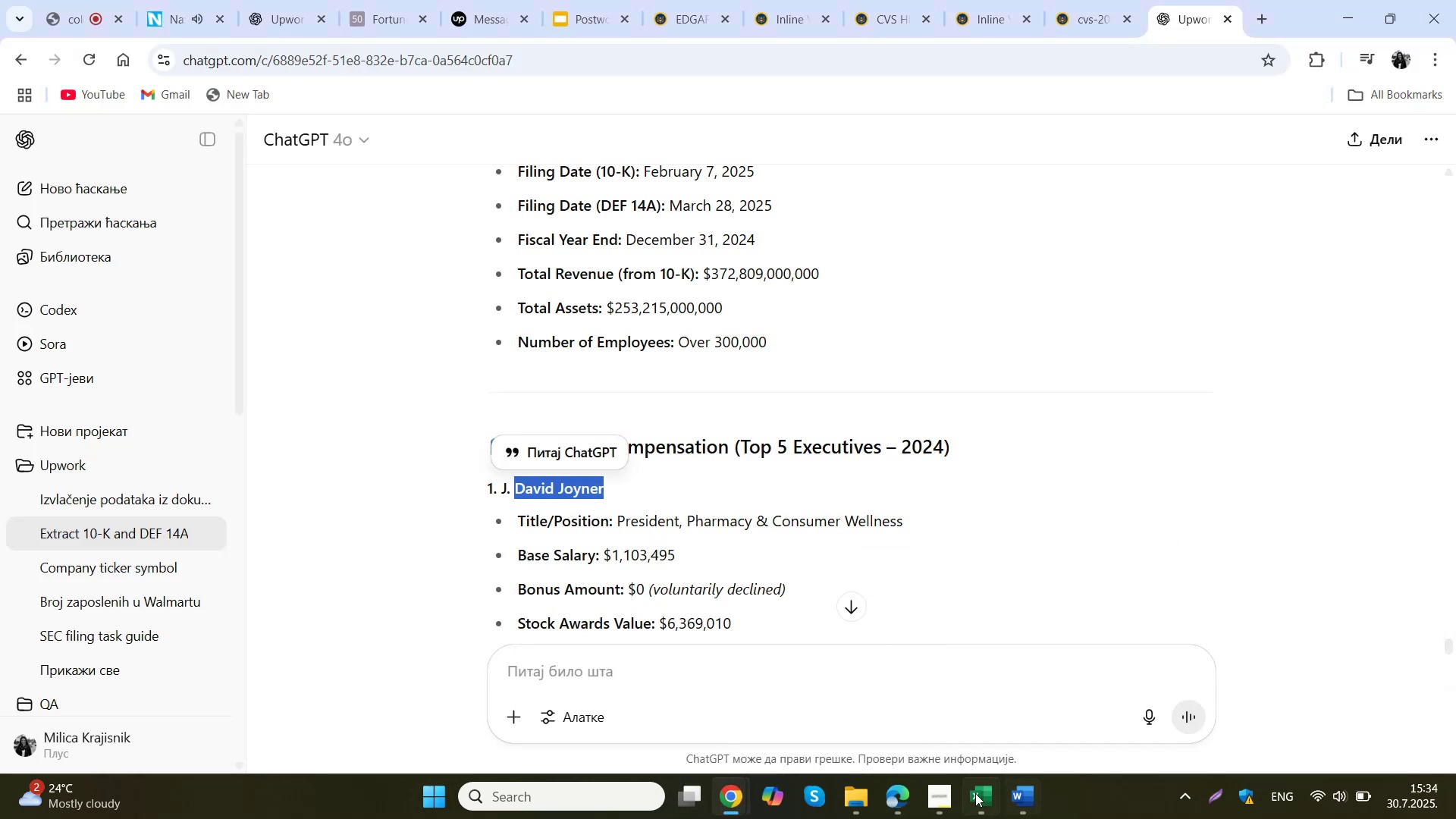 
left_click([975, 793])
 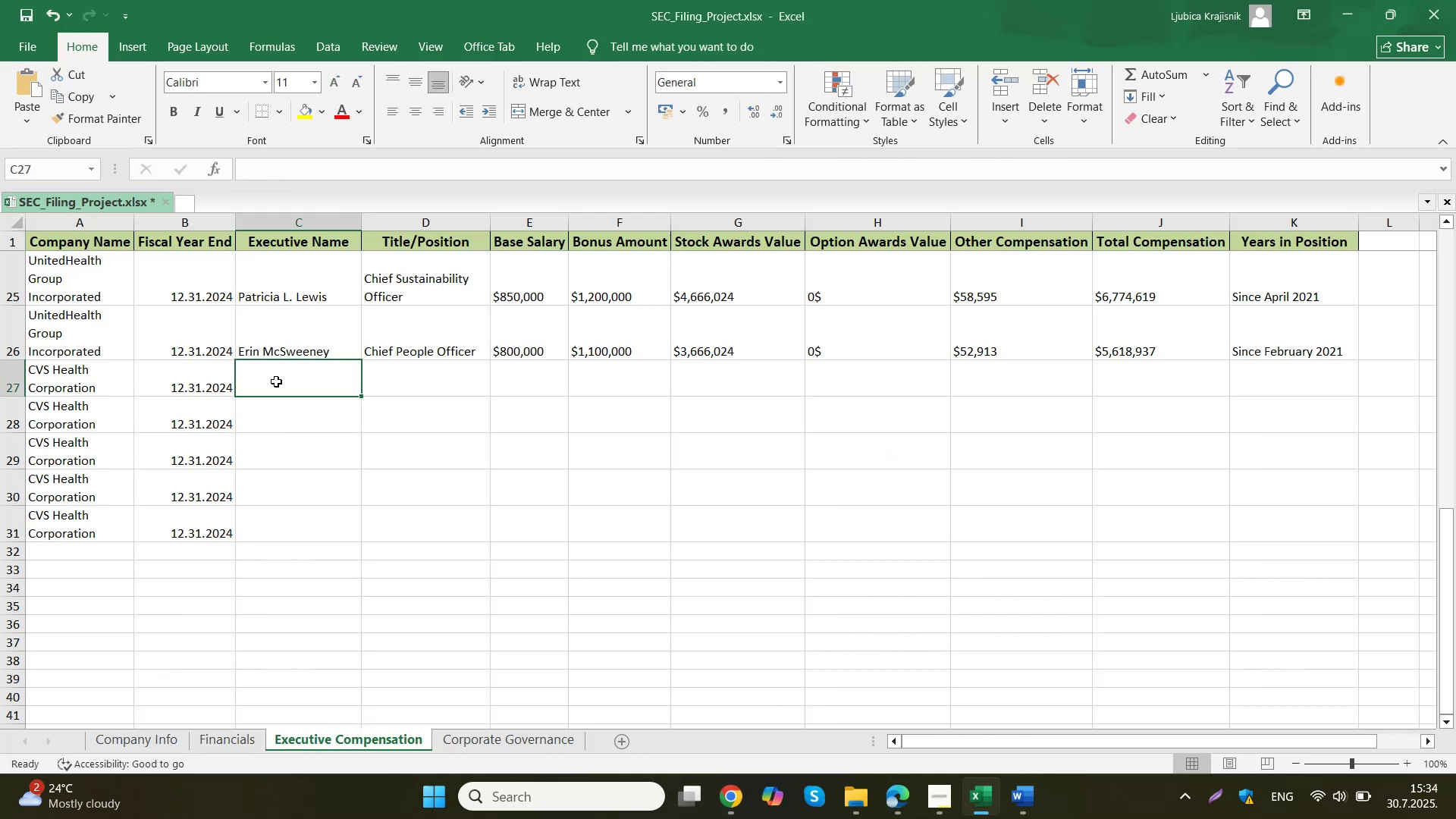 
double_click([276, 381])
 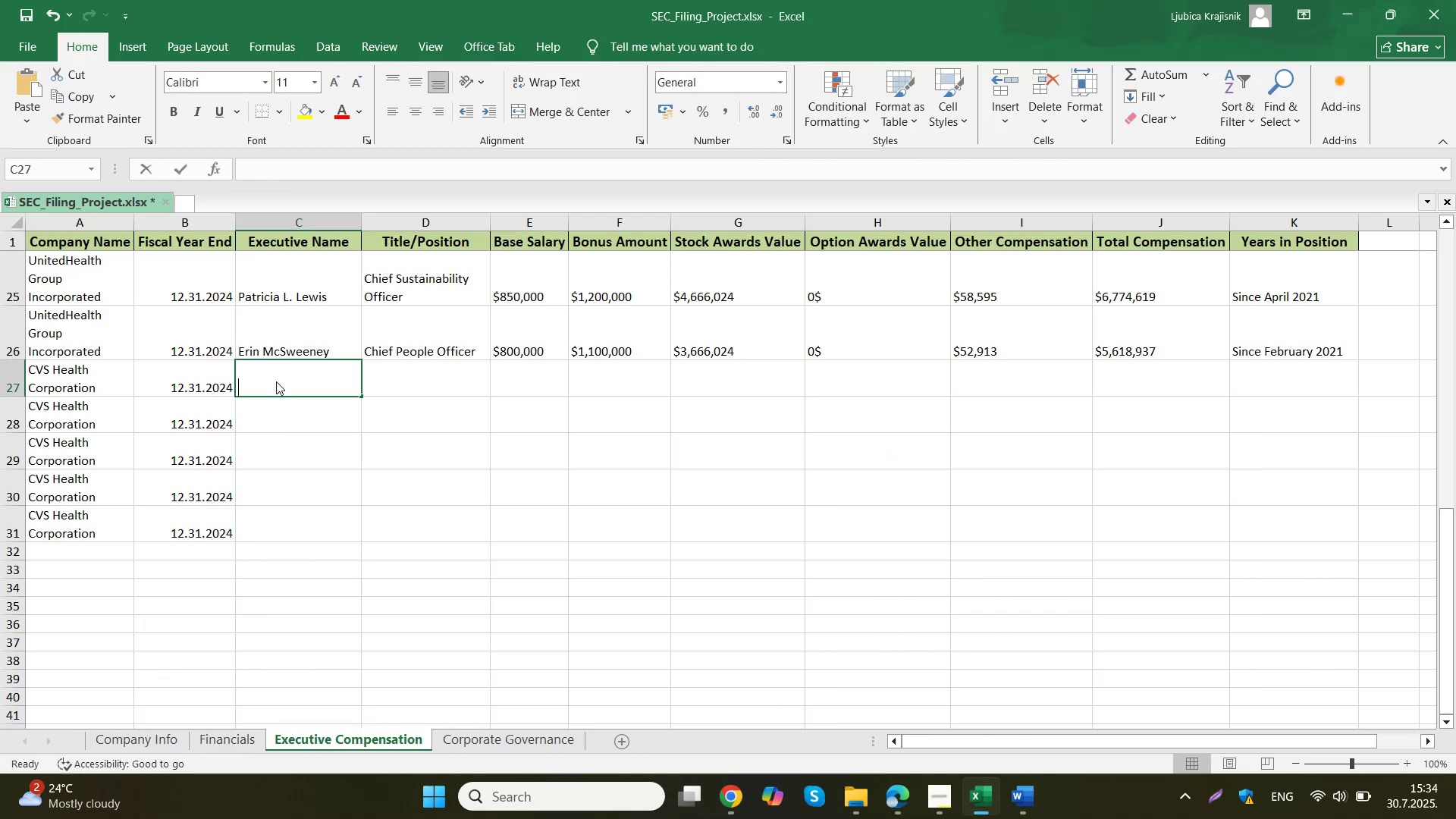 
key(Control+ControlLeft)
 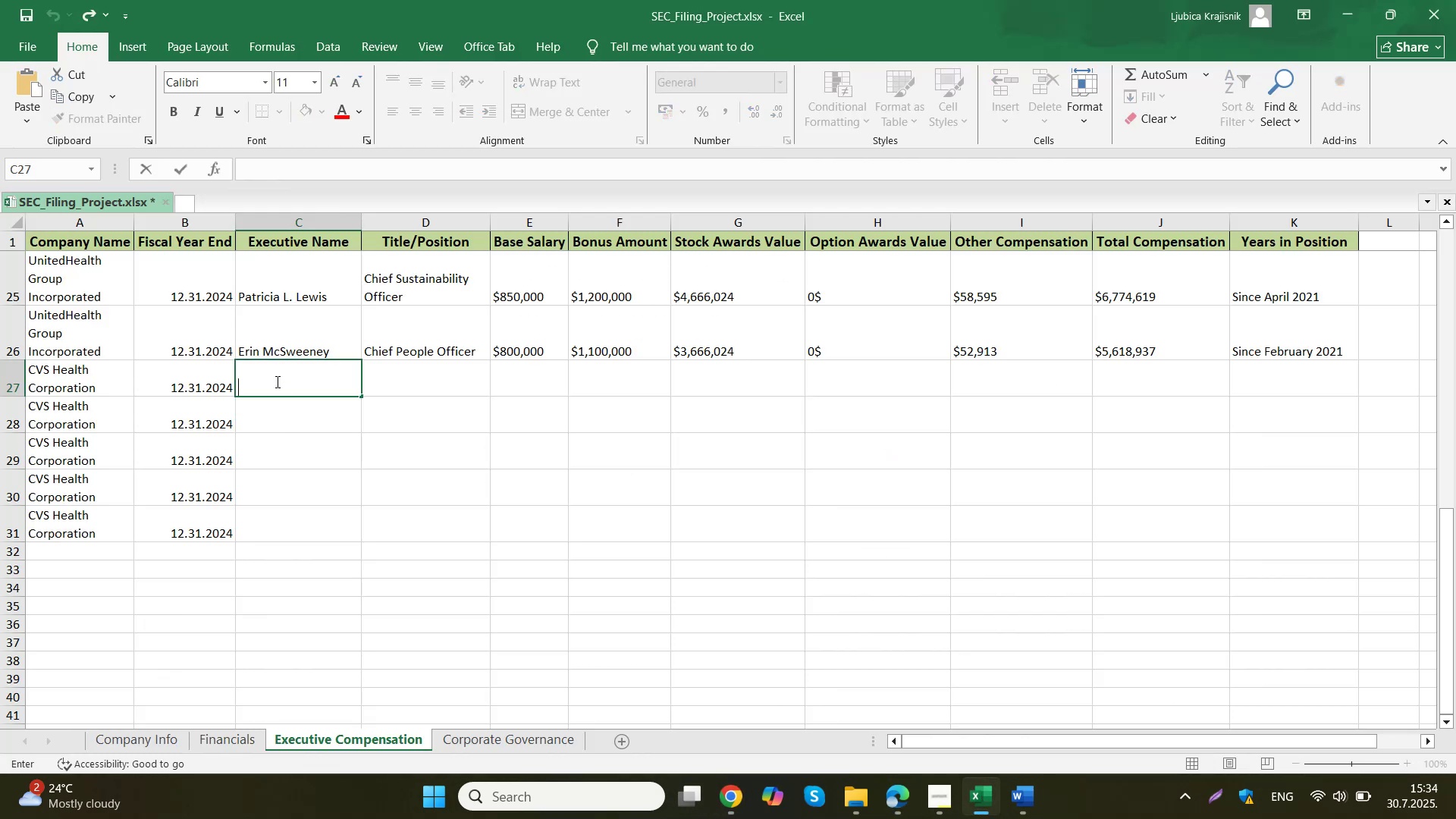 
key(Control+V)
 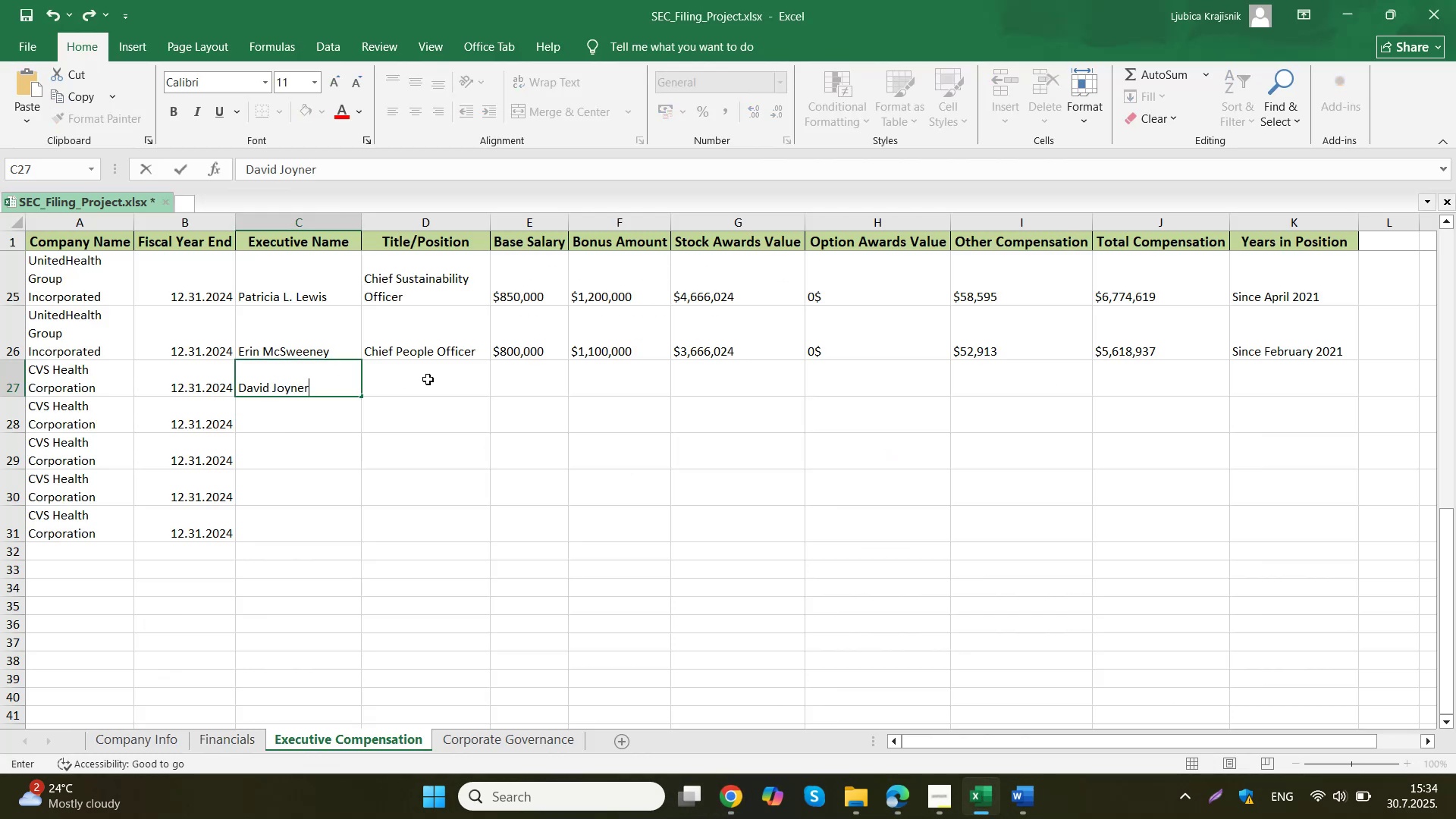 
left_click([428, 379])
 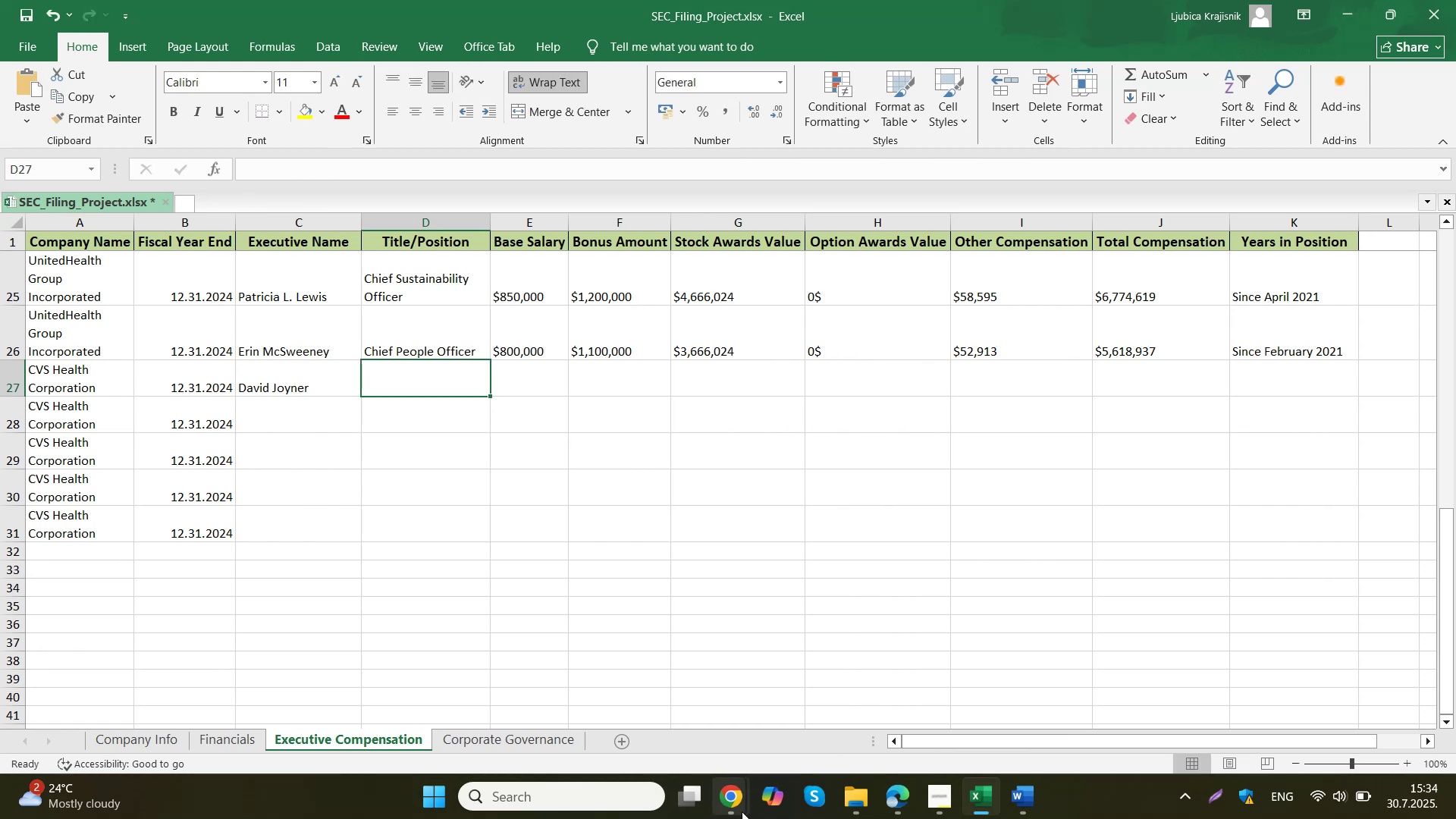 
left_click([742, 811])
 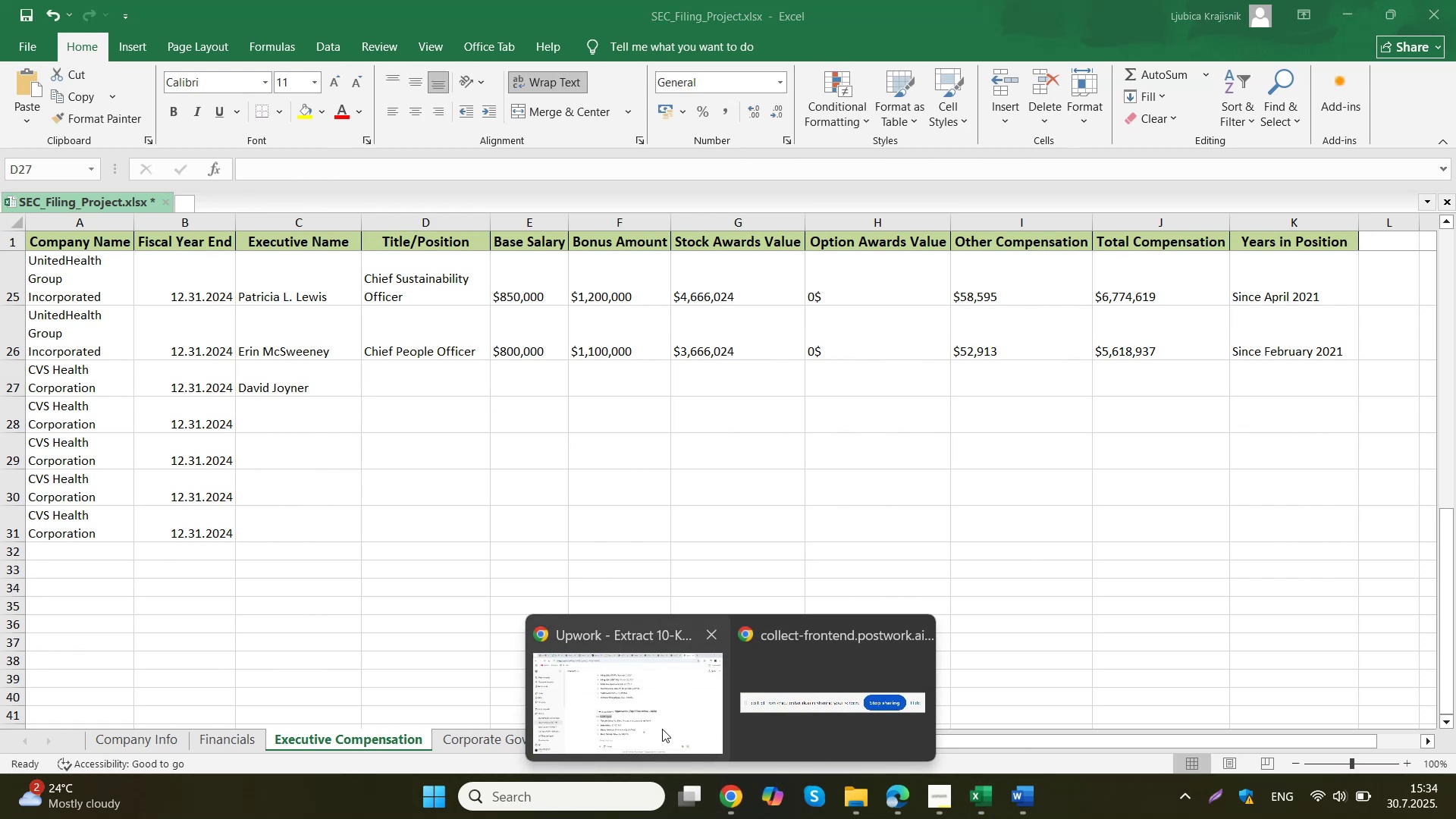 
left_click([646, 711])
 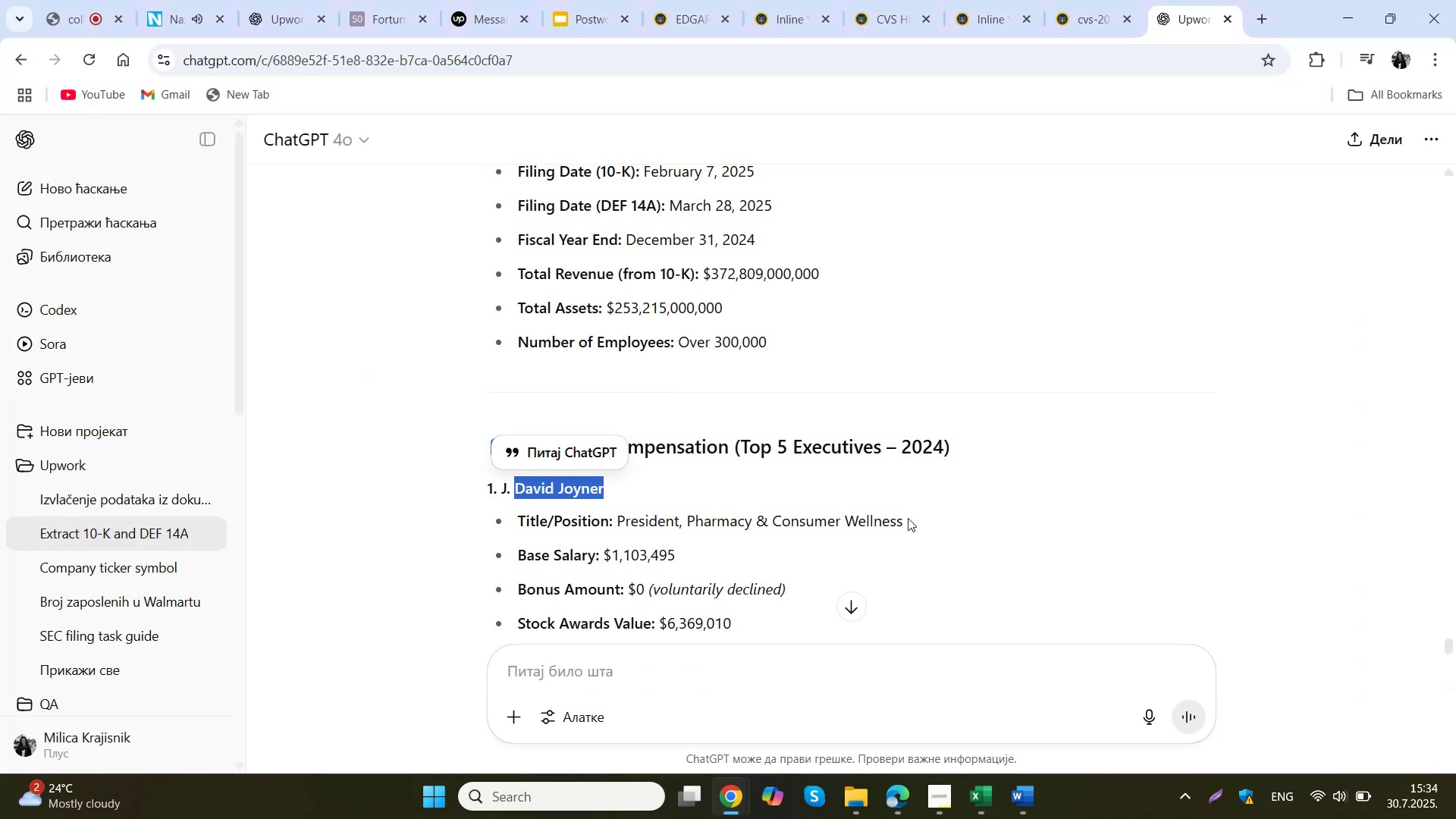 
wait(10.28)
 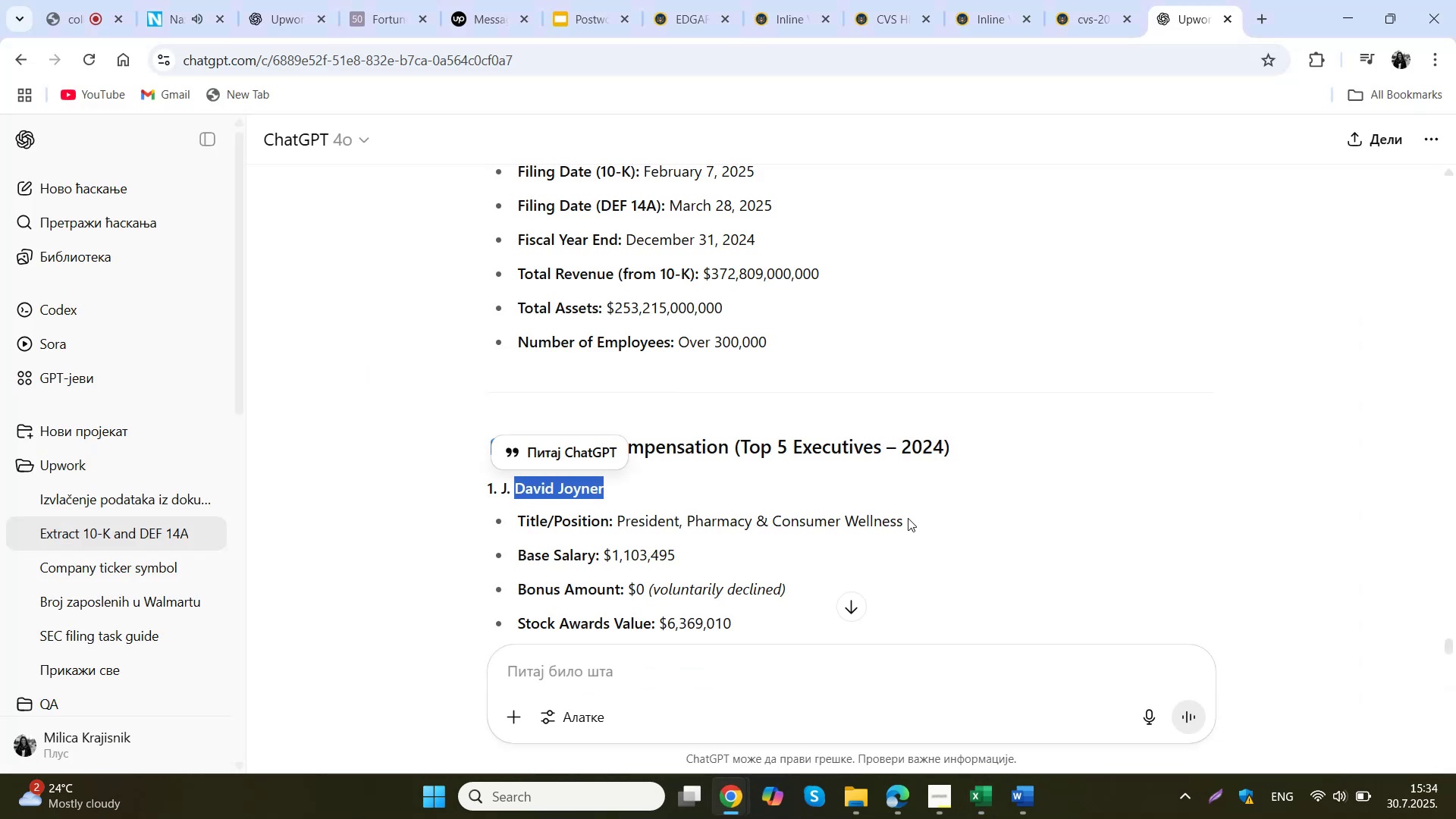 
double_click([635, 497])
 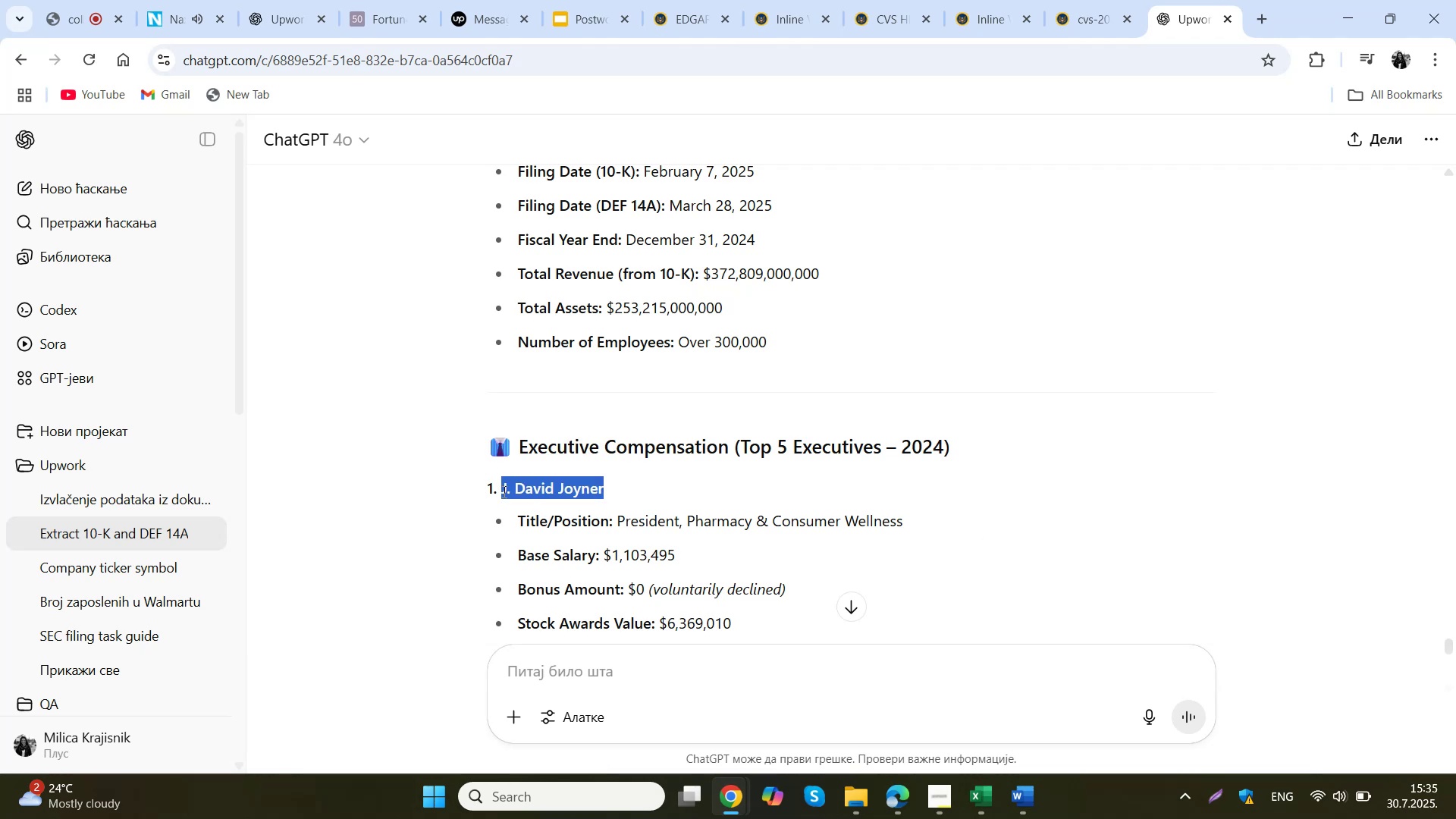 
key(Control+ControlLeft)
 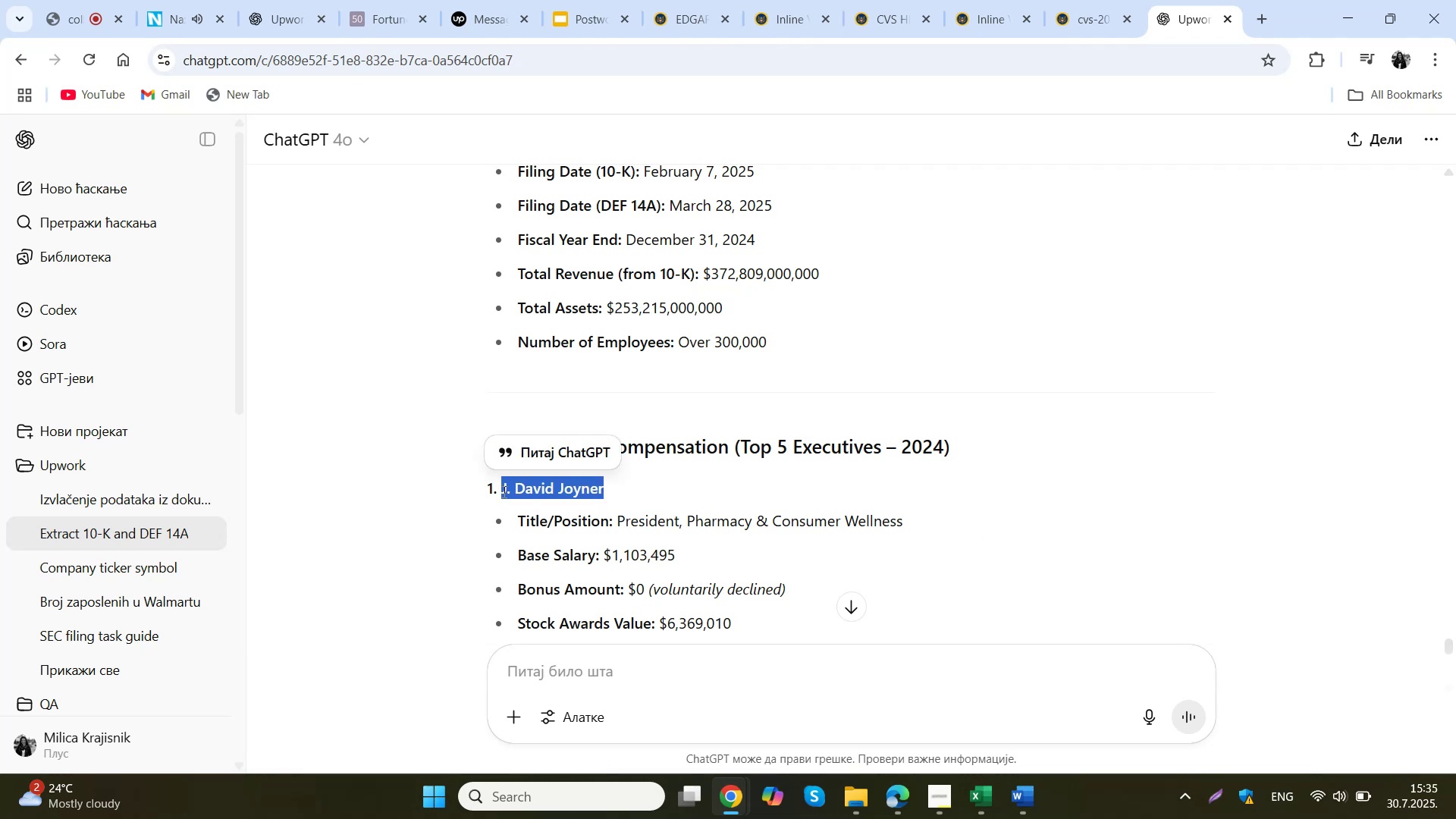 
key(Control+C)
 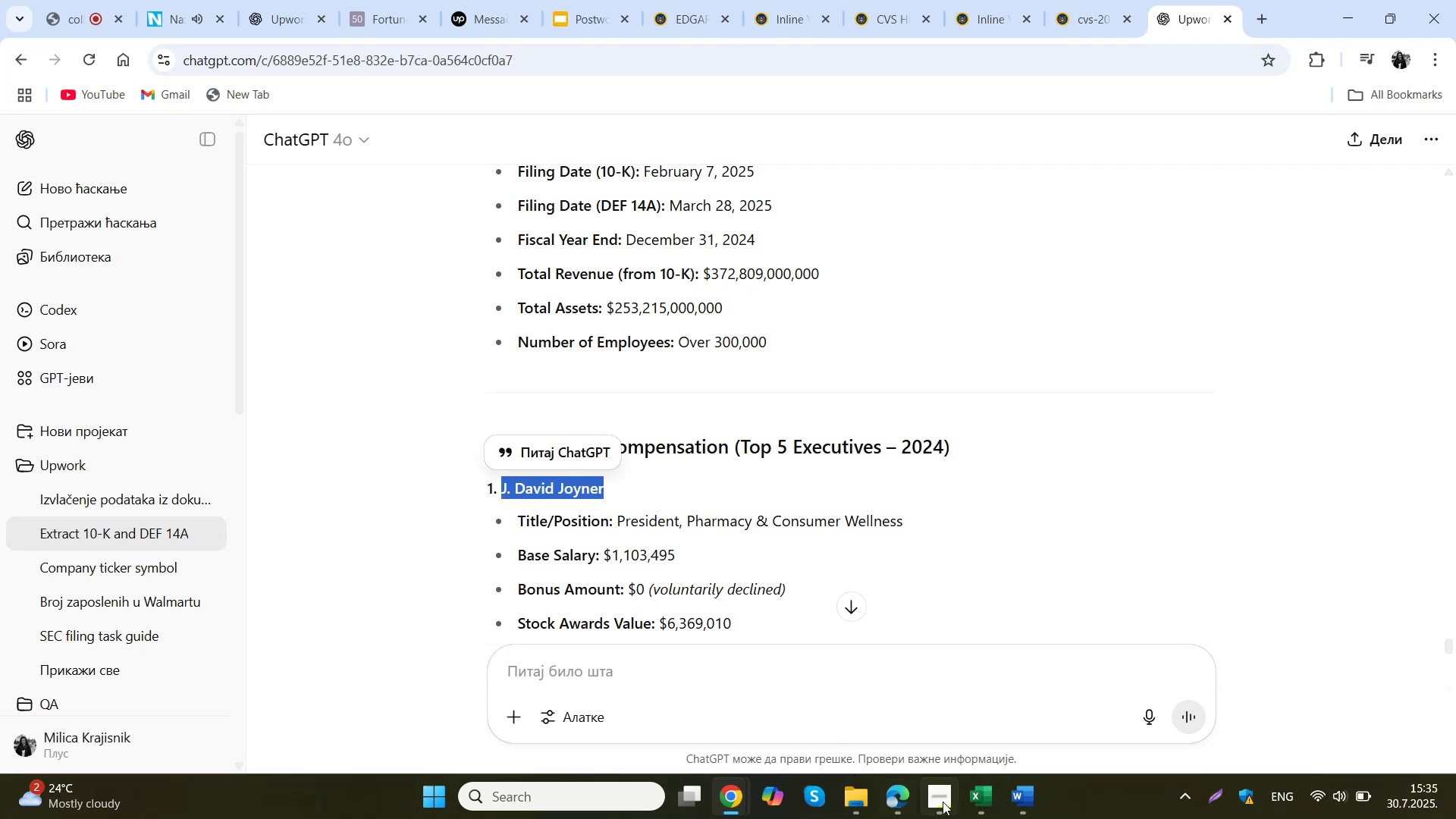 
left_click([975, 802])
 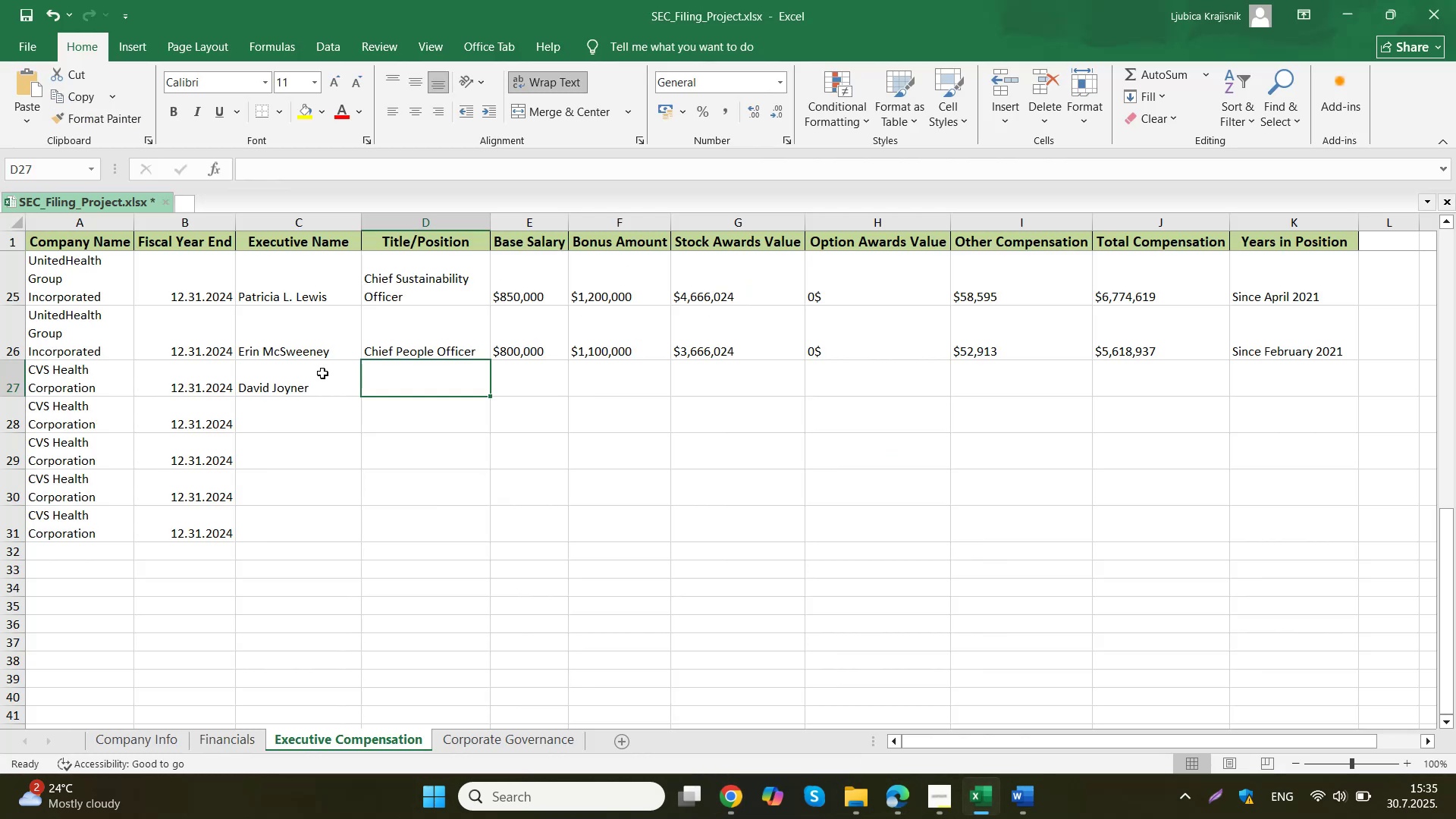 
double_click([322, 374])
 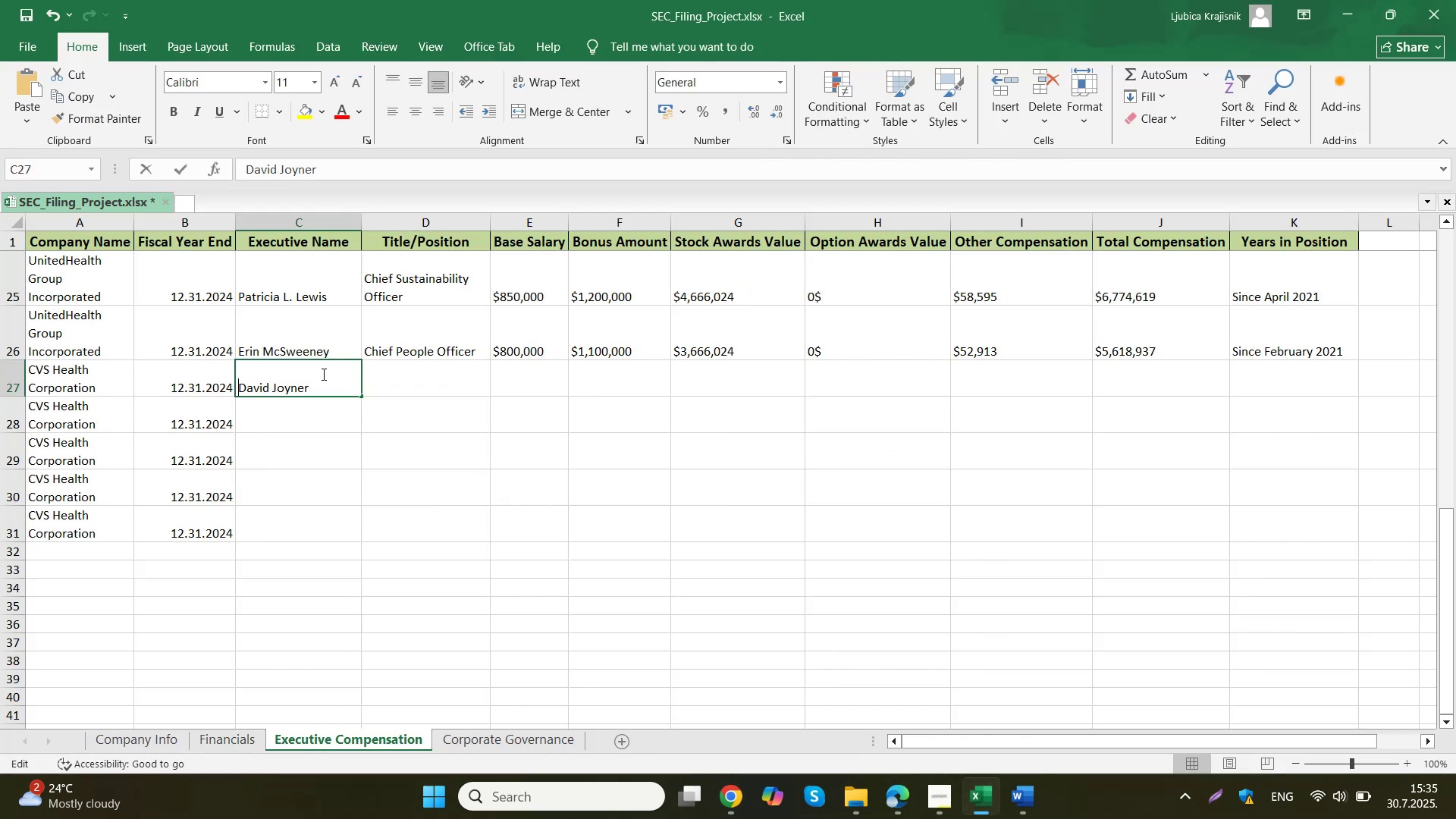 
key(Control+A)
 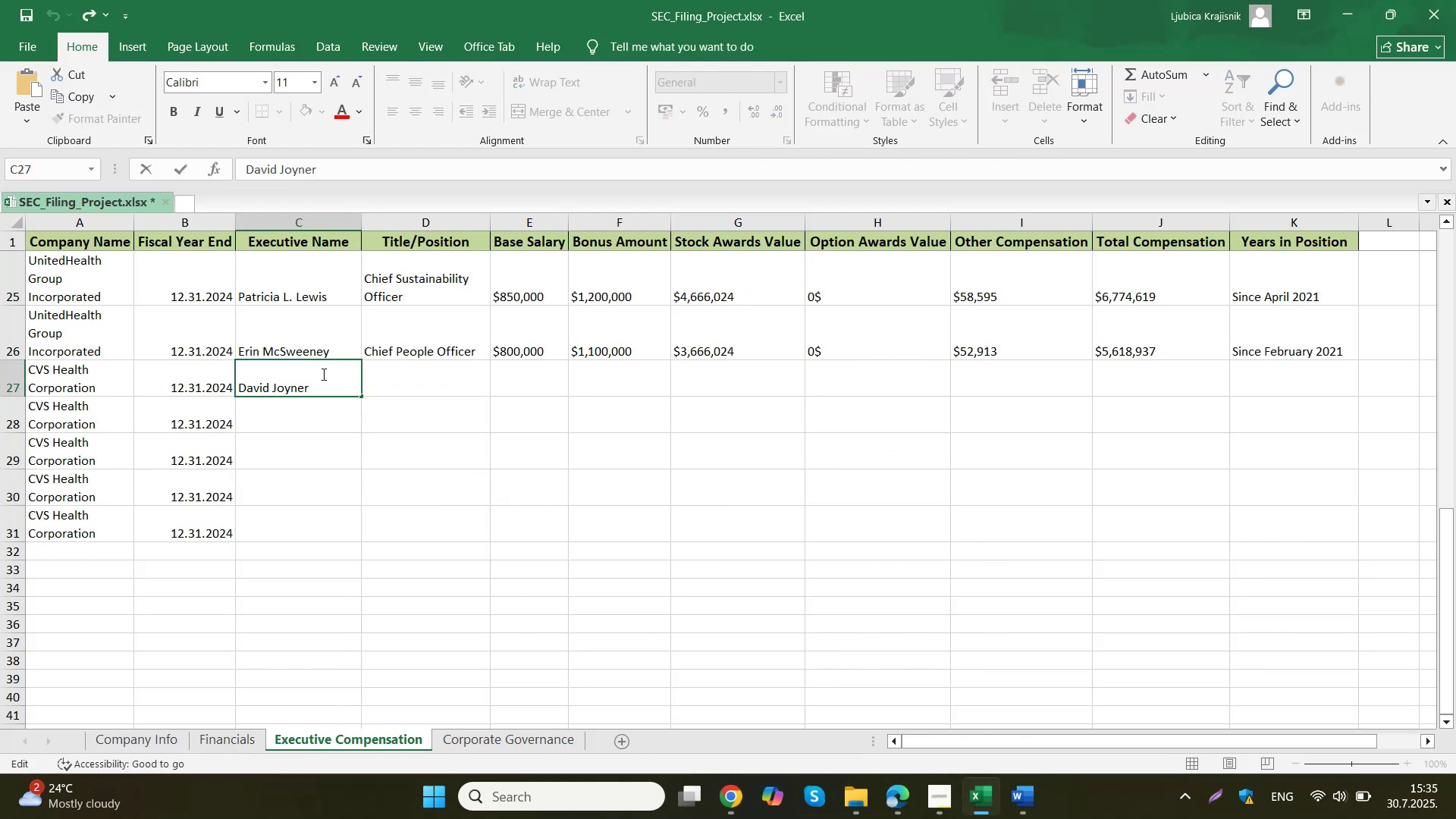 
key(Control+V)
 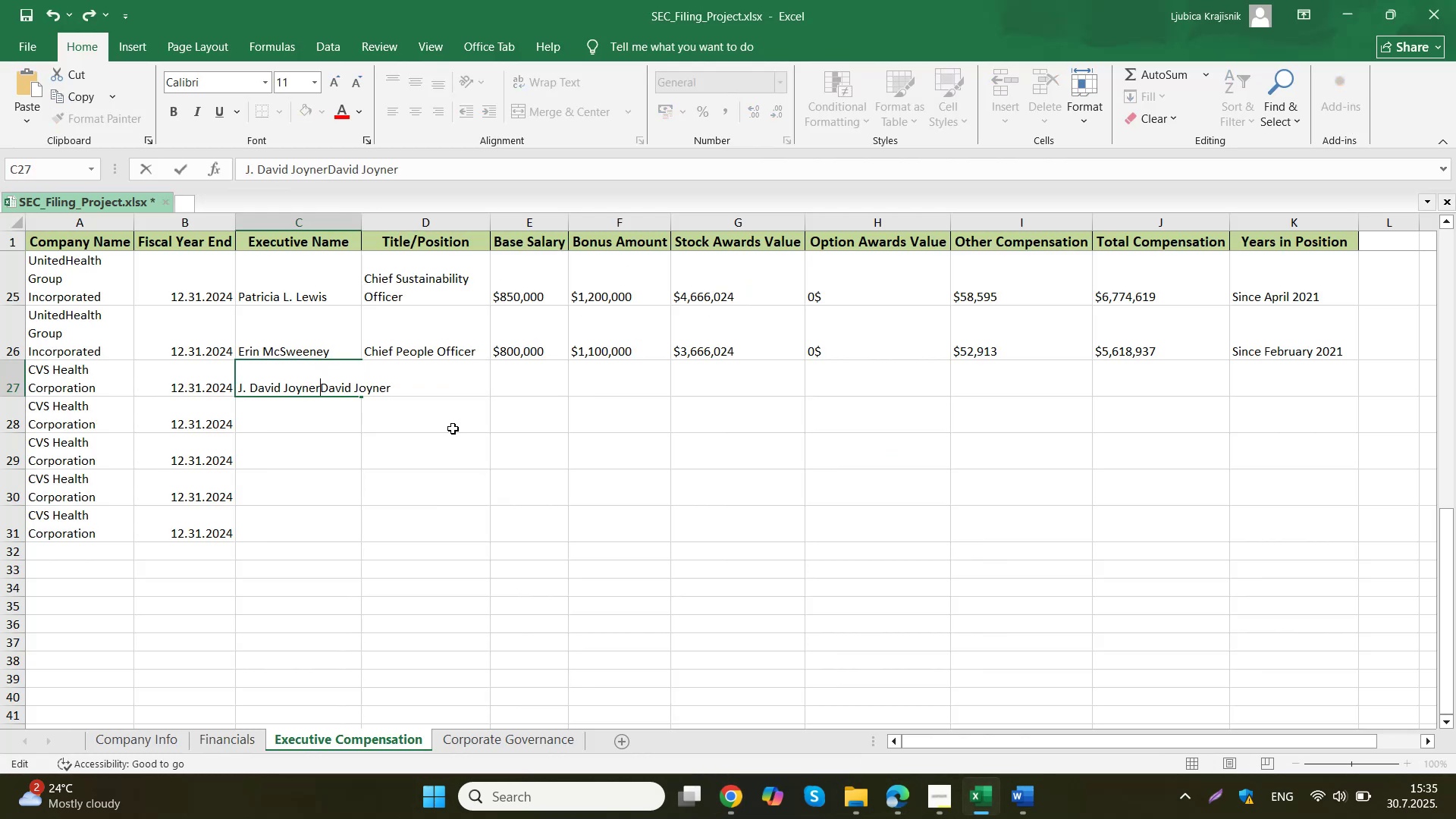 
left_click([453, 428])
 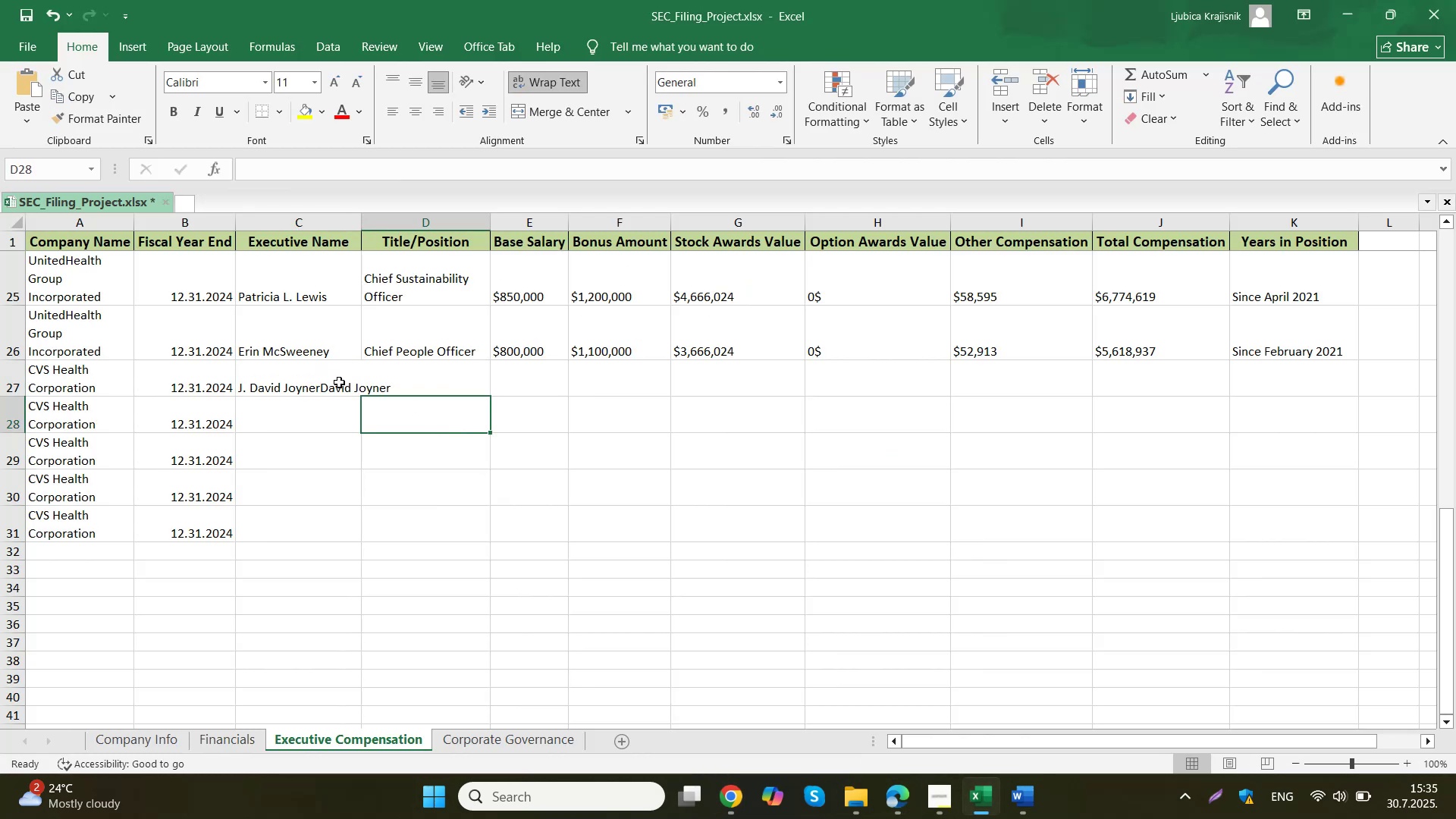 
left_click([327, 389])
 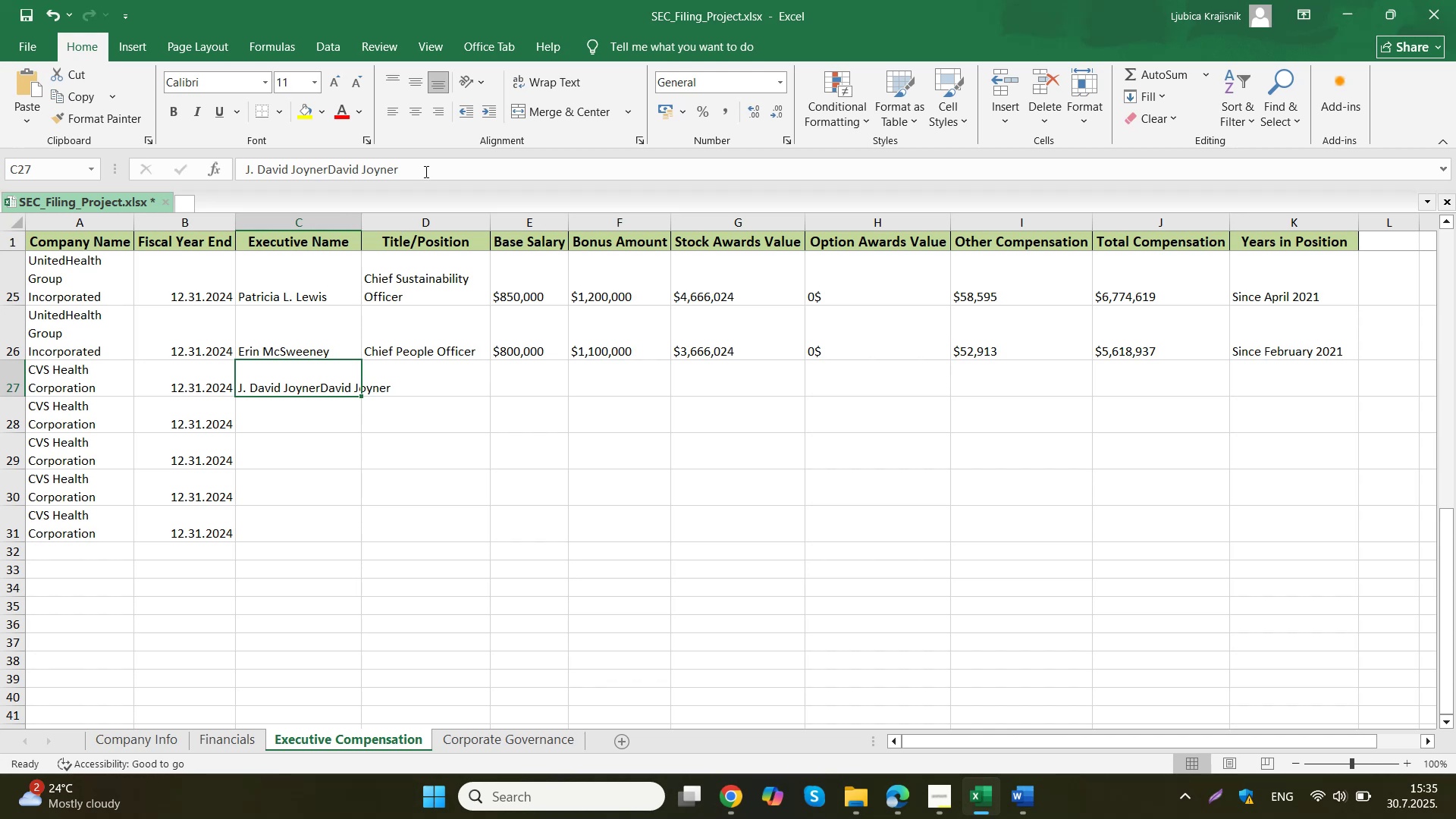 
key(Control+A)
 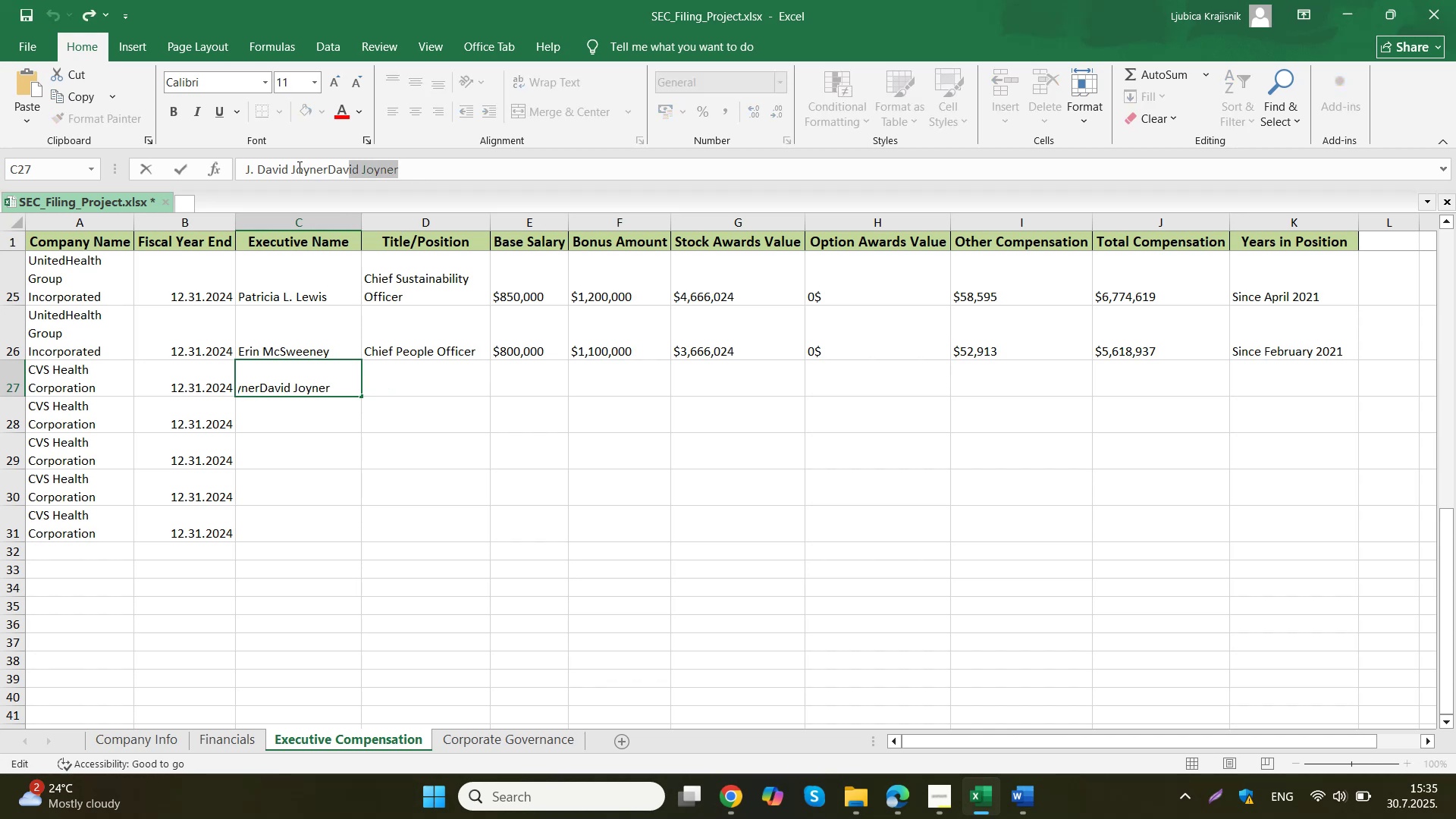 
key(Control+ControlLeft)
 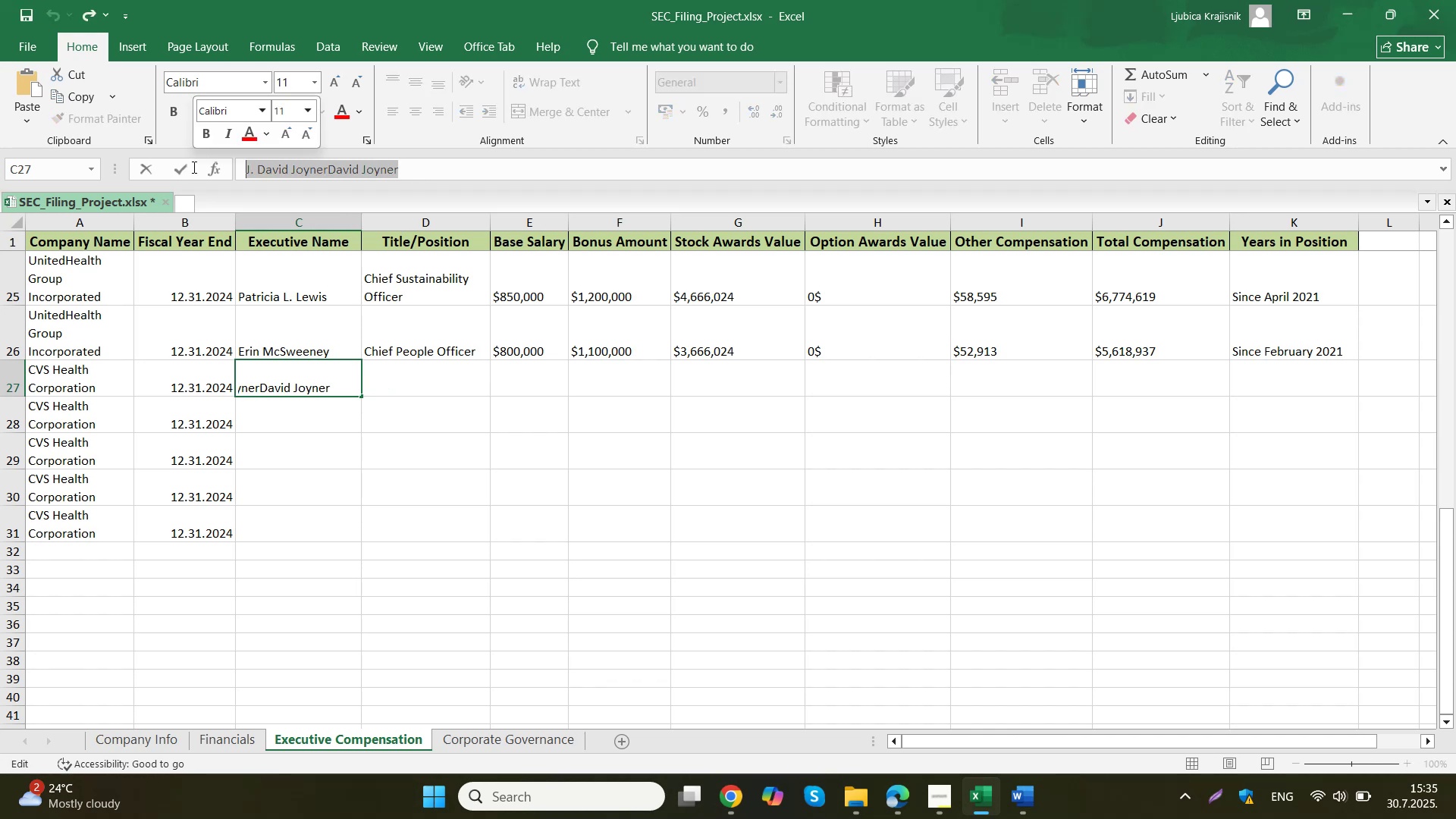 
key(Control+V)
 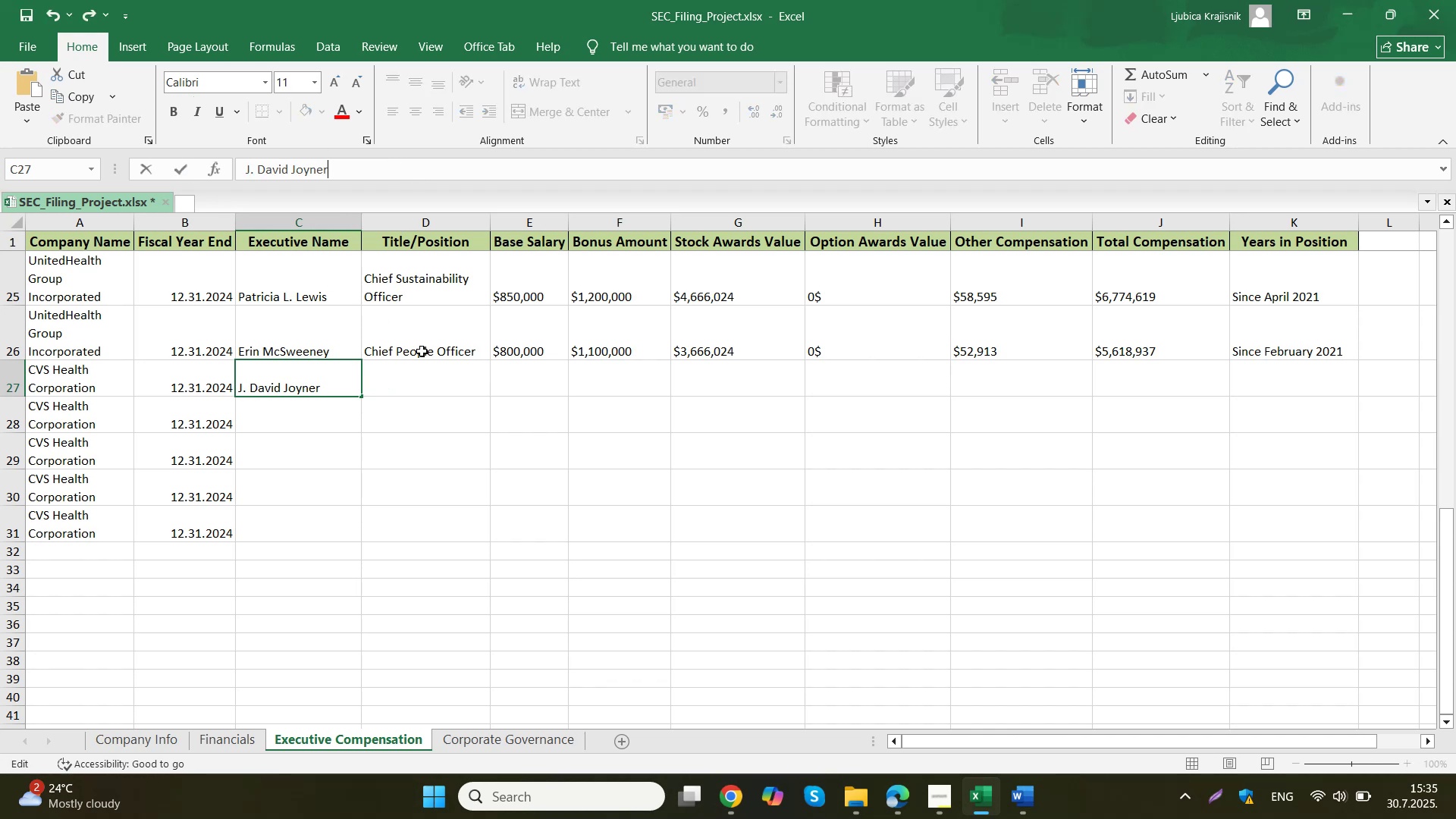 
left_click([422, 351])
 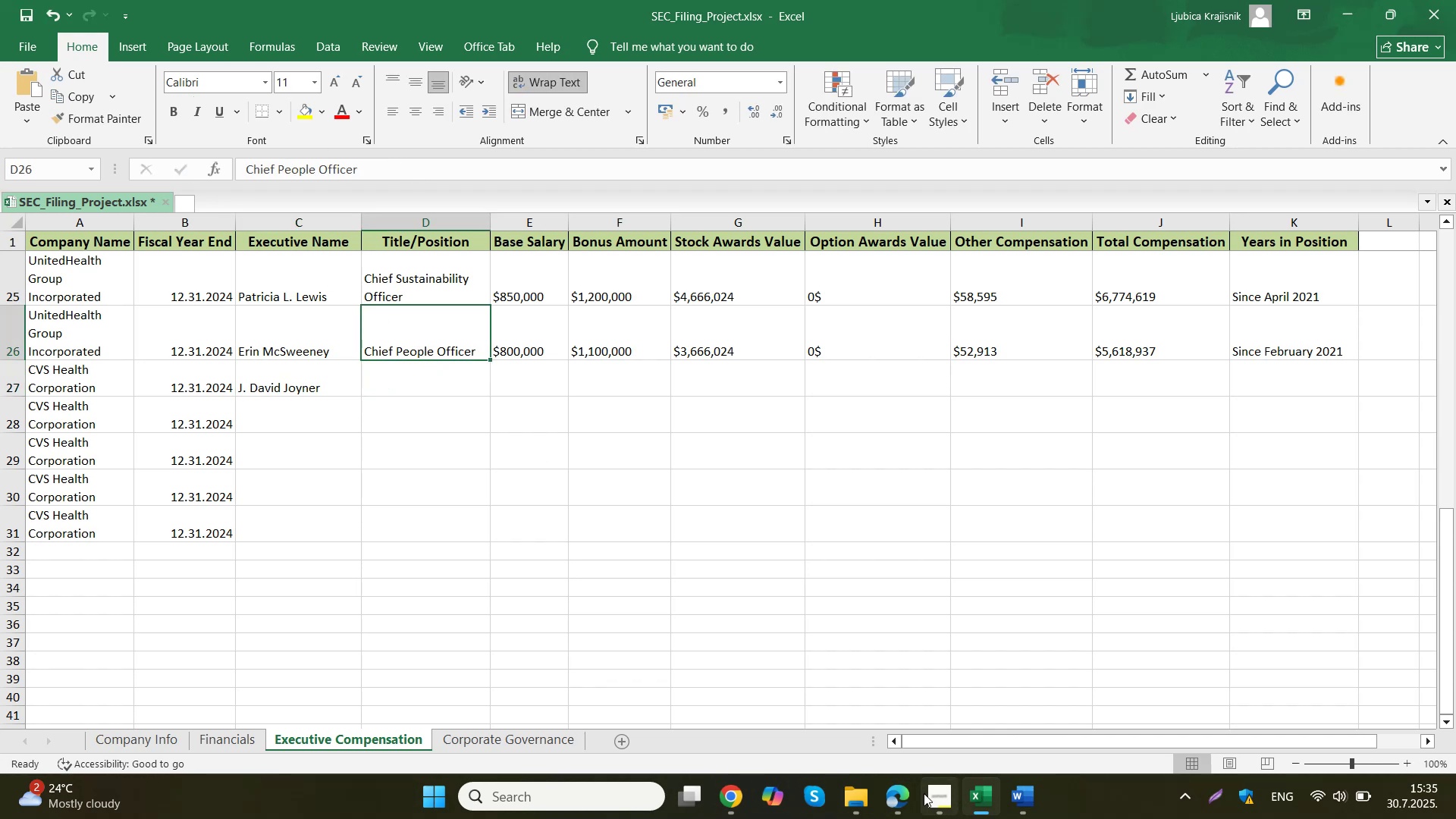 
left_click([896, 807])
 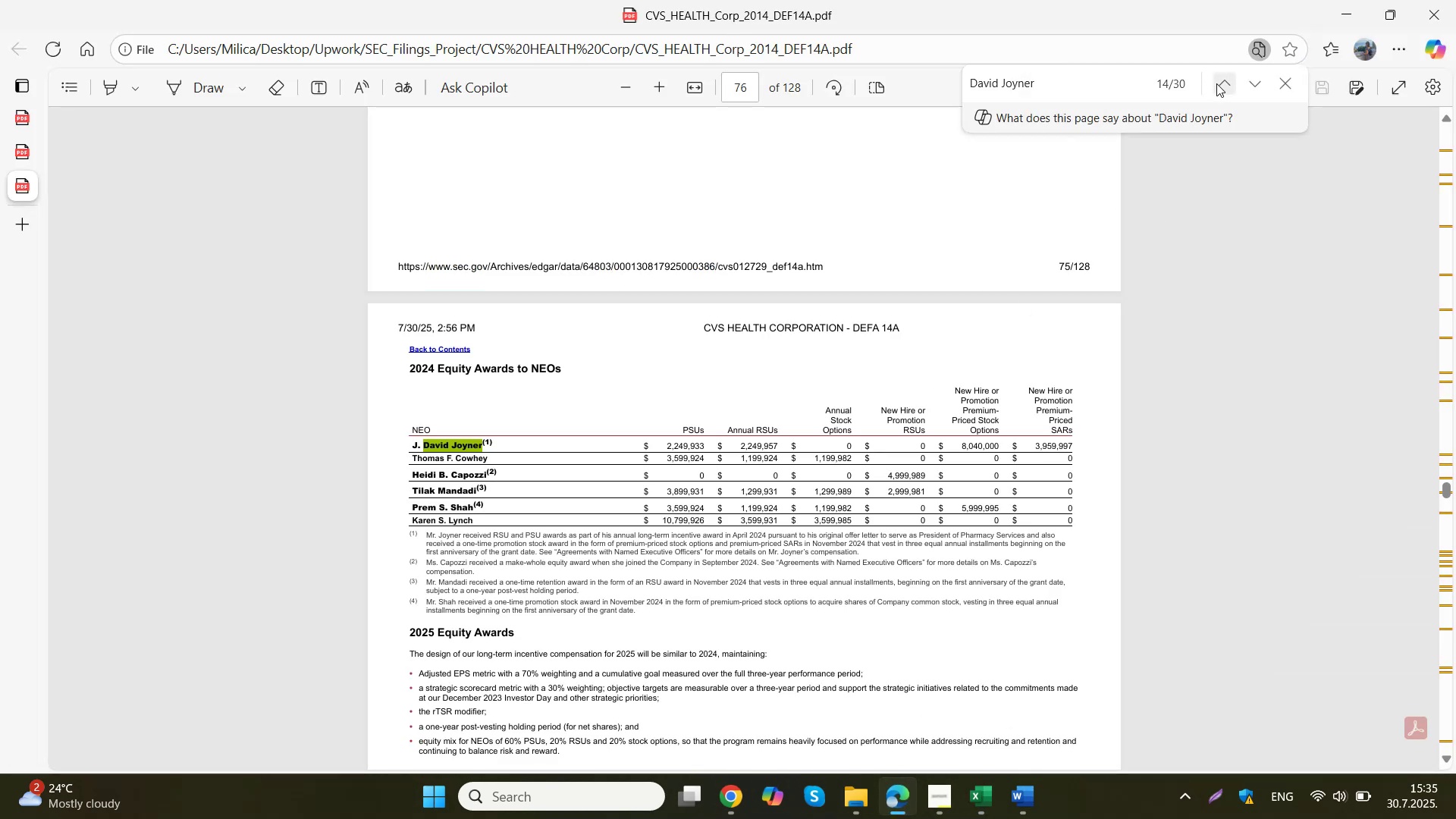 
left_click([1216, 83])
 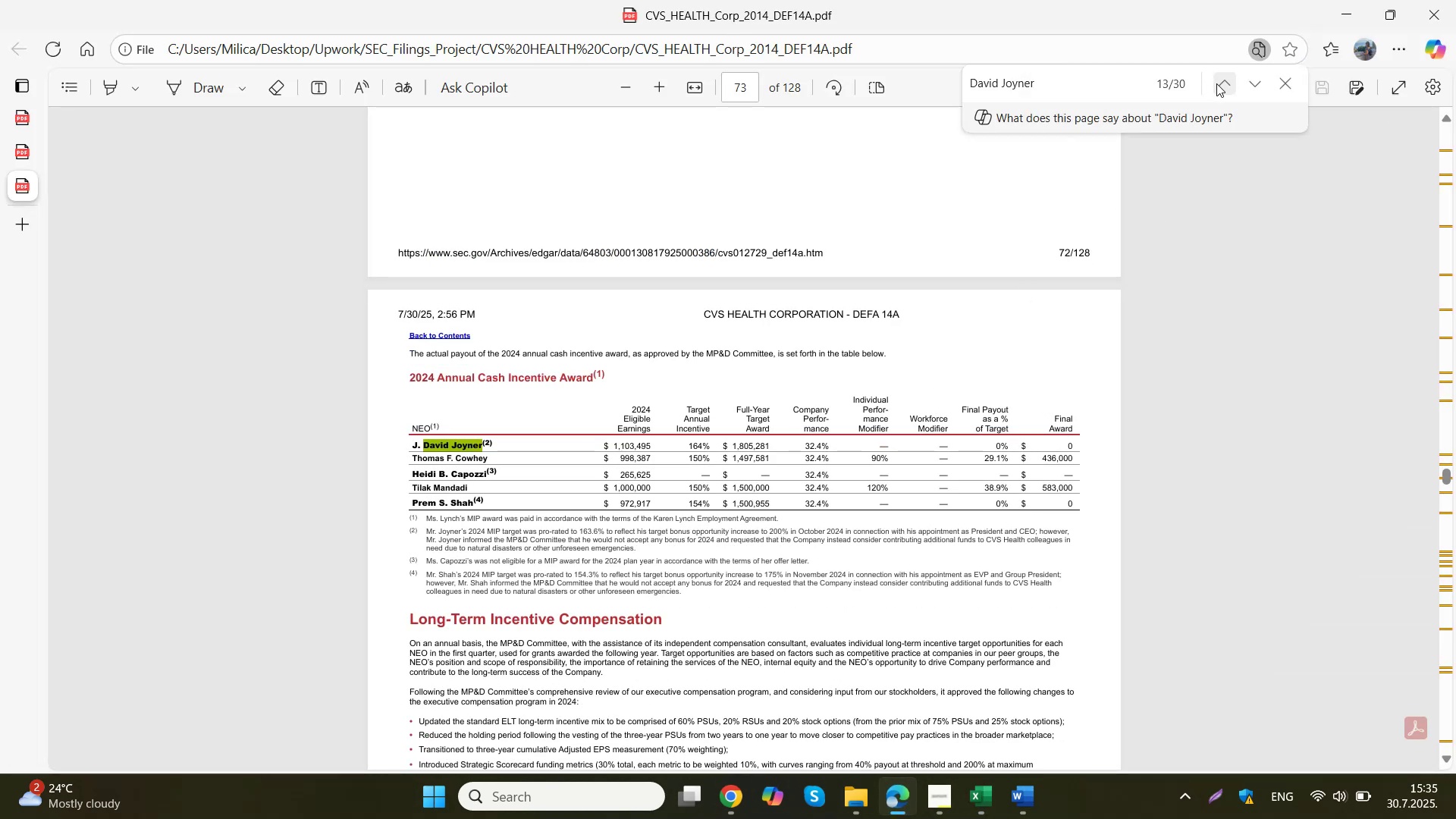 
left_click([1216, 83])
 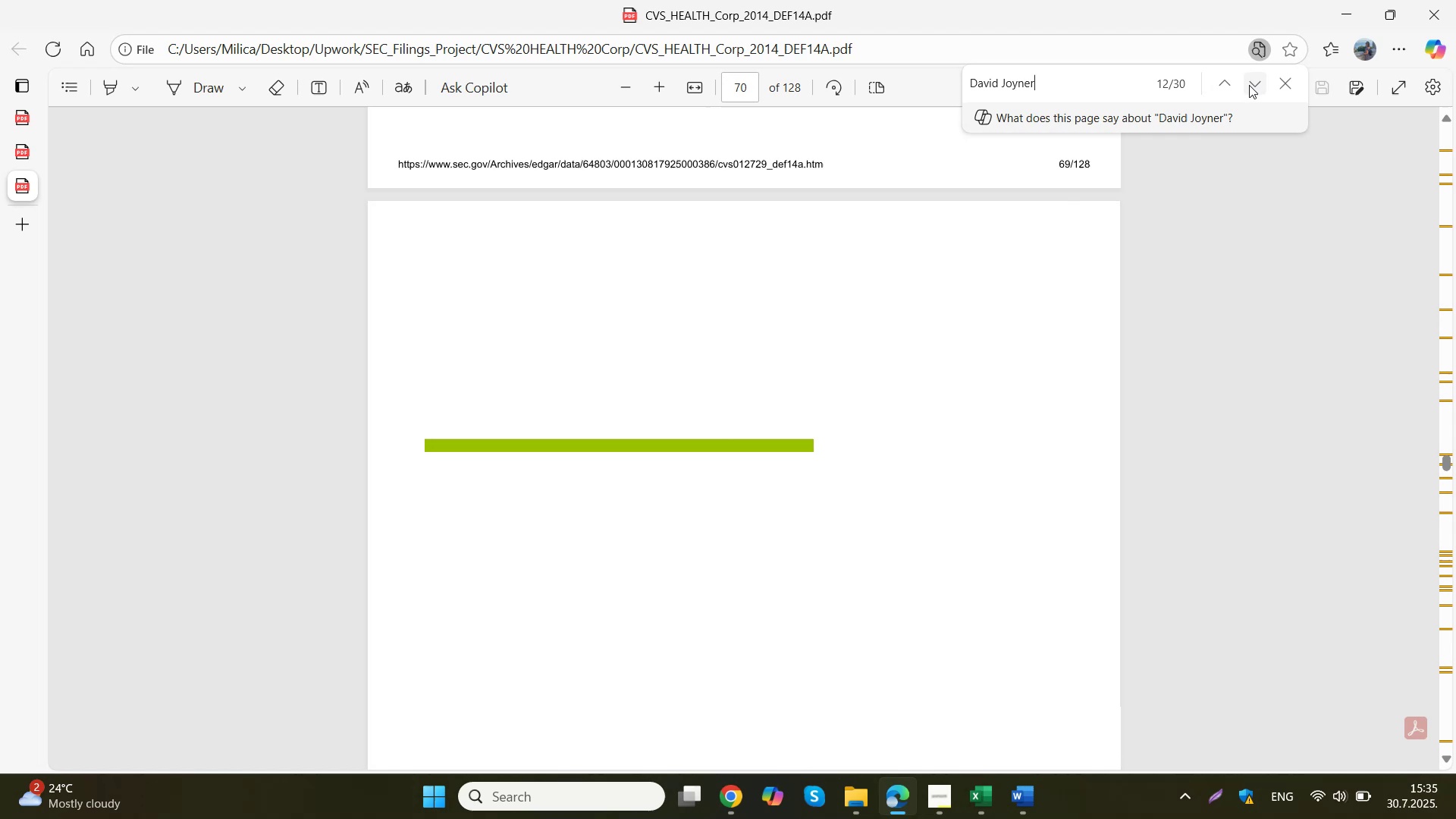 
left_click([943, 336])
 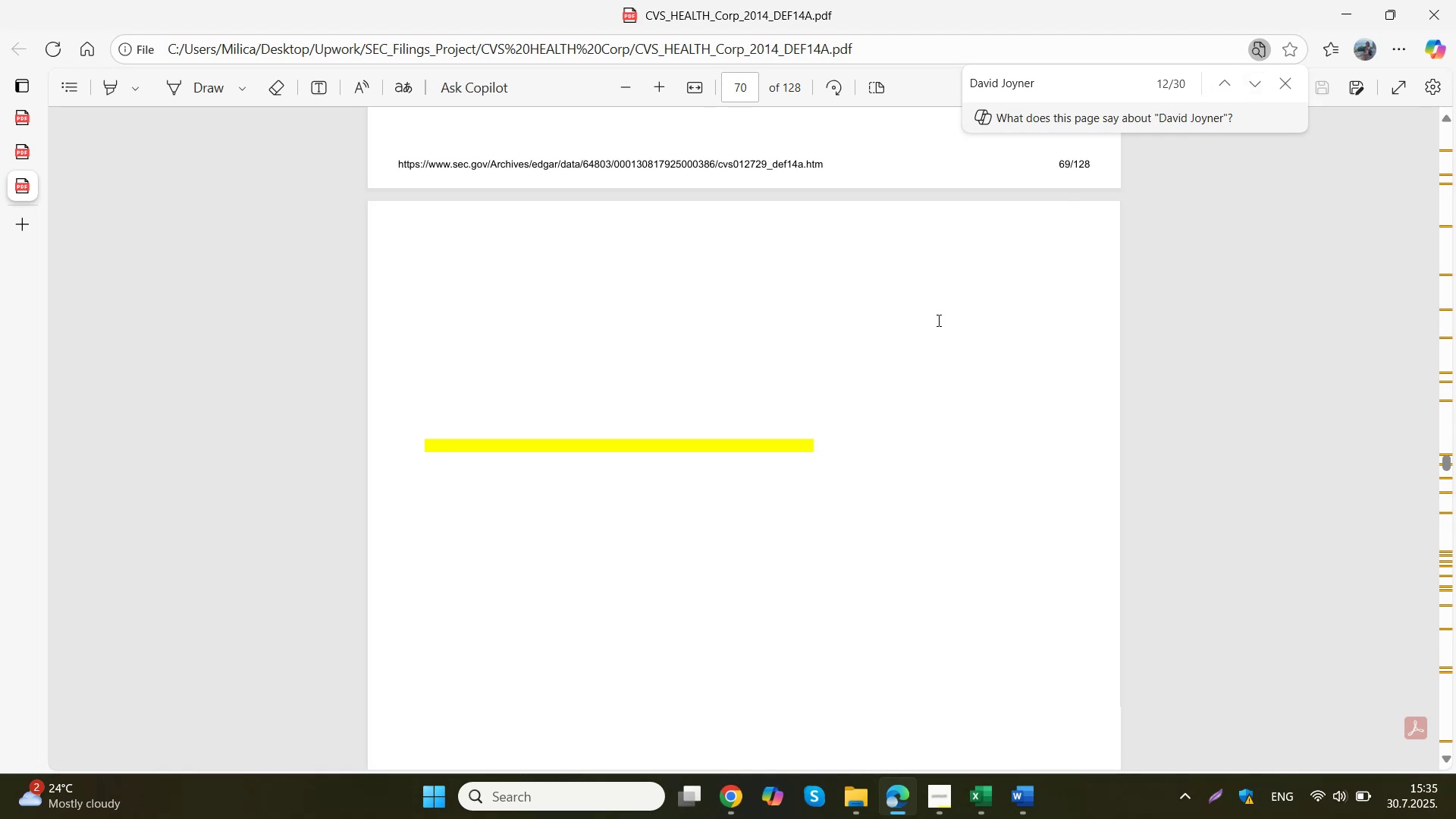 
scroll: coordinate [924, 334], scroll_direction: down, amount: 2.0
 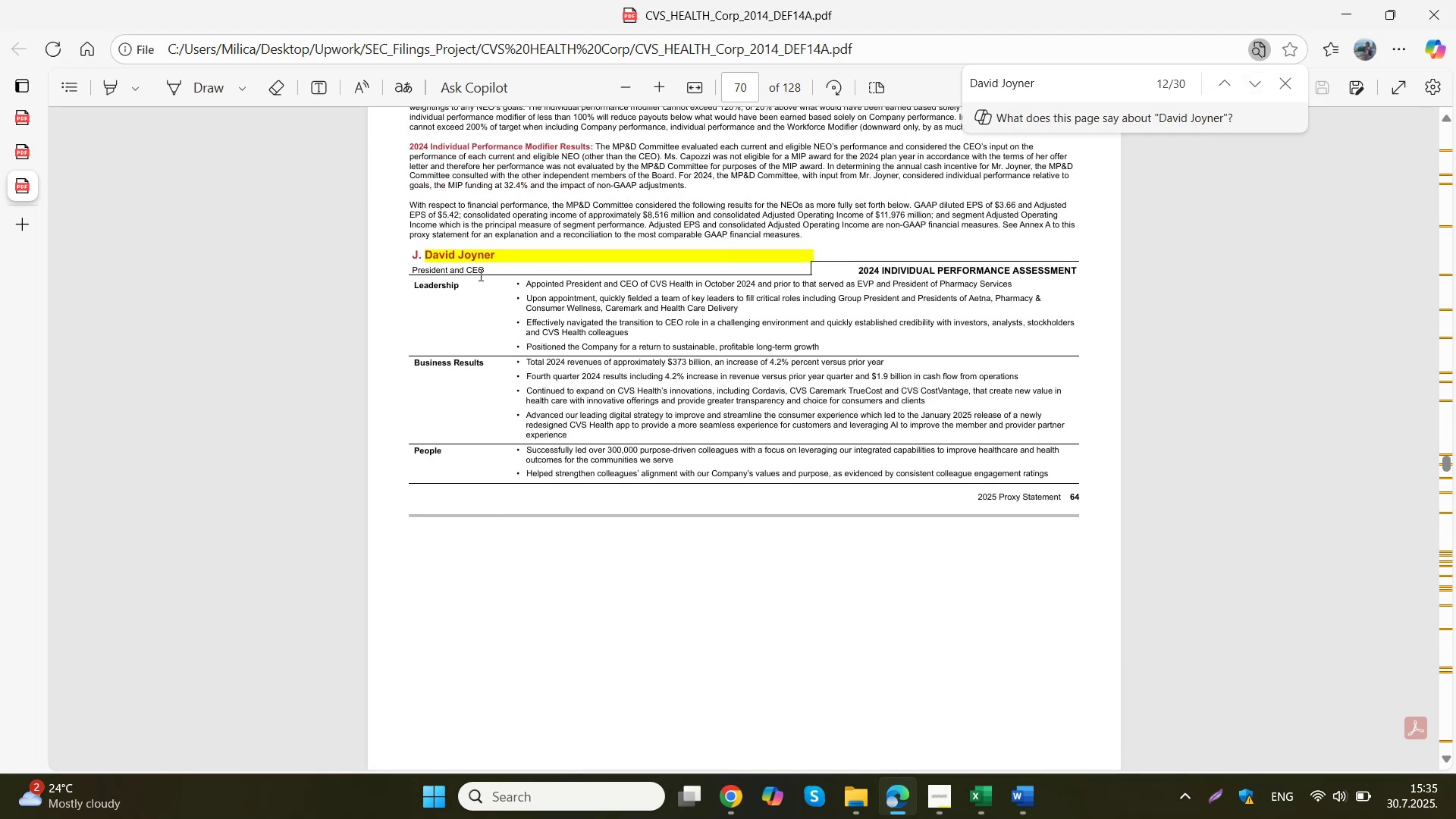 
scroll: coordinate [479, 275], scroll_direction: up, amount: 1.0
 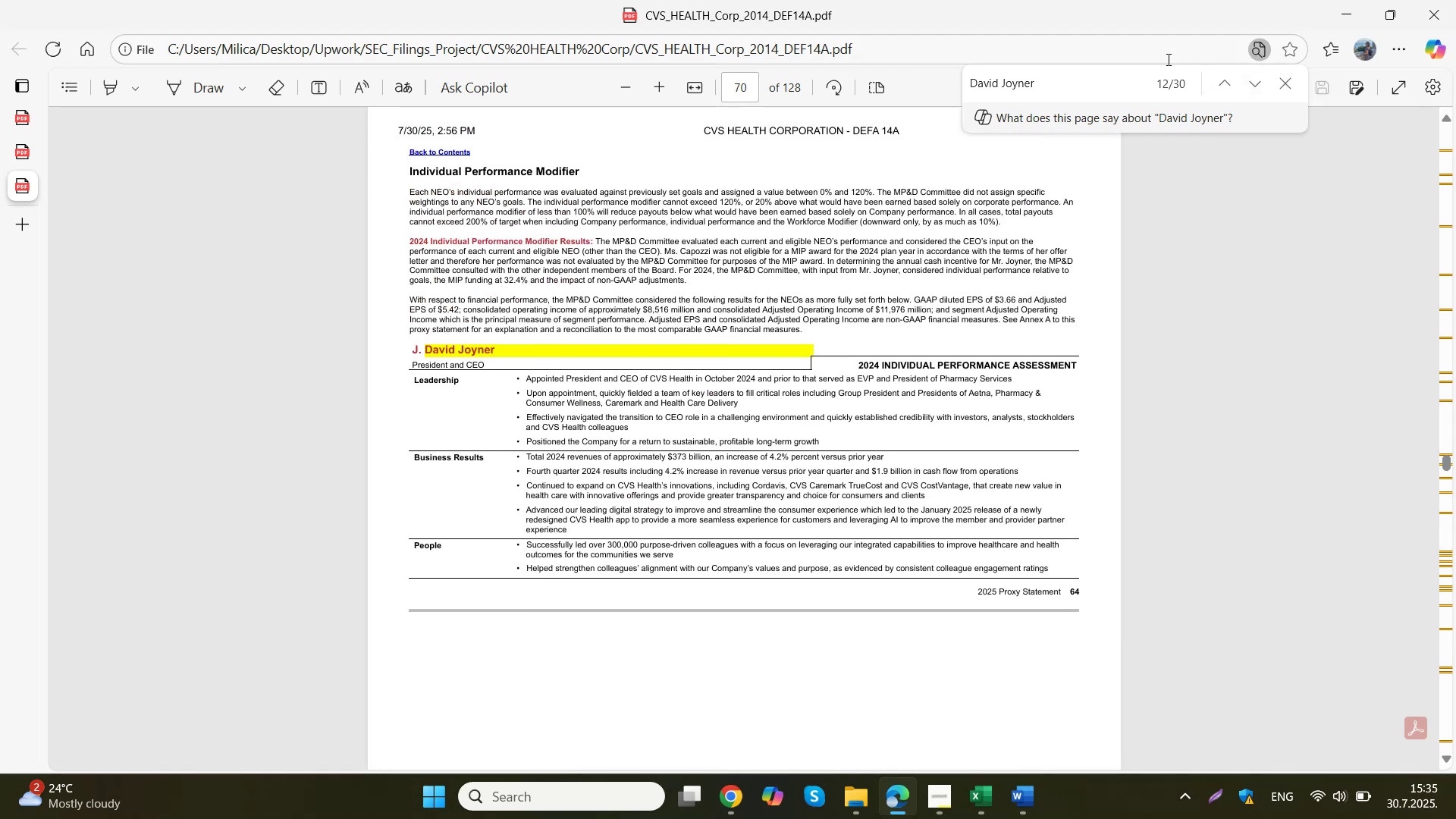 
left_click([1251, 86])
 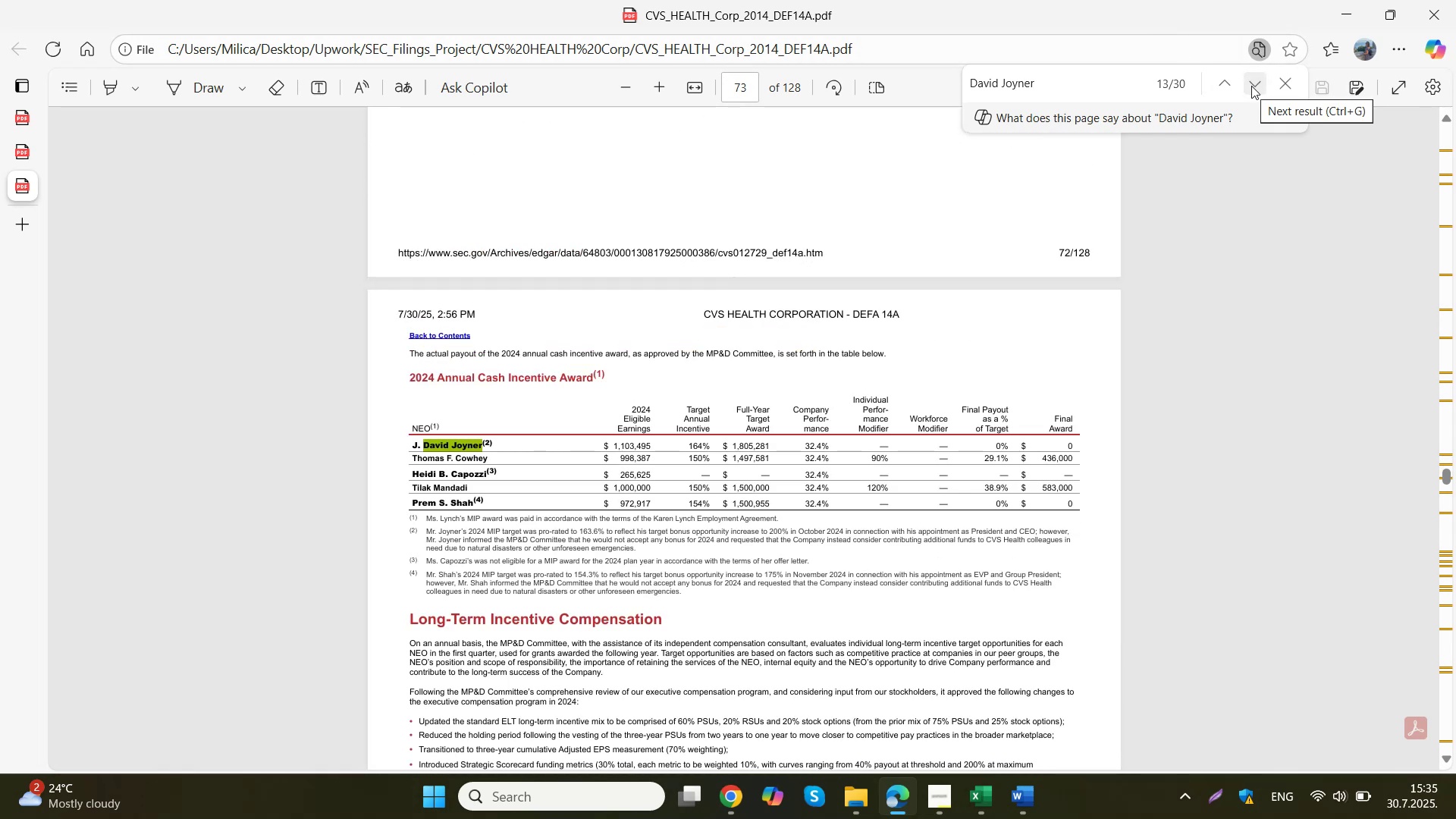 
left_click([1203, 89])
 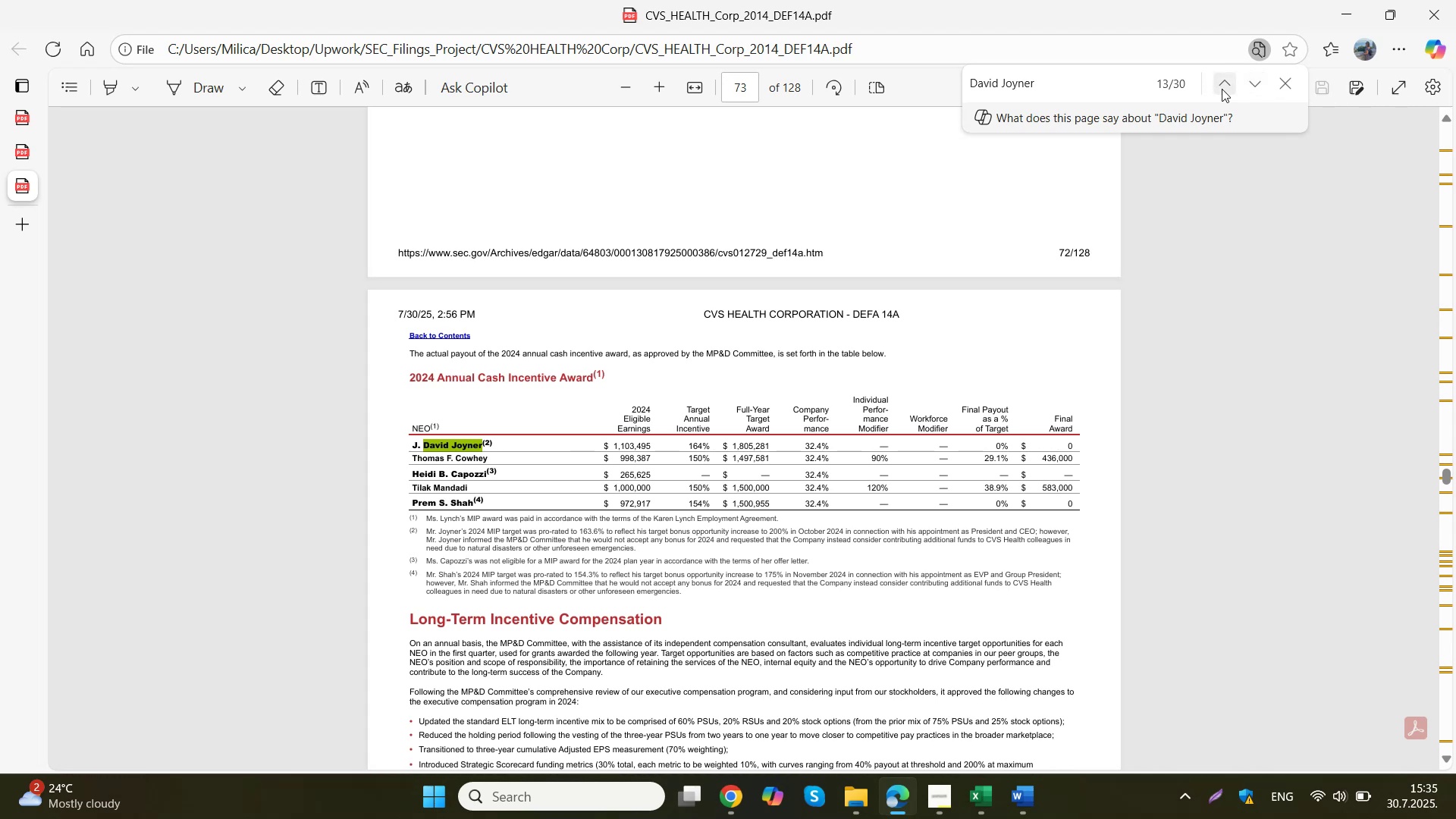 
left_click([1229, 88])
 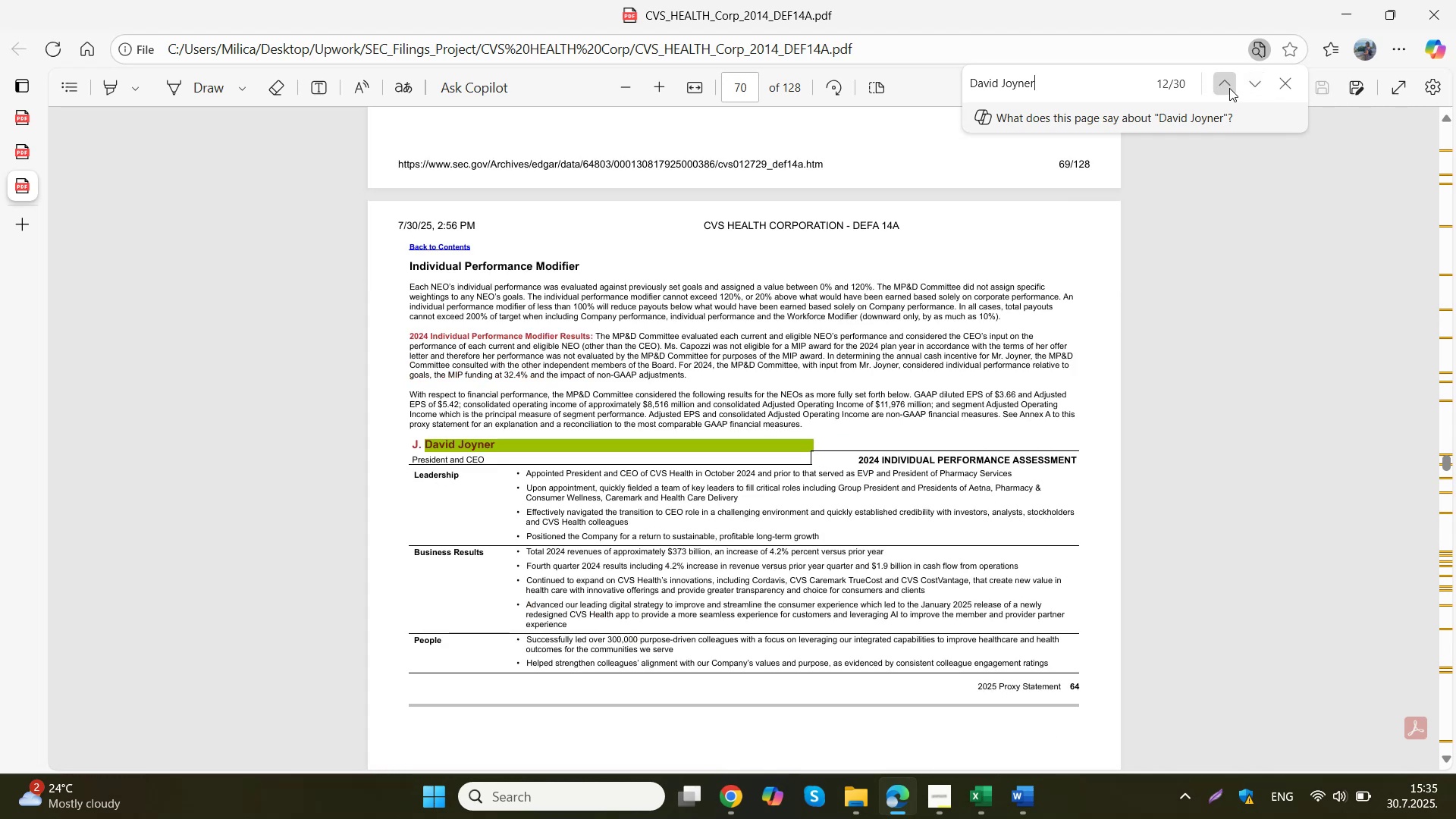 
left_click([1229, 88])
 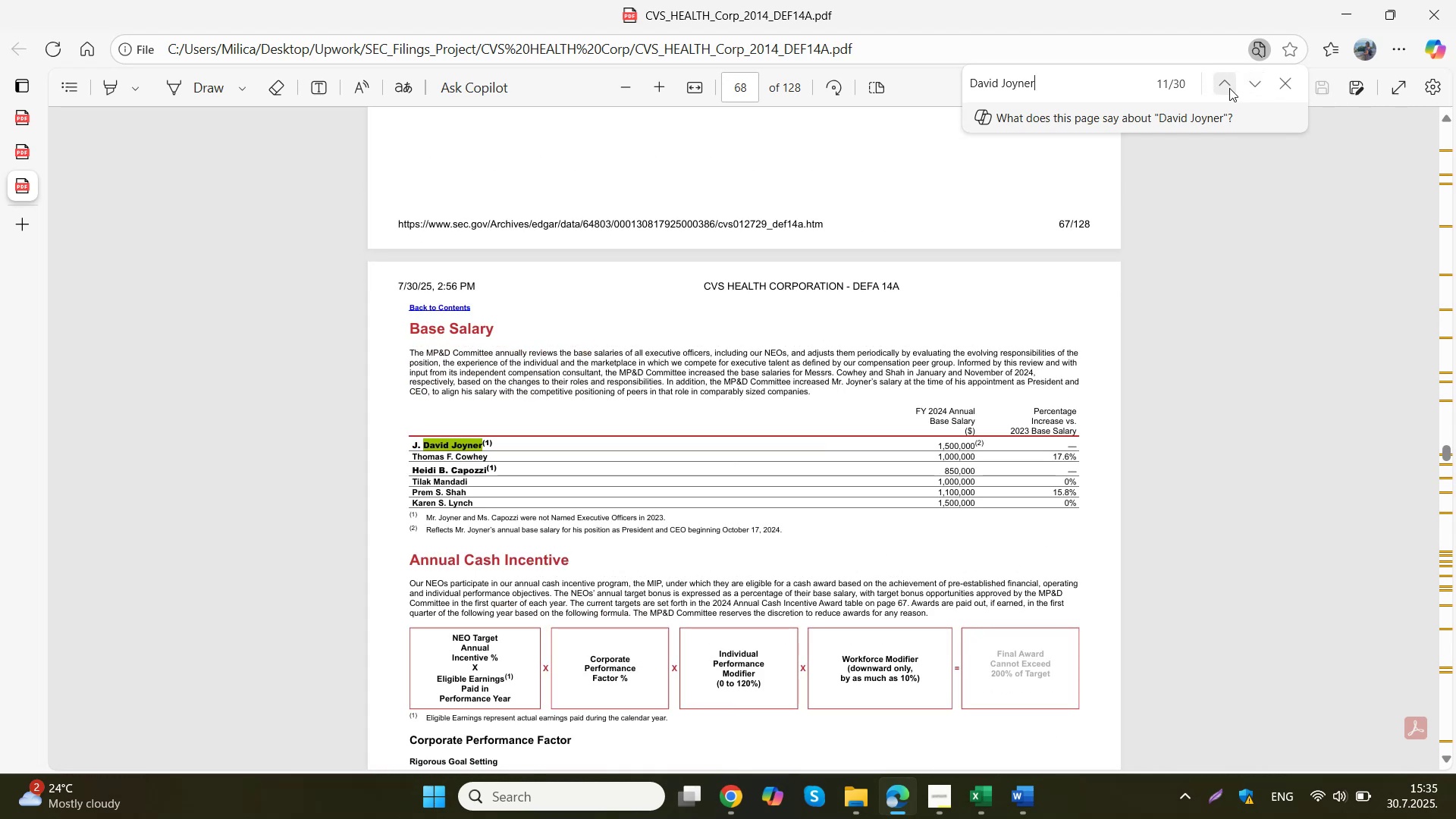 
left_click([1229, 88])
 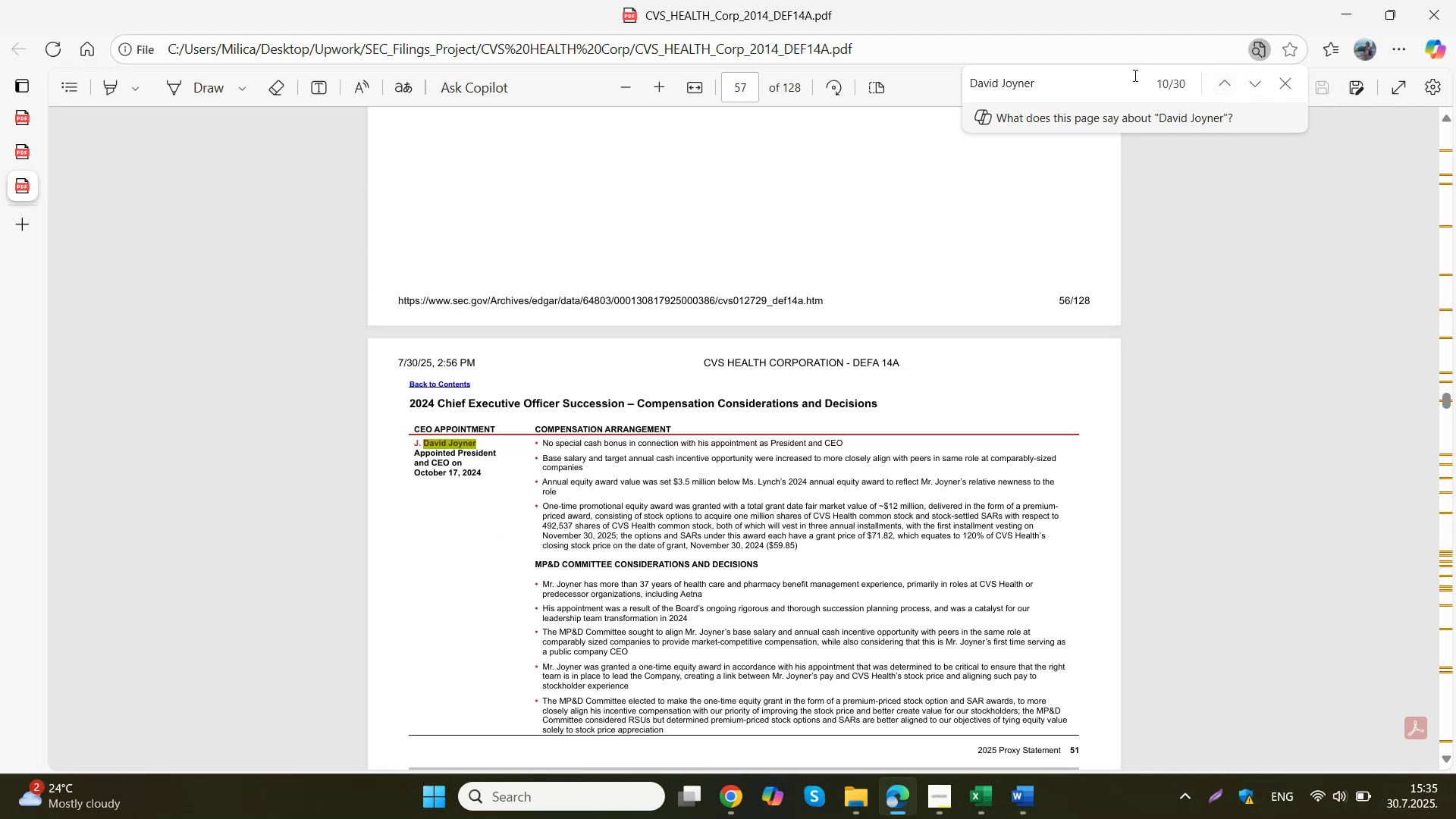 
left_click([1049, 85])
 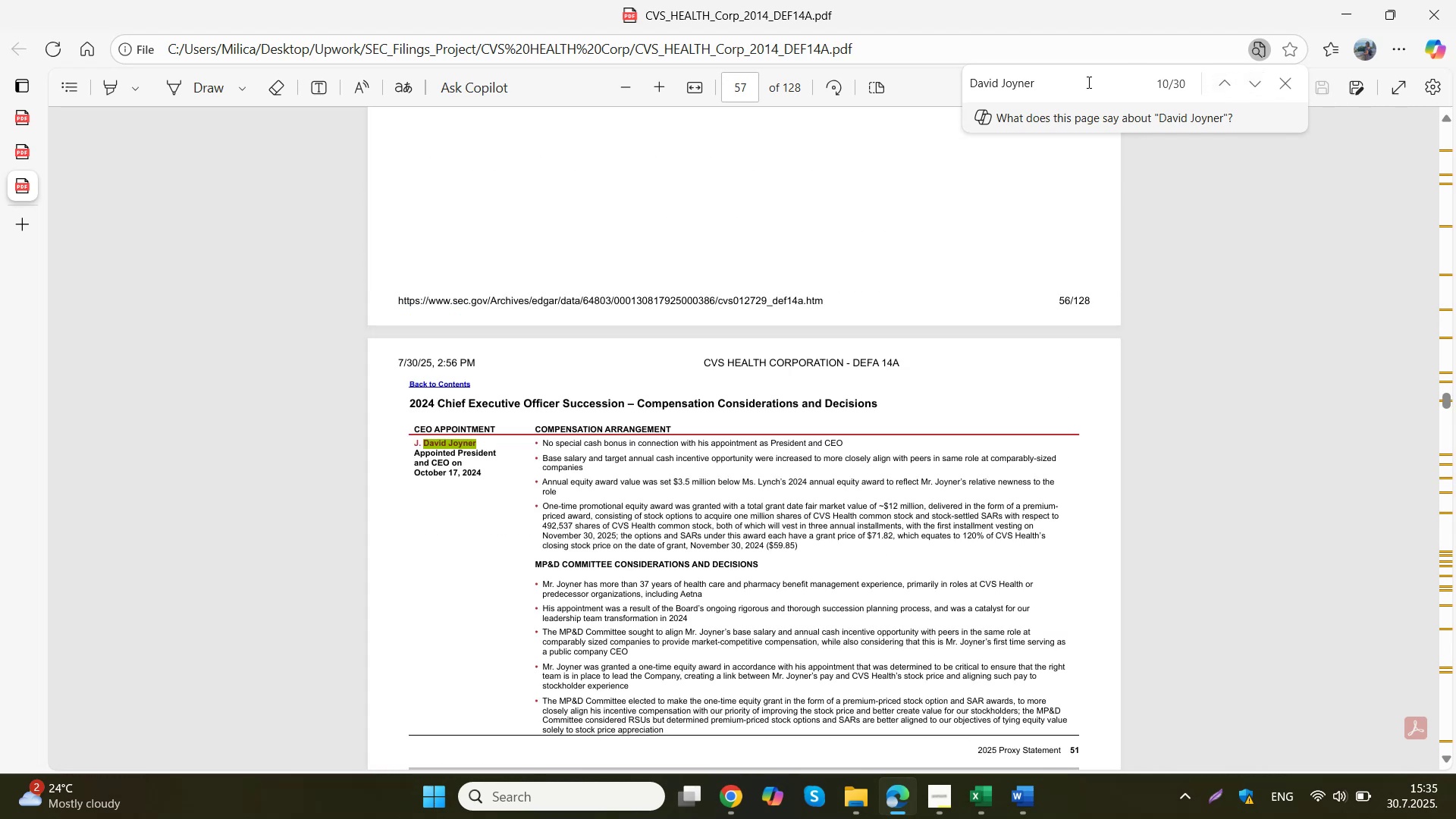 
type( ti)
key(Backspace)
key(Backspace)
key(Backspace)
 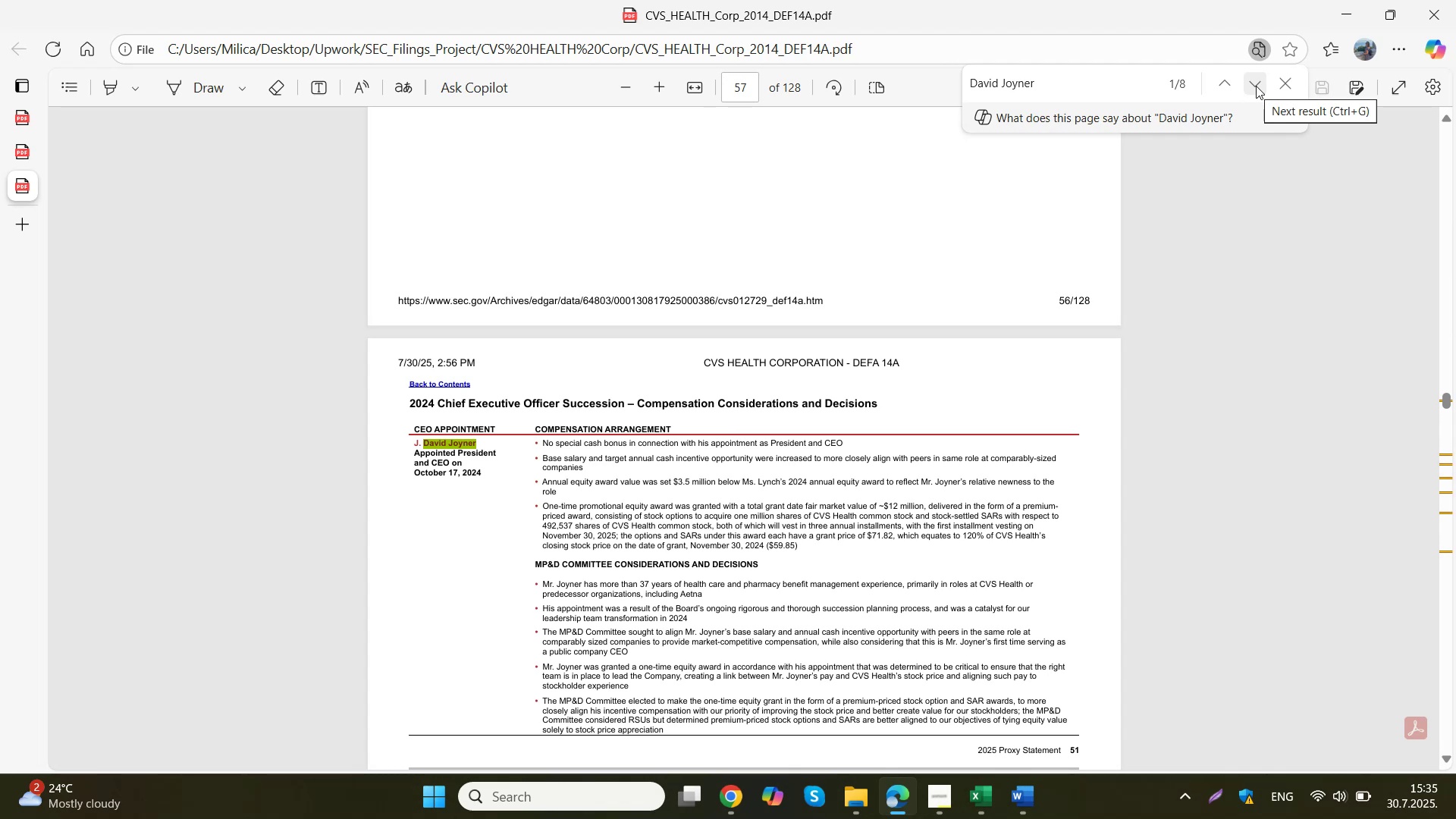 
left_click([1256, 86])
 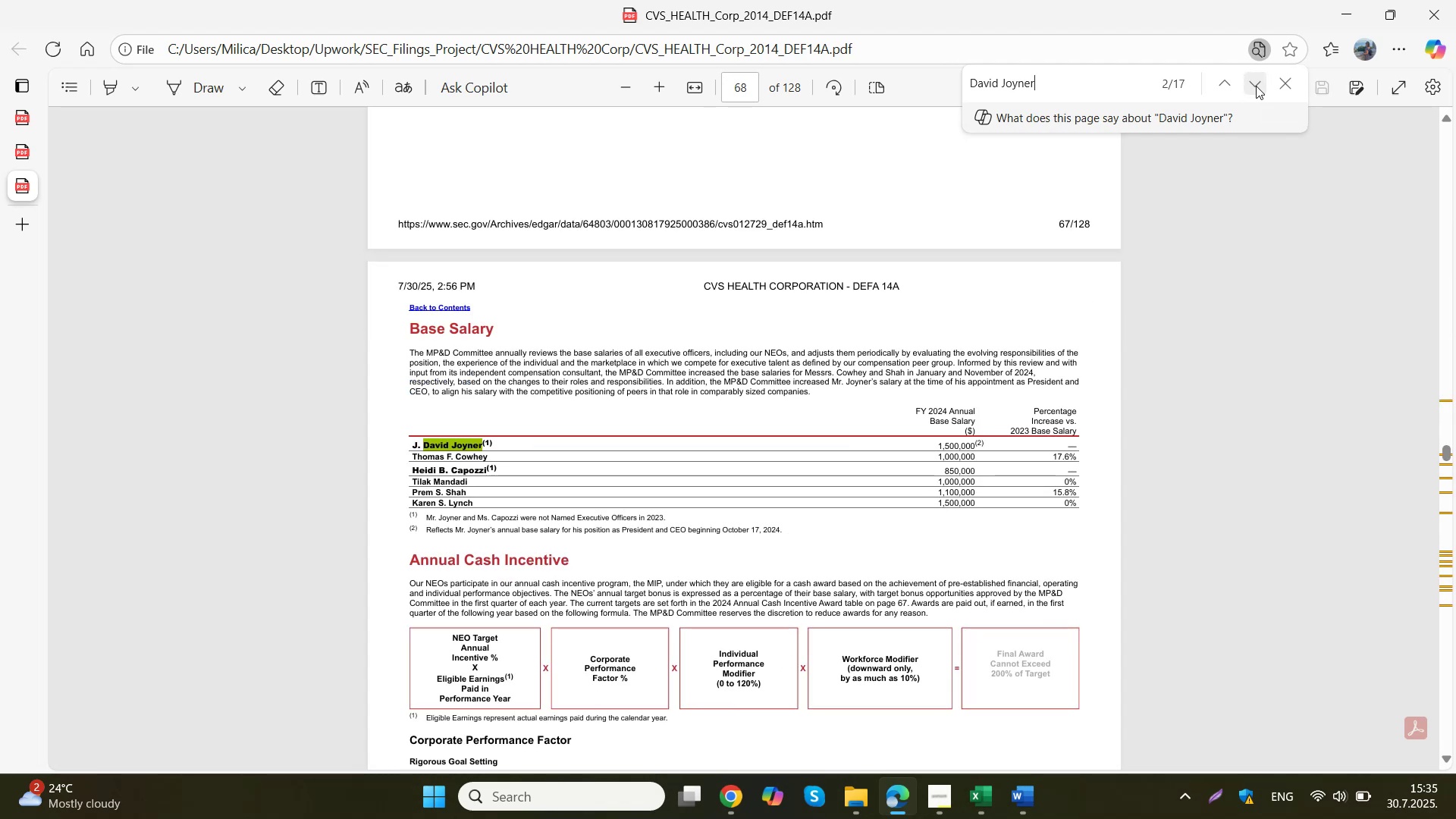 
left_click([1256, 86])
 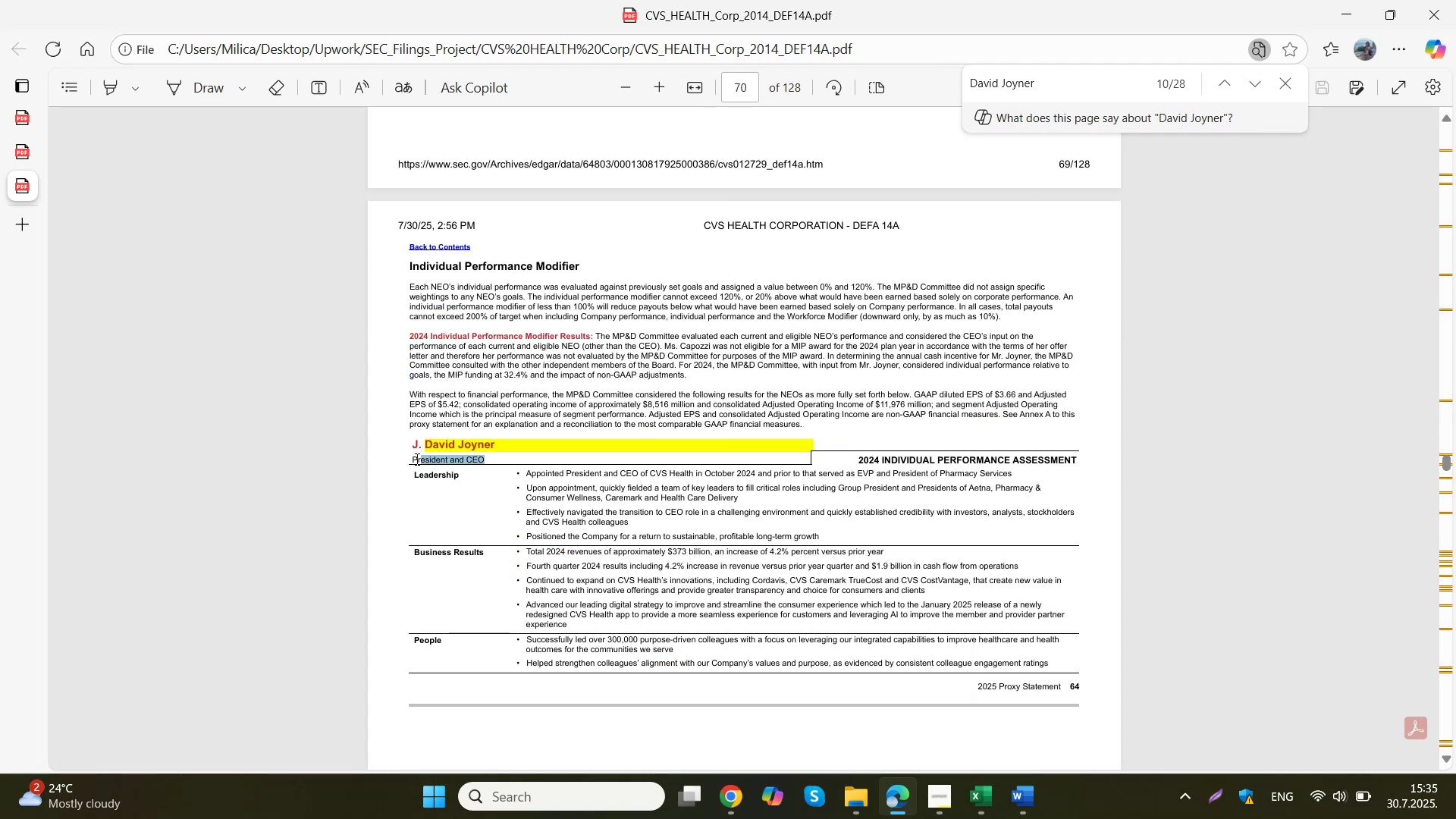 
wait(6.8)
 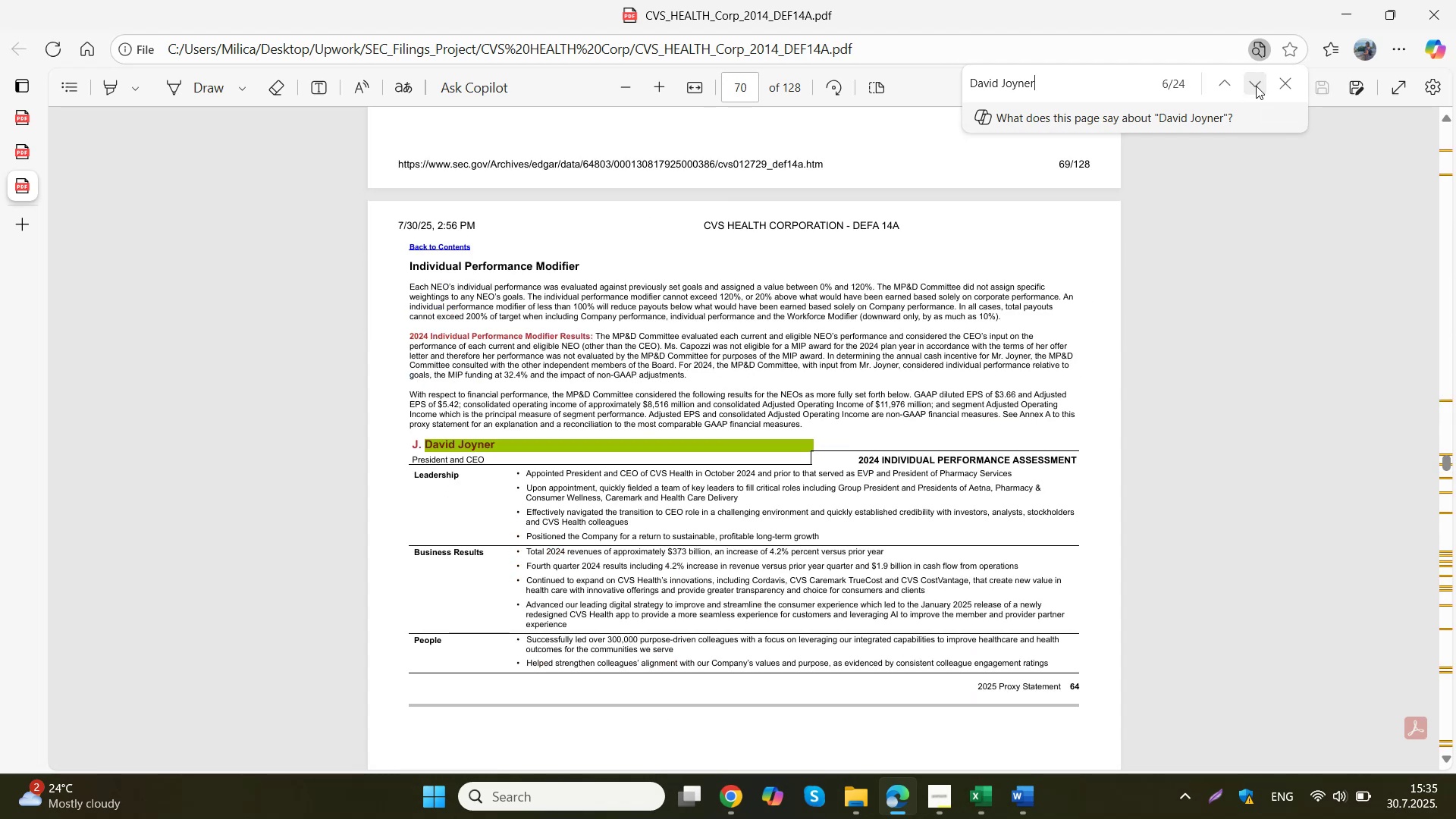 
left_click([693, 522])
 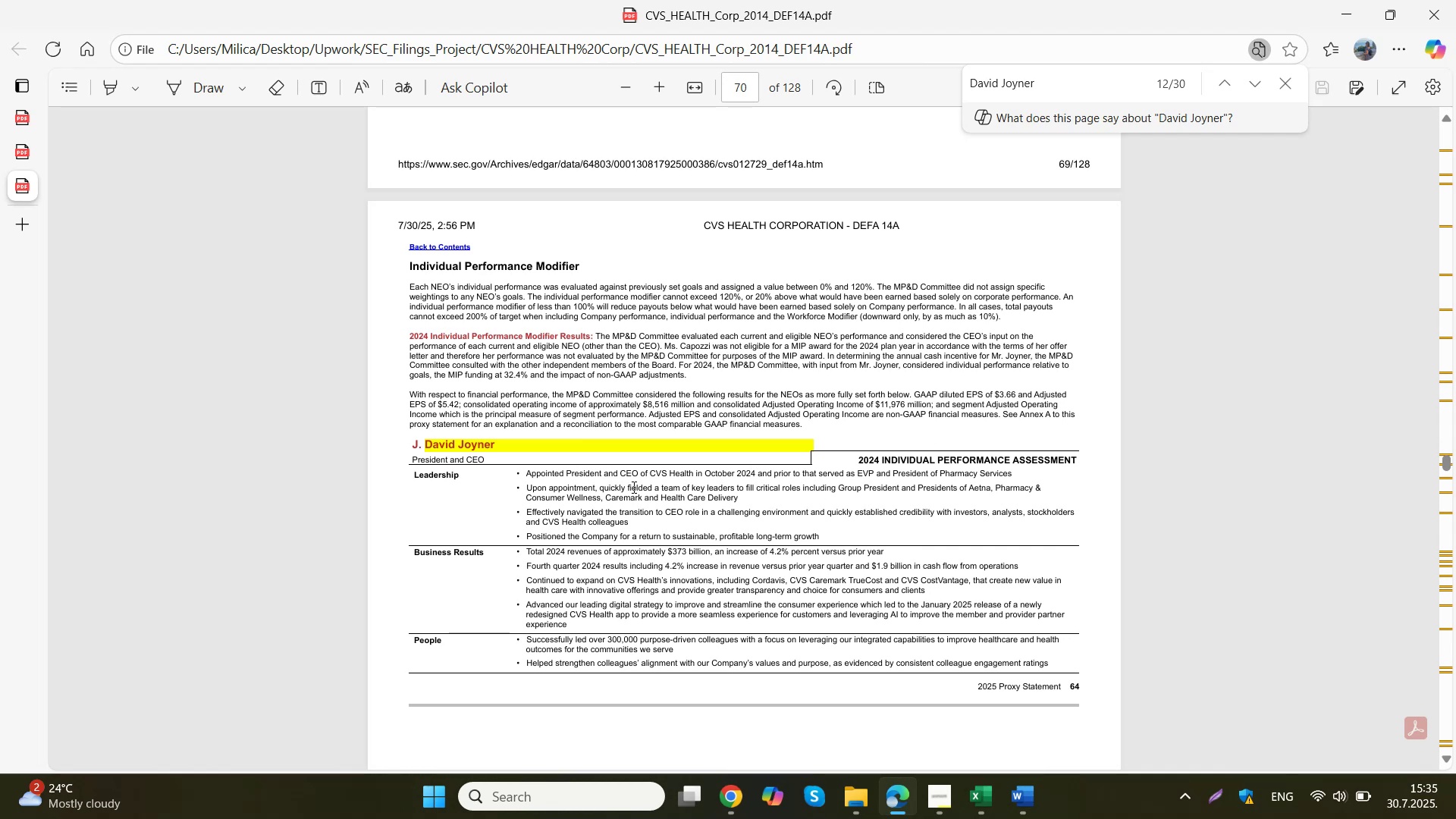 
wait(7.82)
 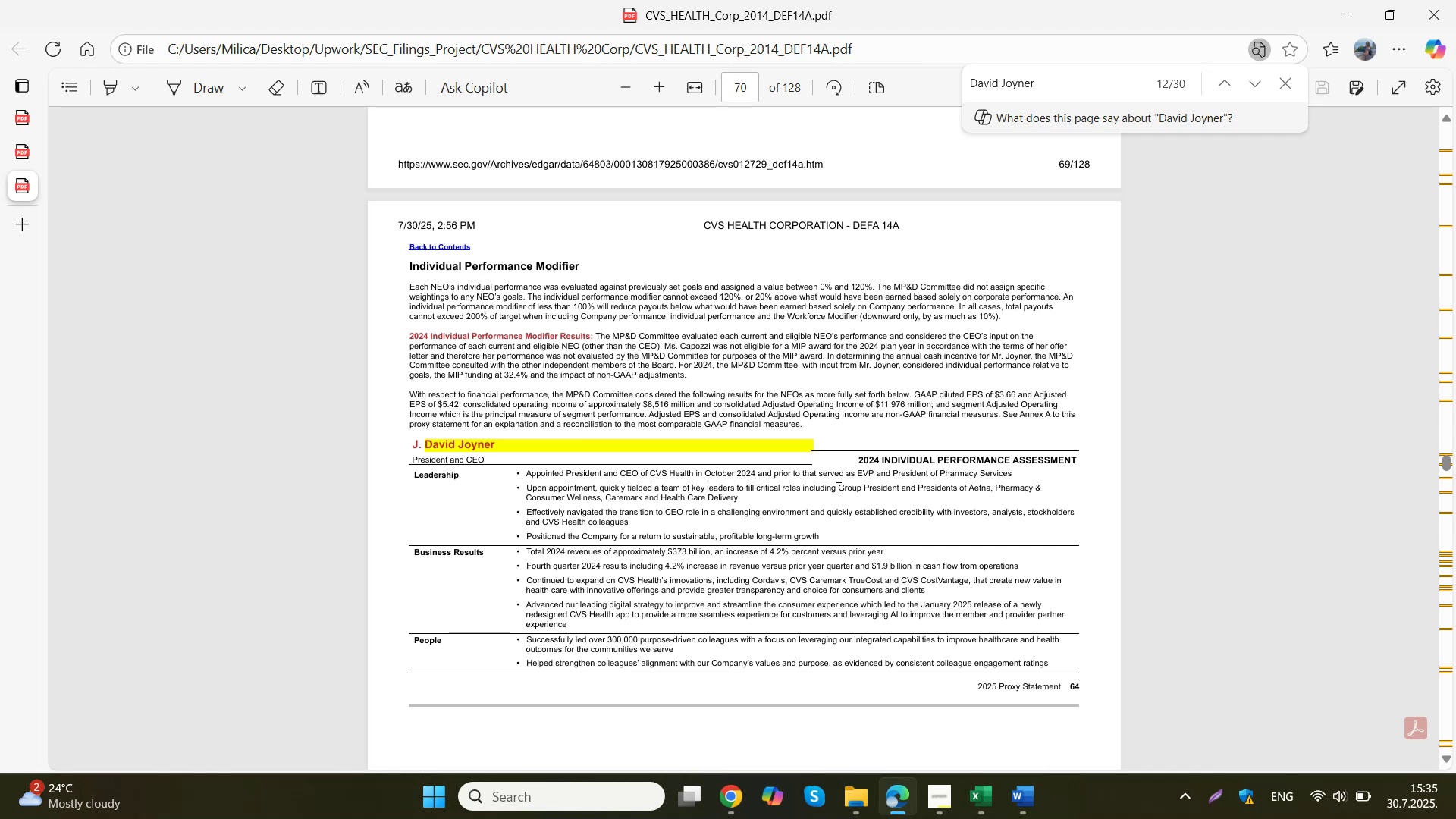 
mouse_move([697, 685])
 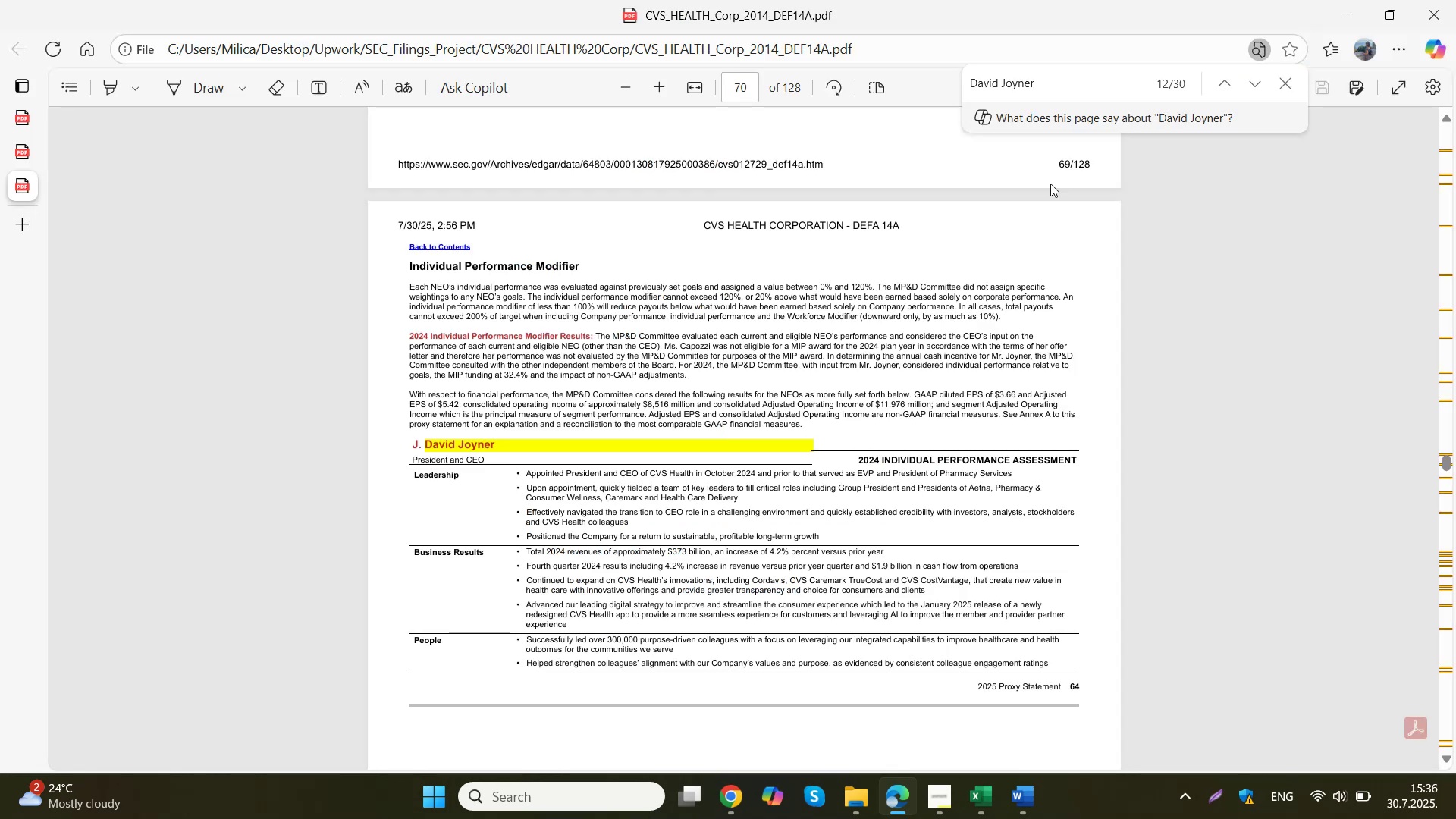 
left_click([1242, 75])
 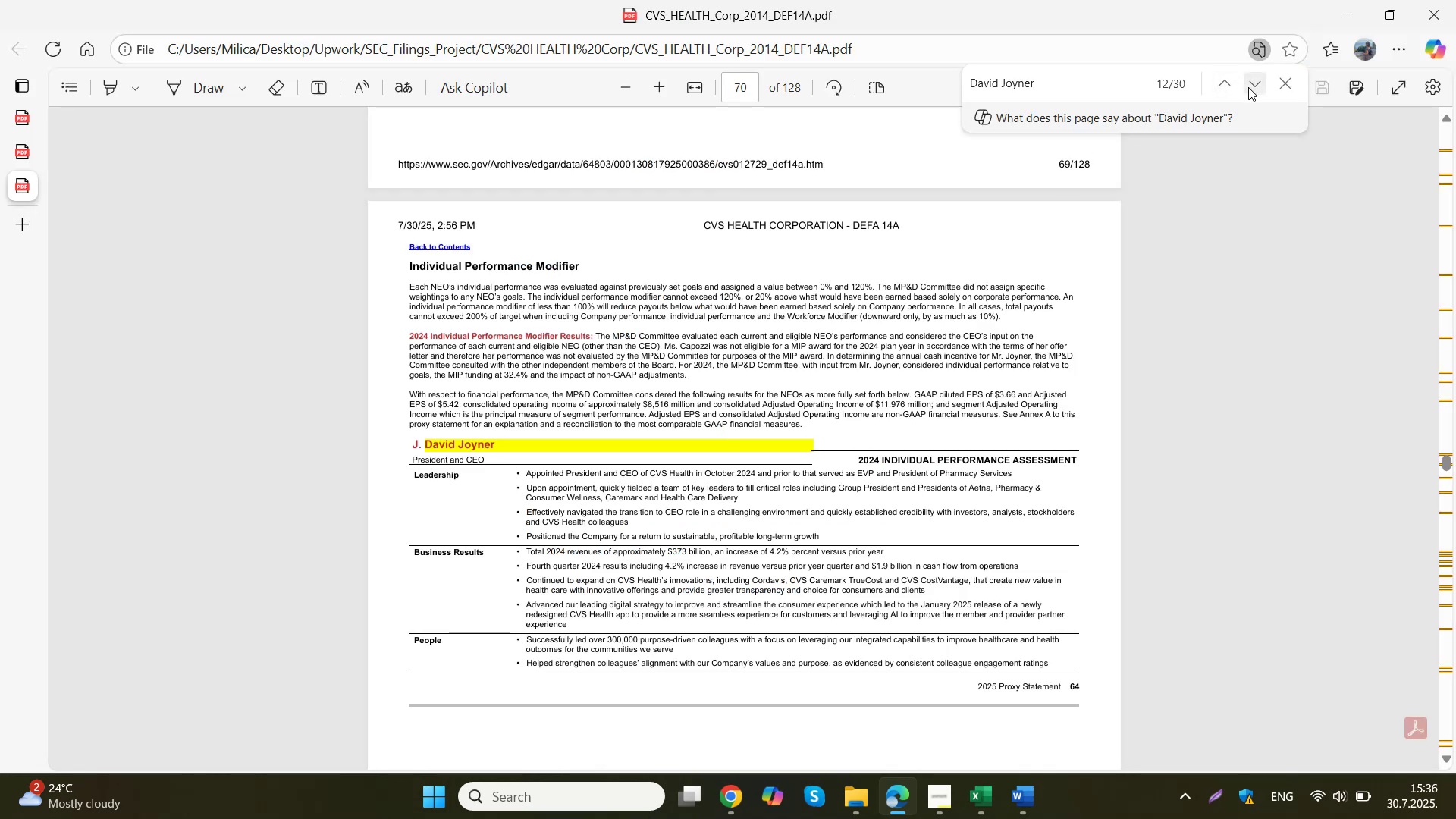 
left_click([1248, 87])
 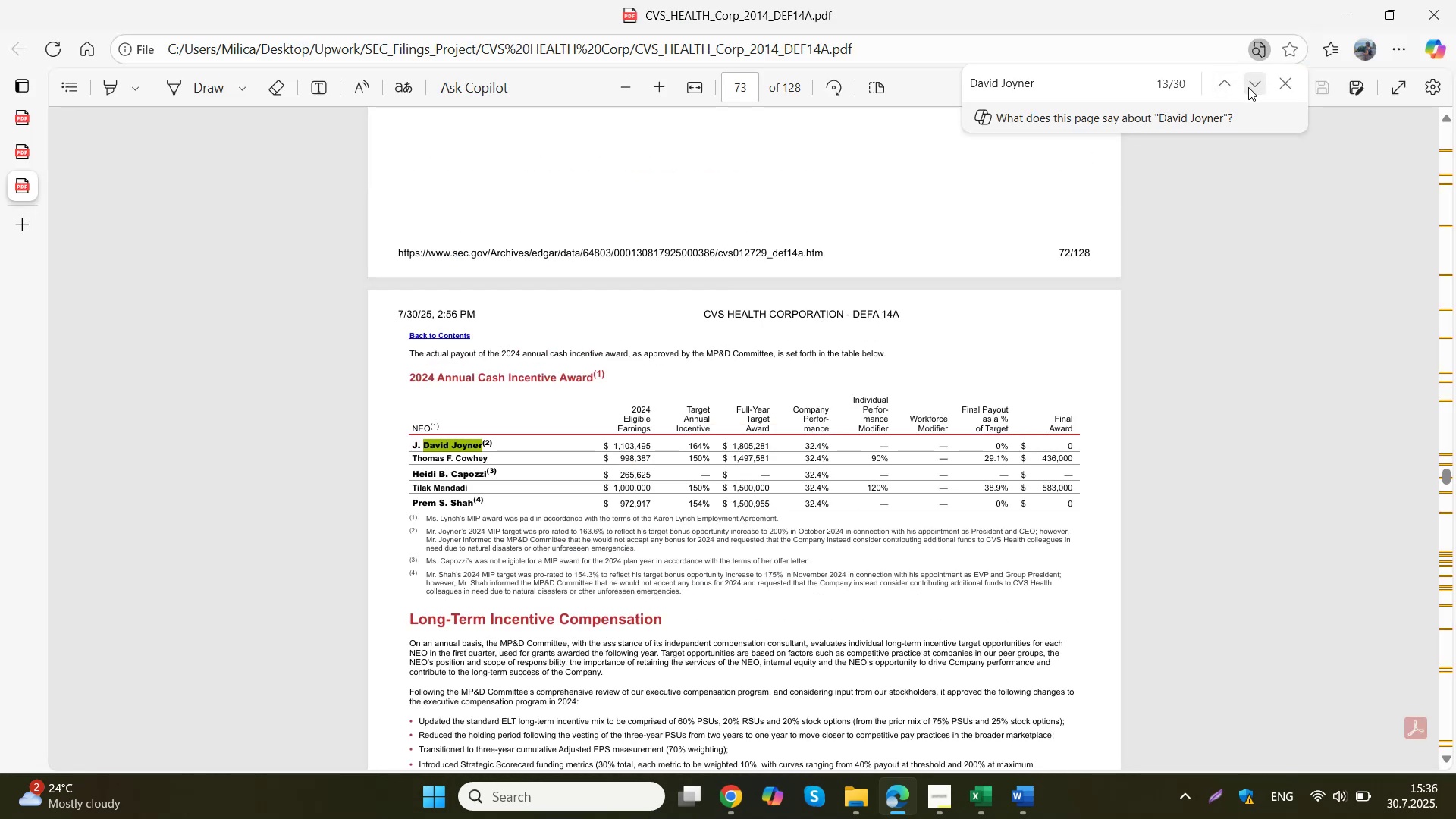 
left_click([1248, 87])
 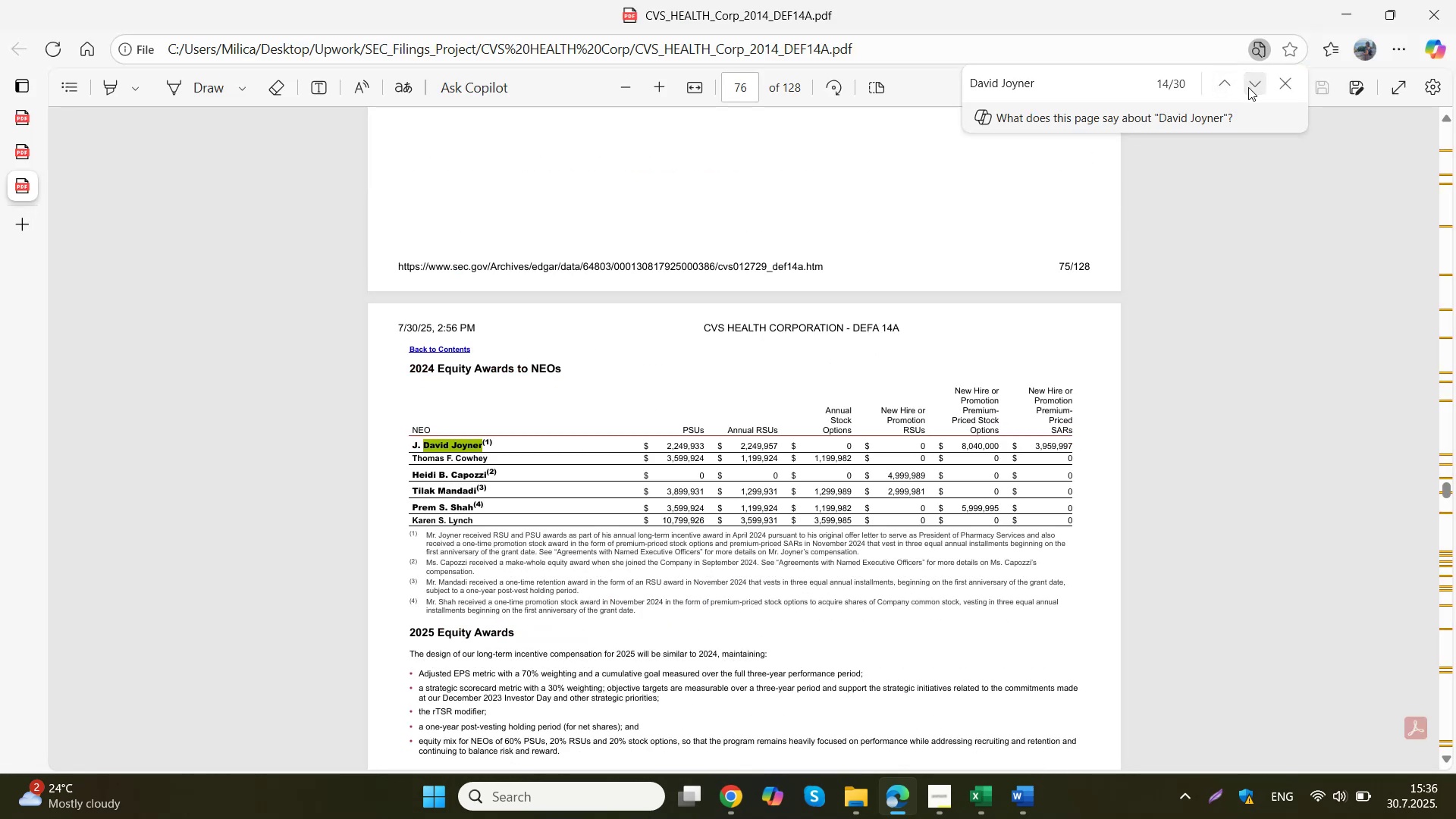 
left_click([1248, 87])
 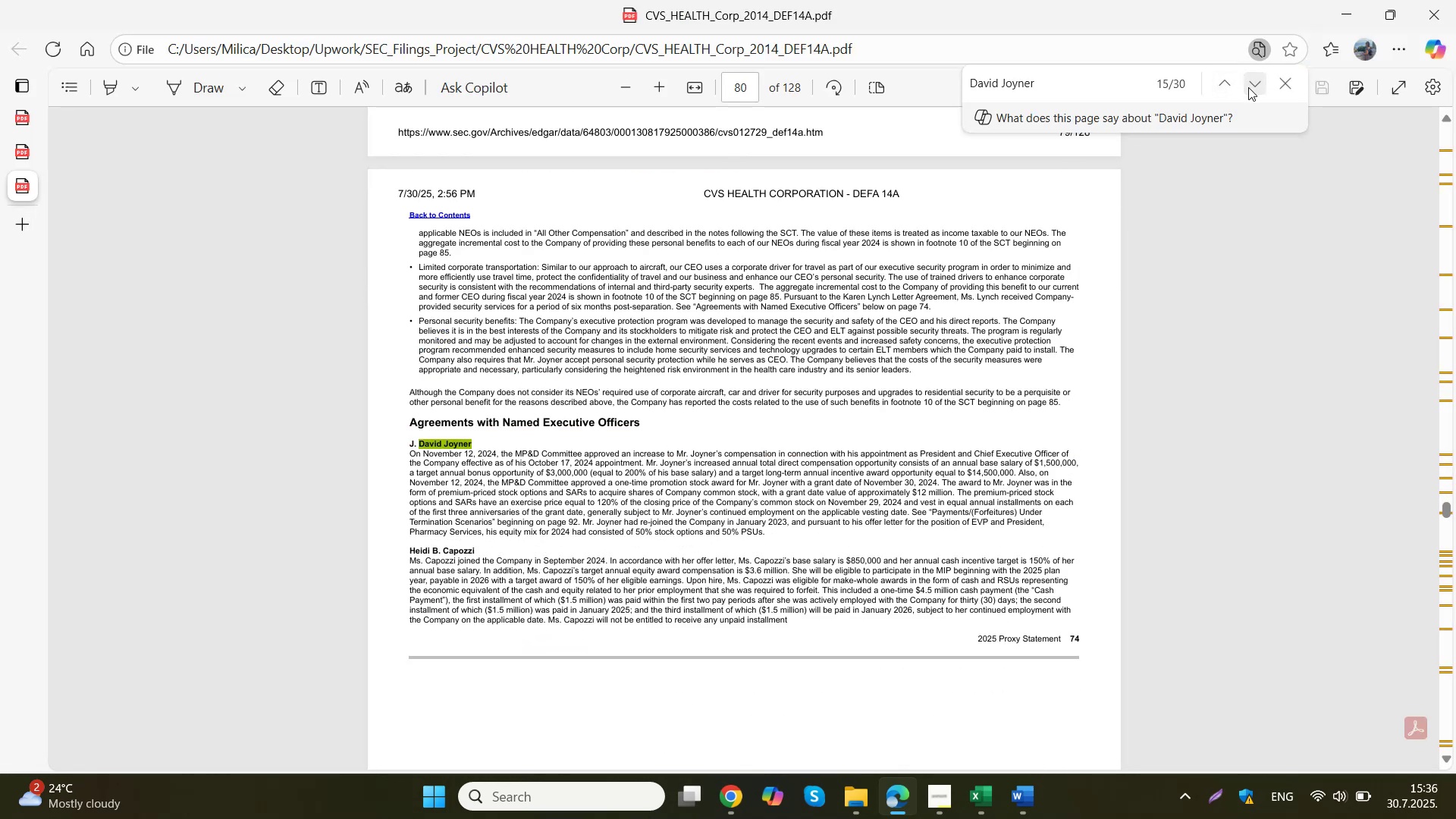 
left_click([1248, 87])
 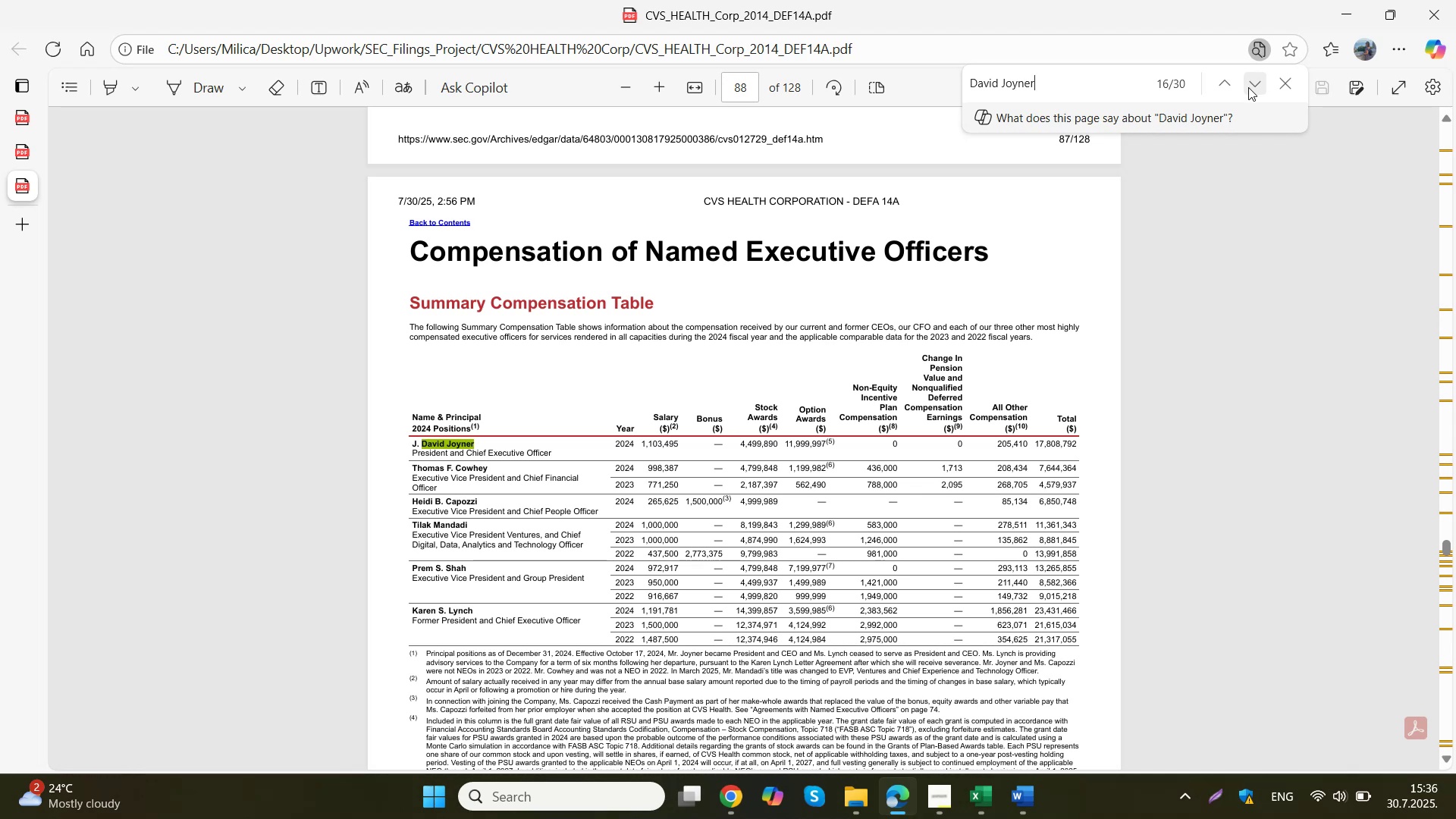 
left_click([1248, 87])
 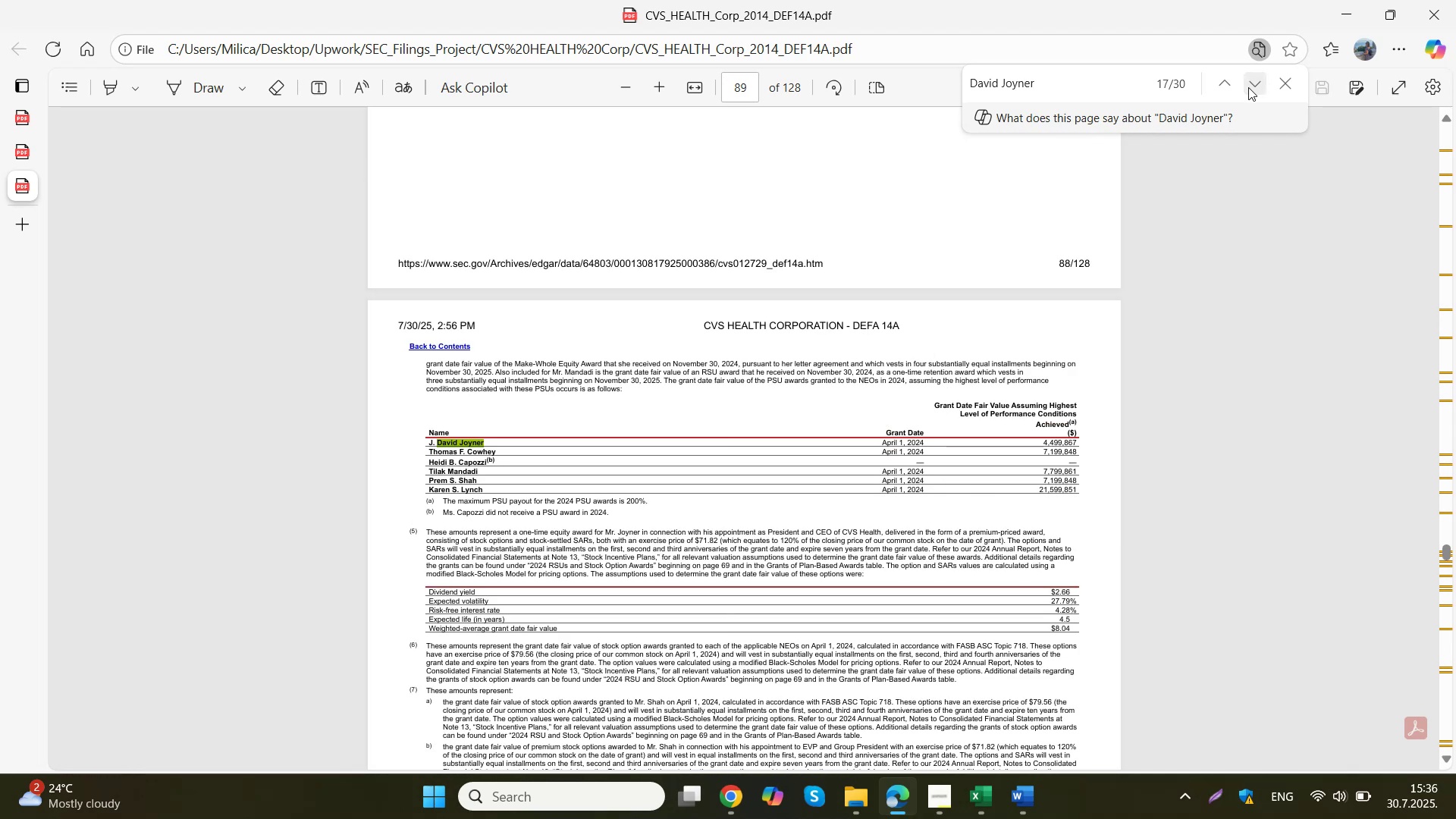 
left_click([1248, 87])
 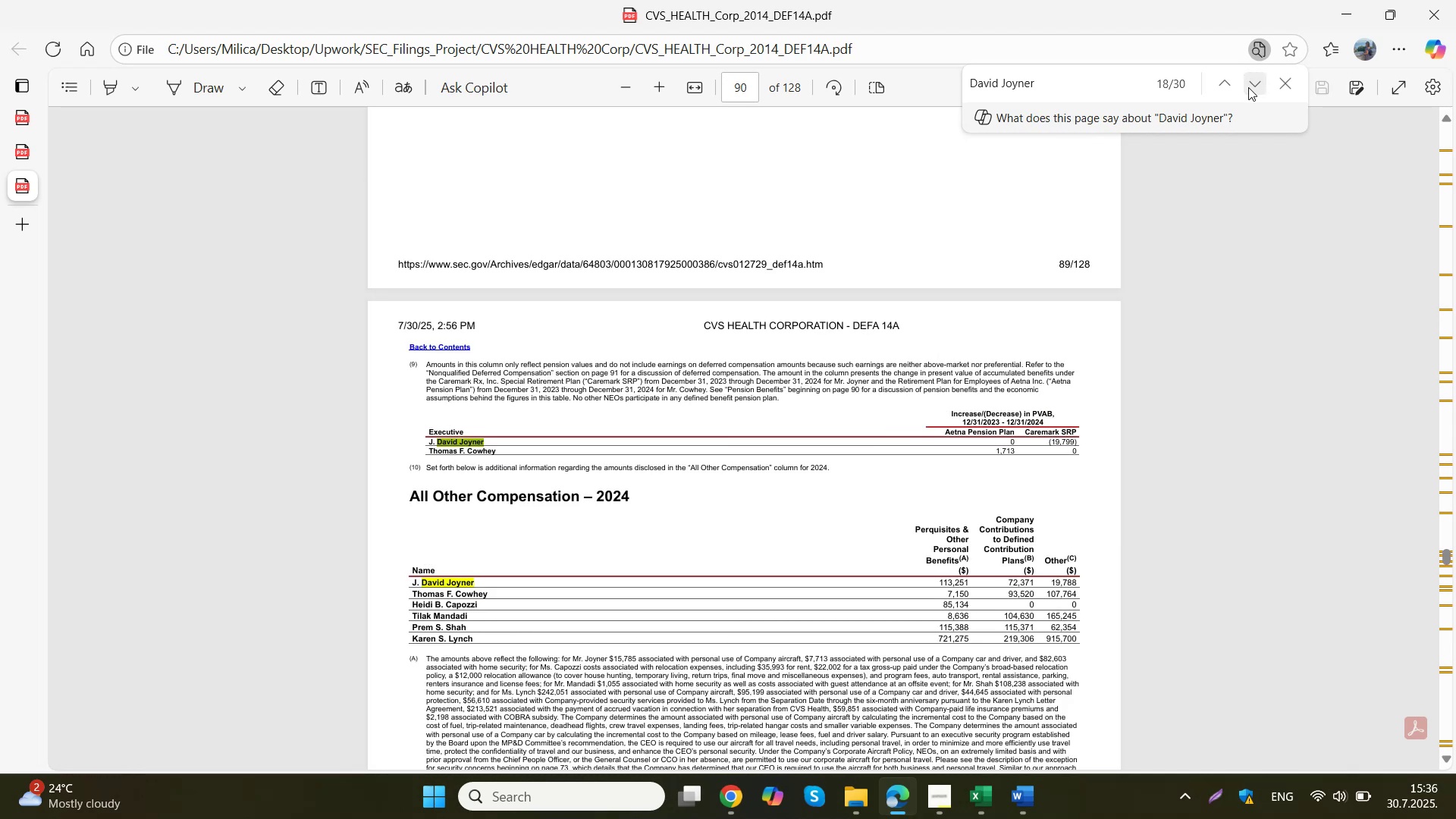 
left_click([1248, 87])
 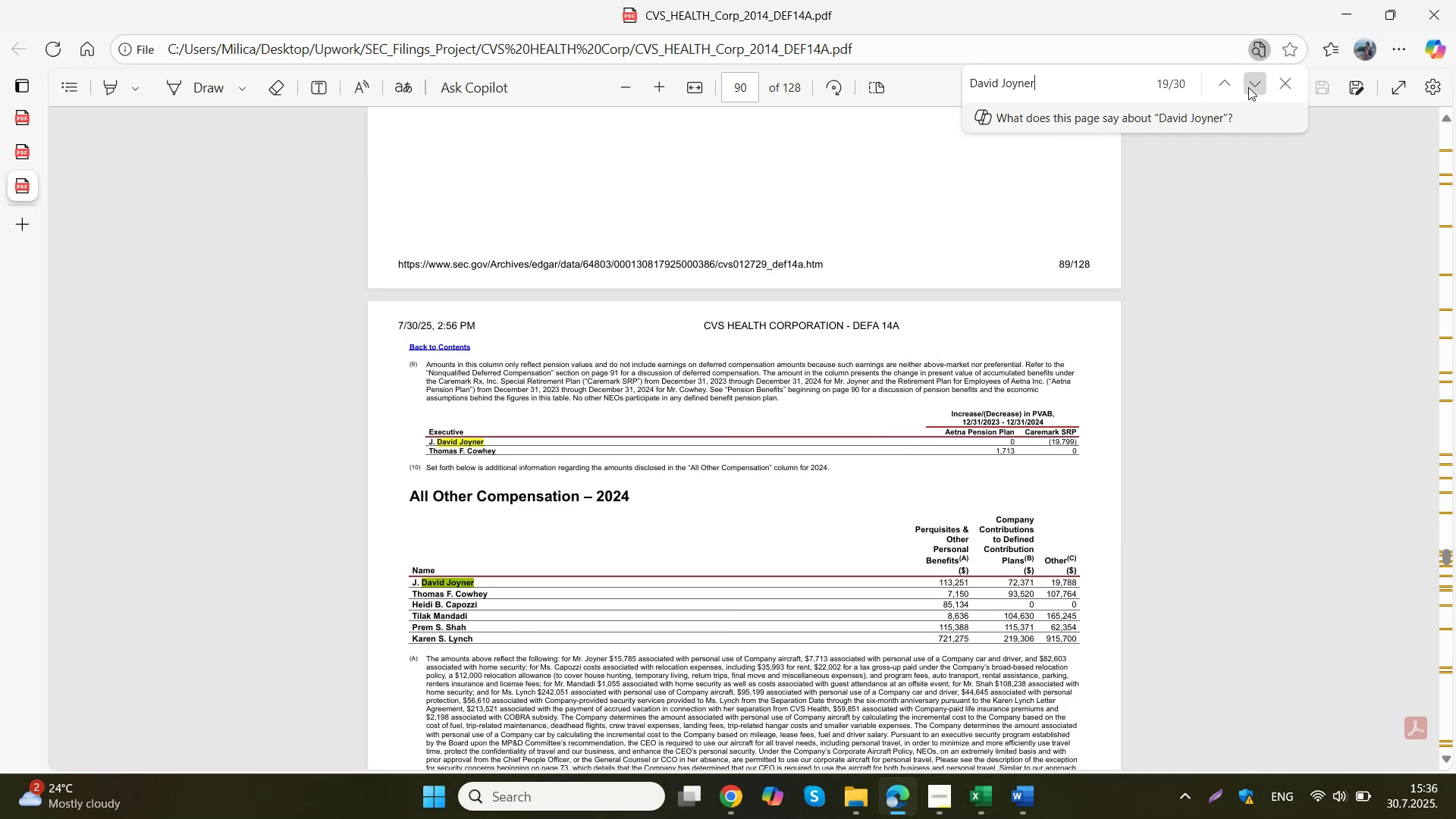 
left_click([1248, 87])
 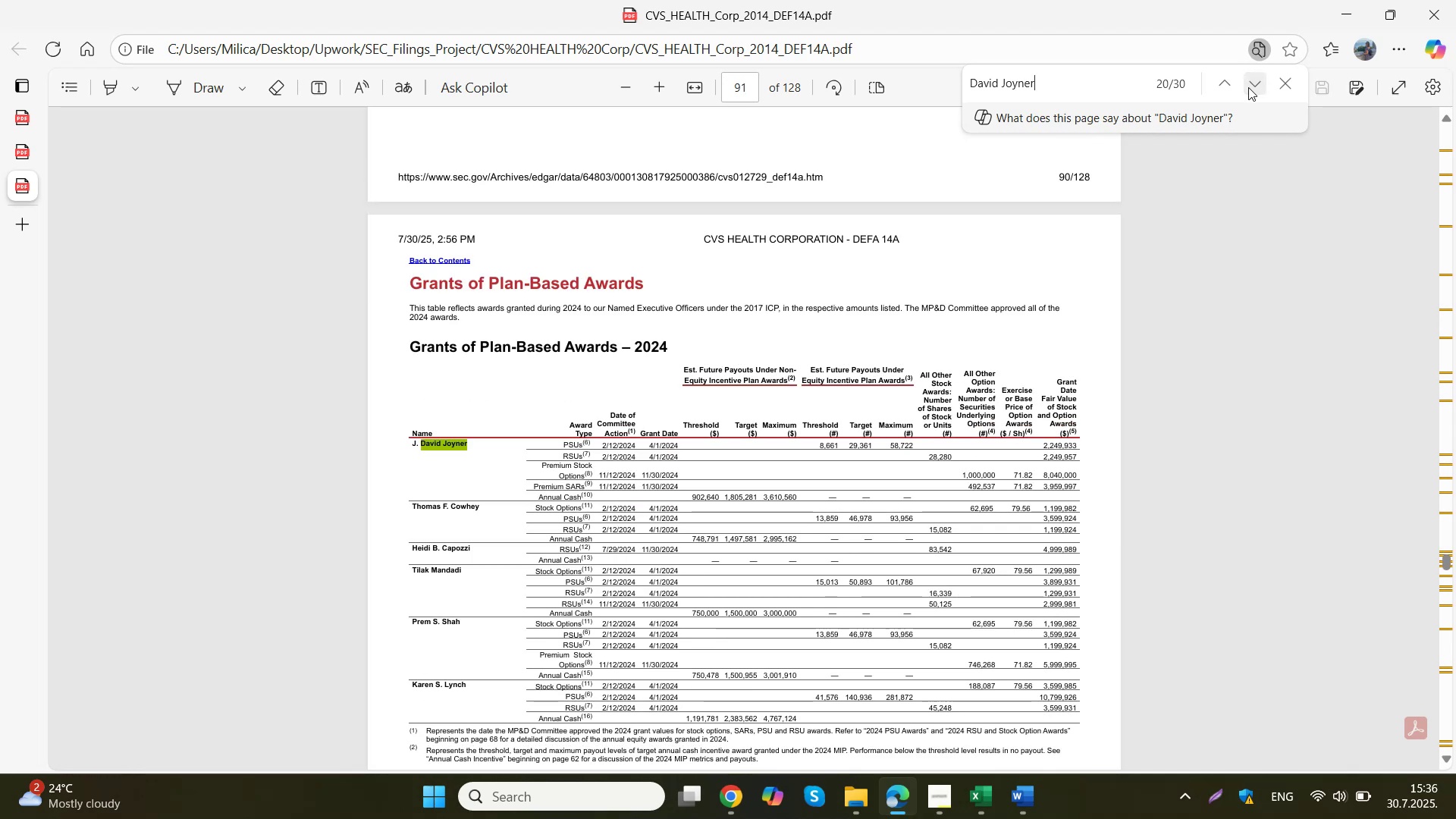 
left_click([1248, 87])
 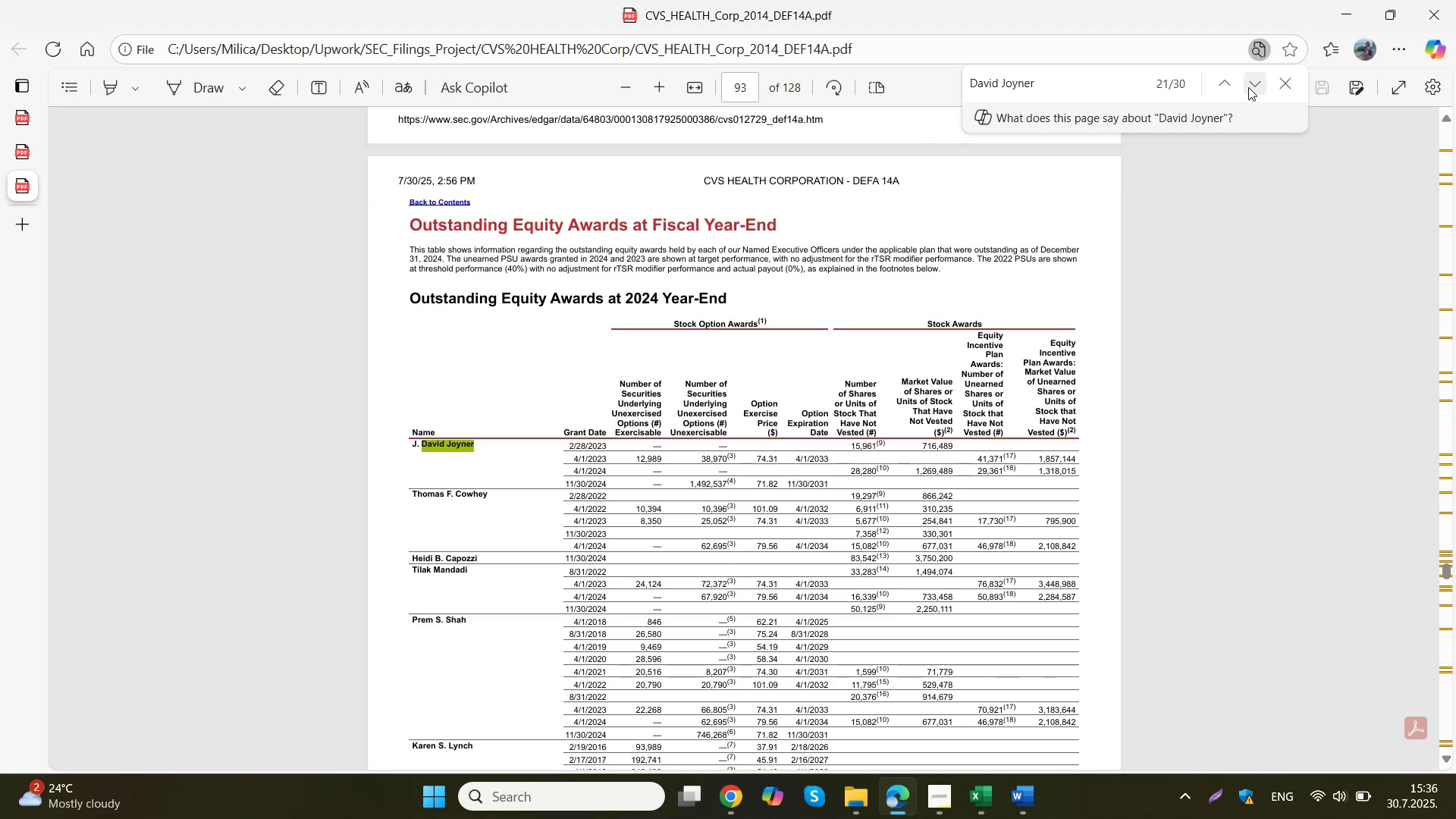 
left_click([1248, 87])
 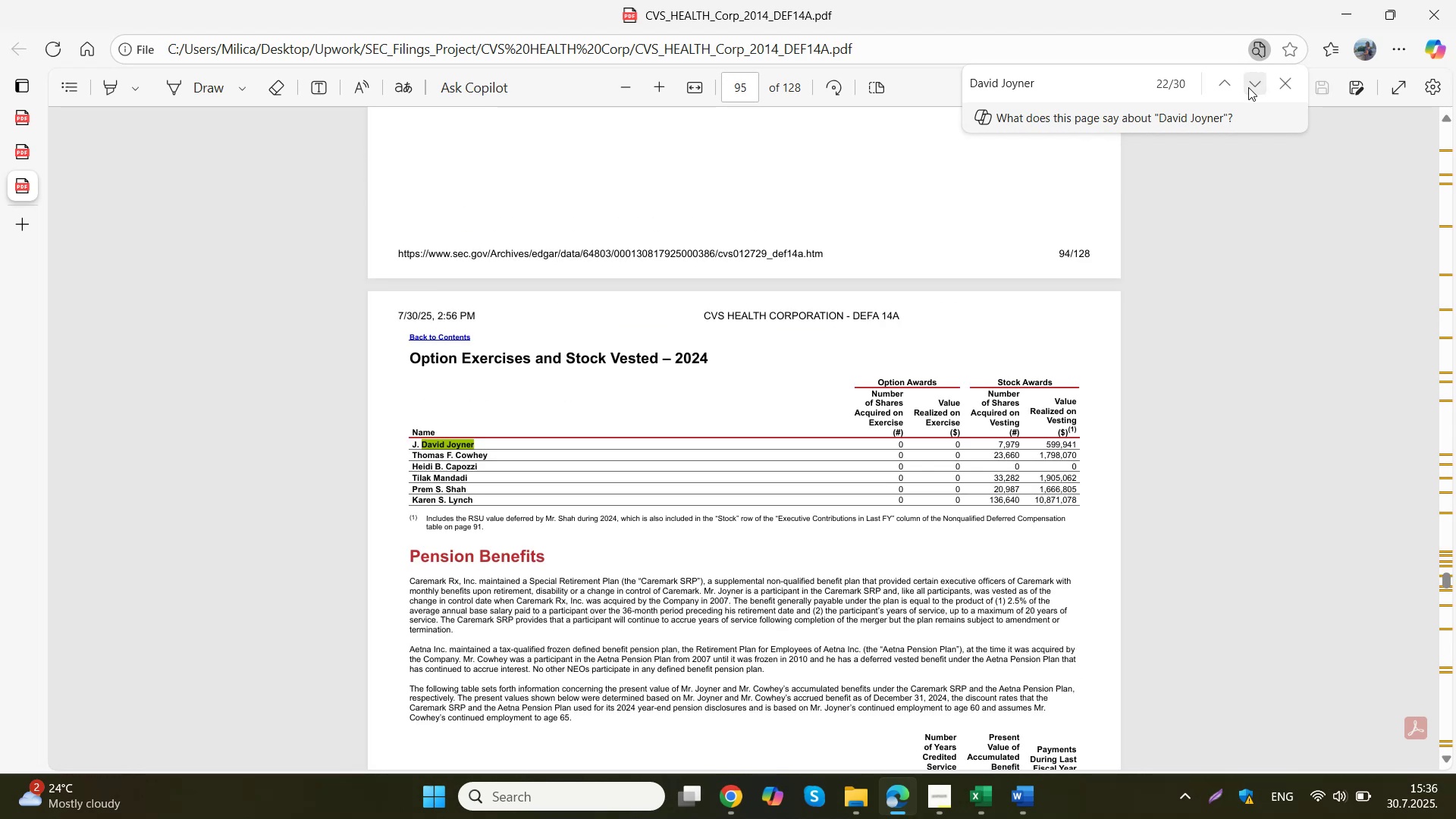 
left_click([1248, 87])
 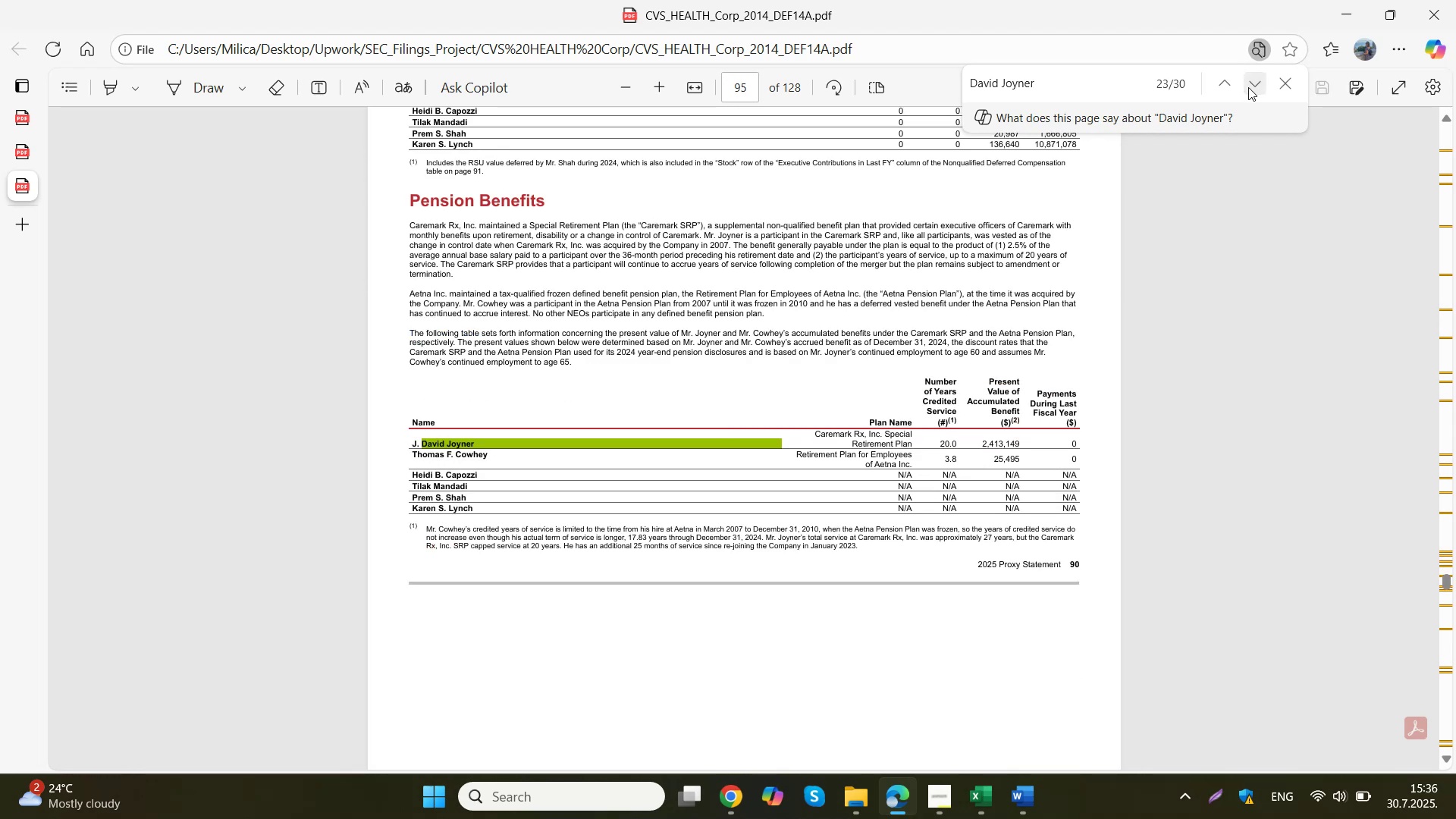 
left_click([1248, 87])
 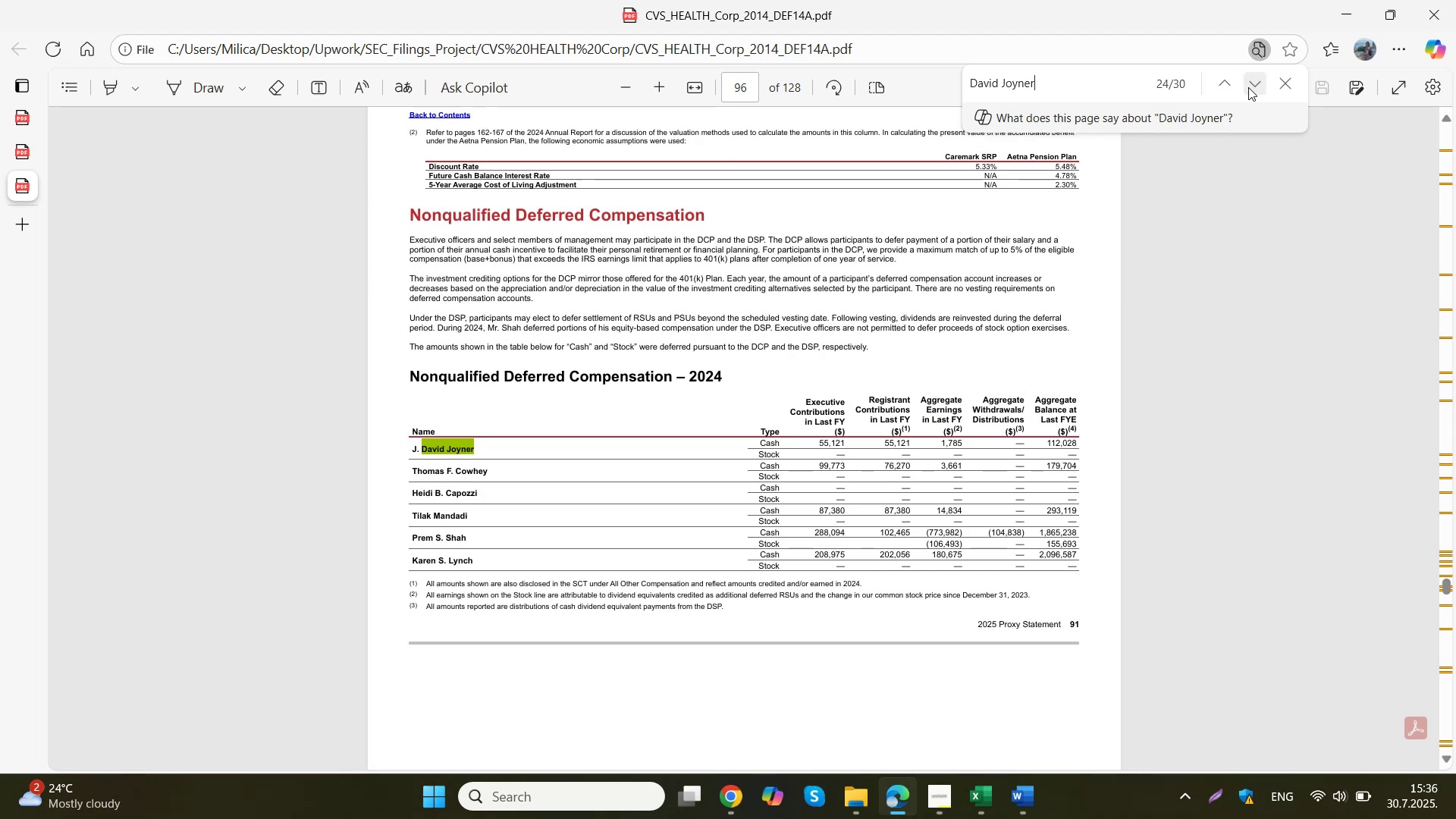 
left_click([1248, 87])
 